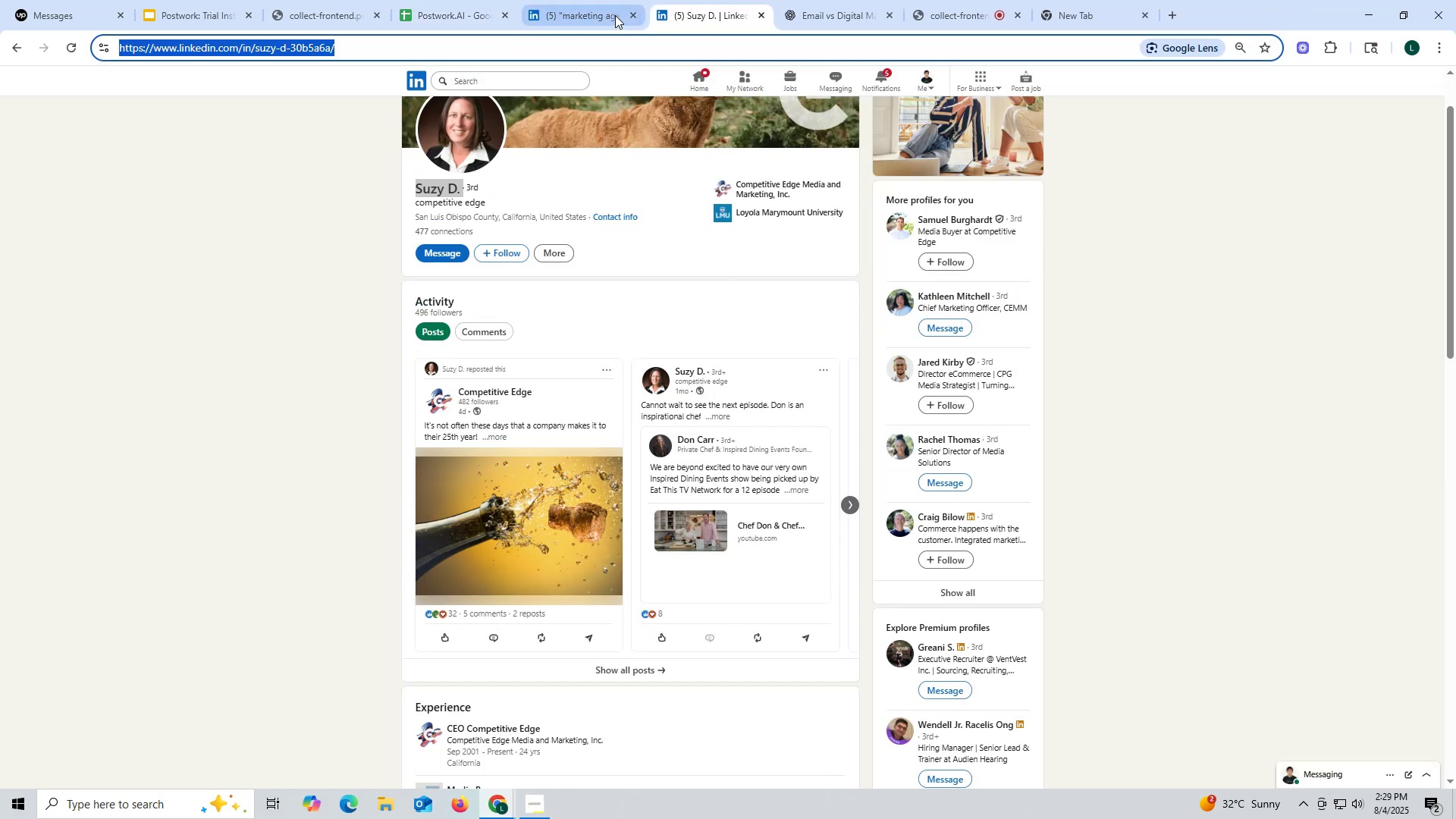 
left_click([614, 14])
 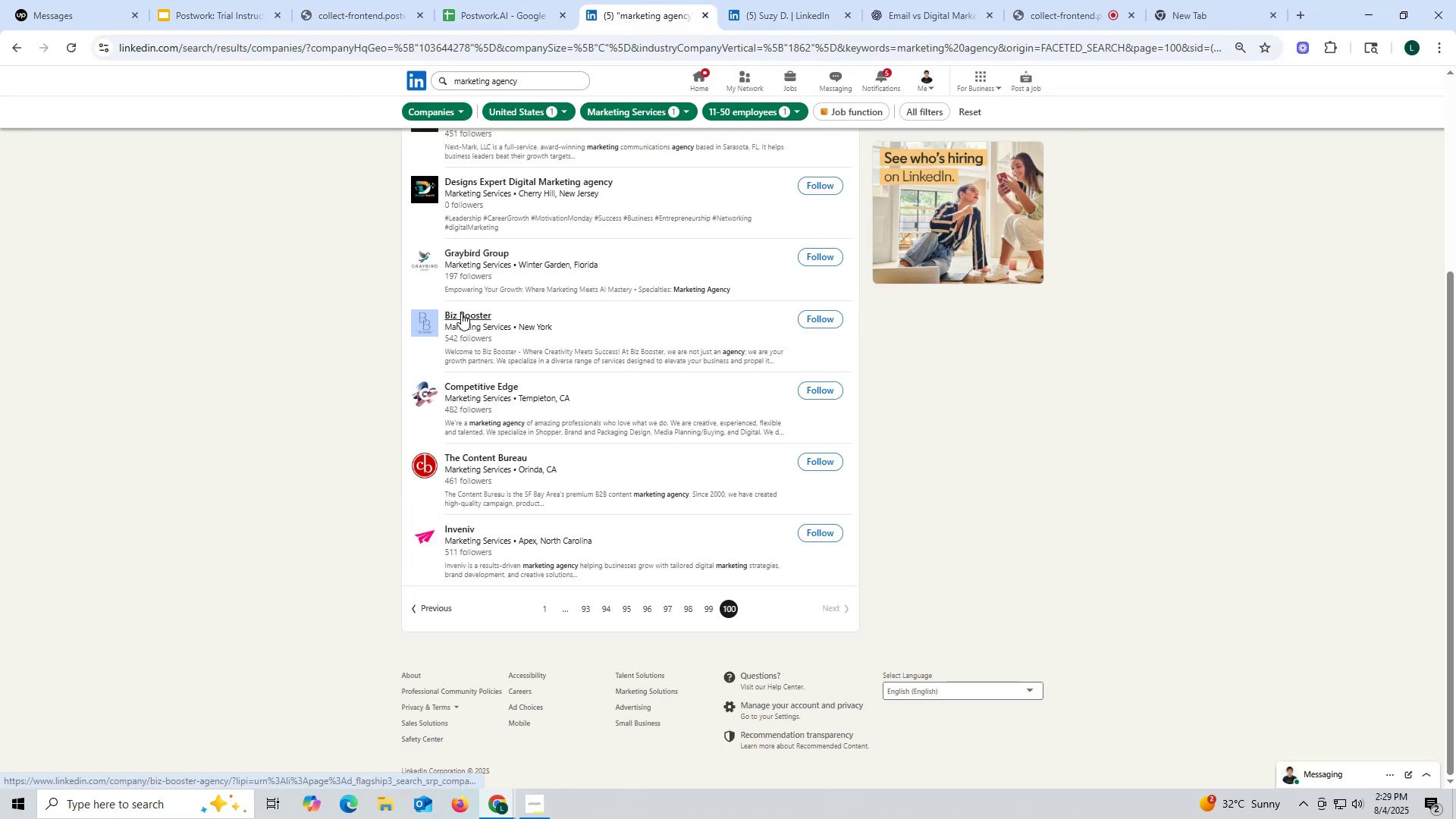 
left_click([492, 335])
 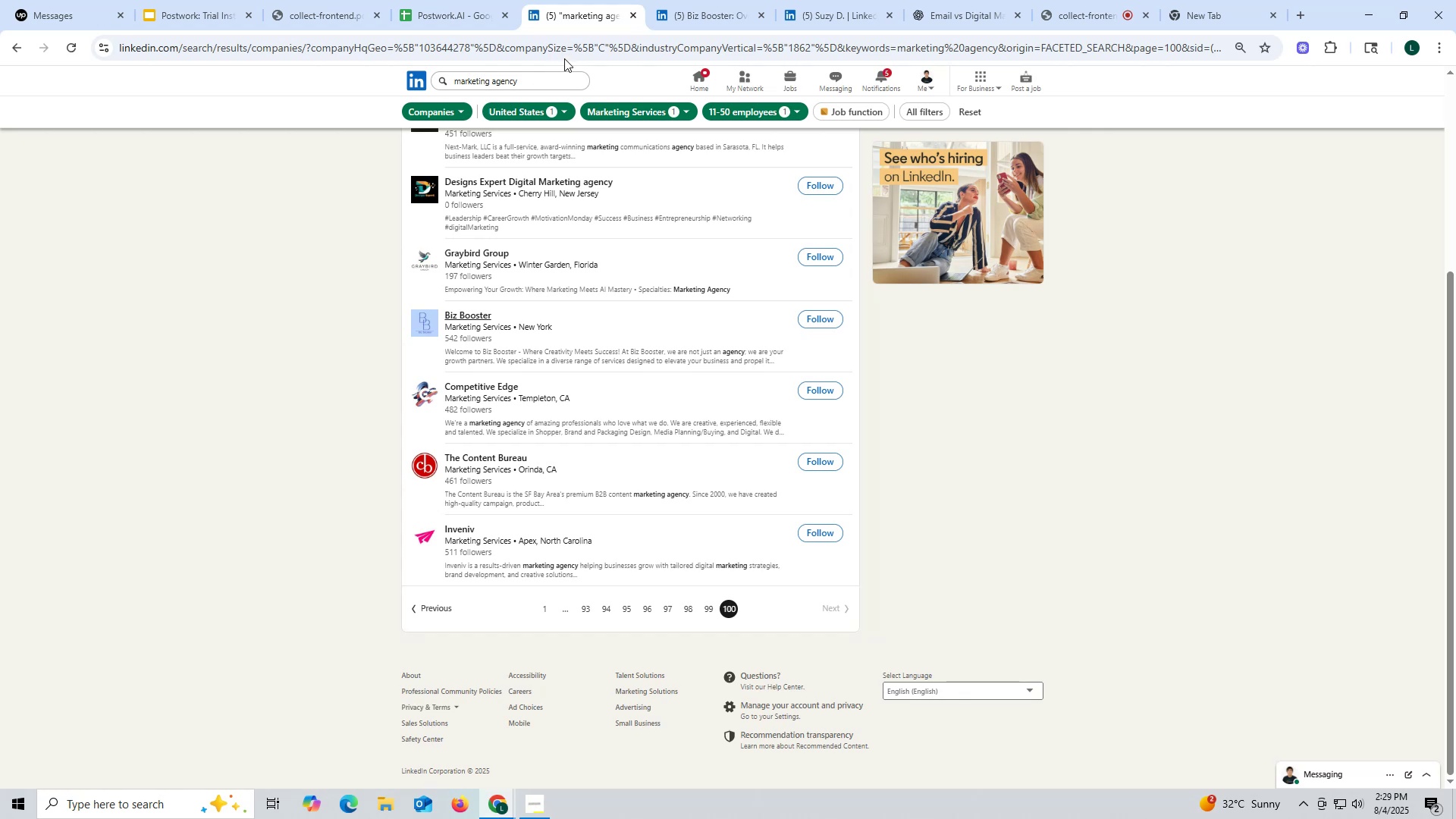 
wait(7.31)
 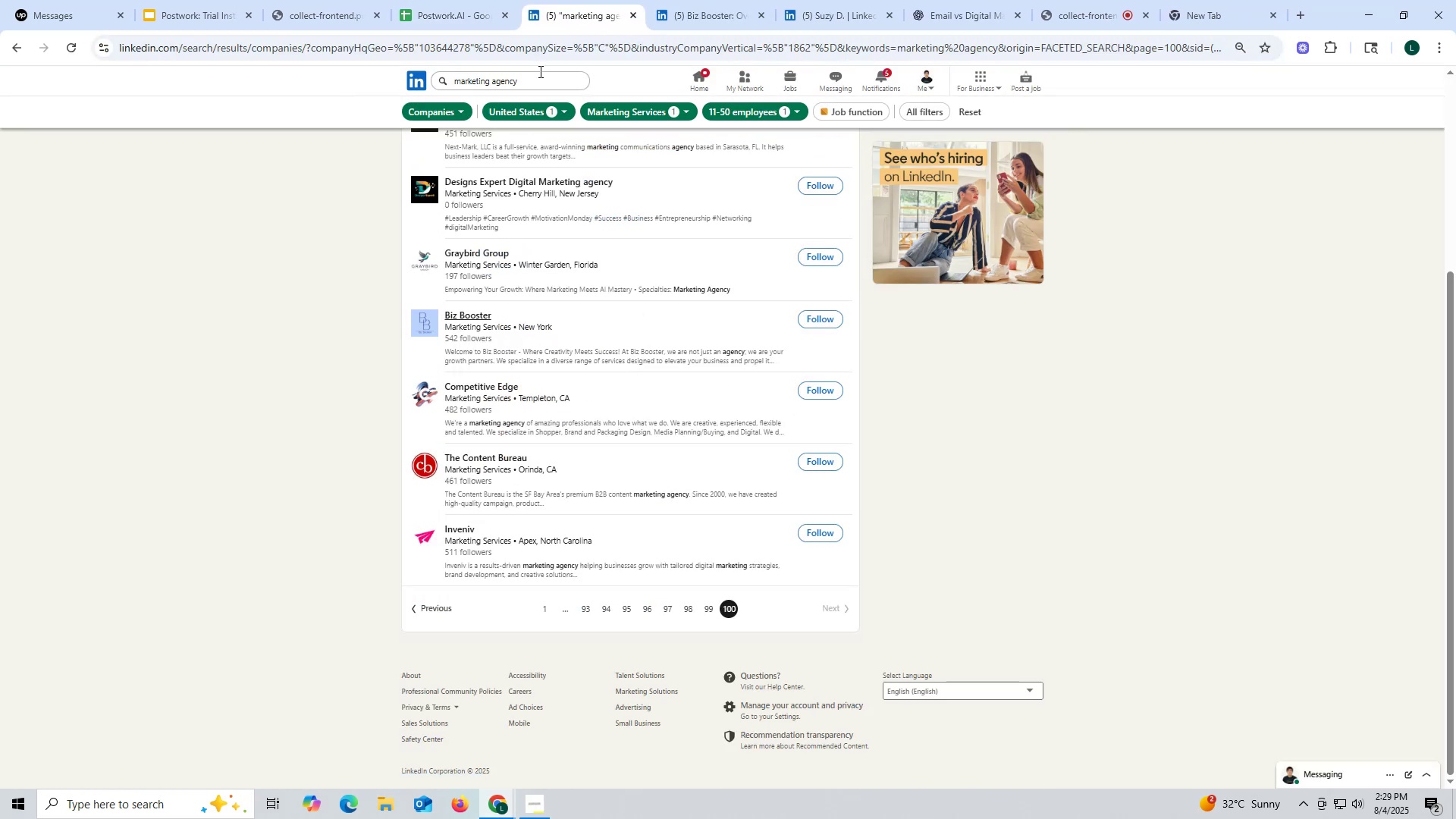 
left_click([720, 12])
 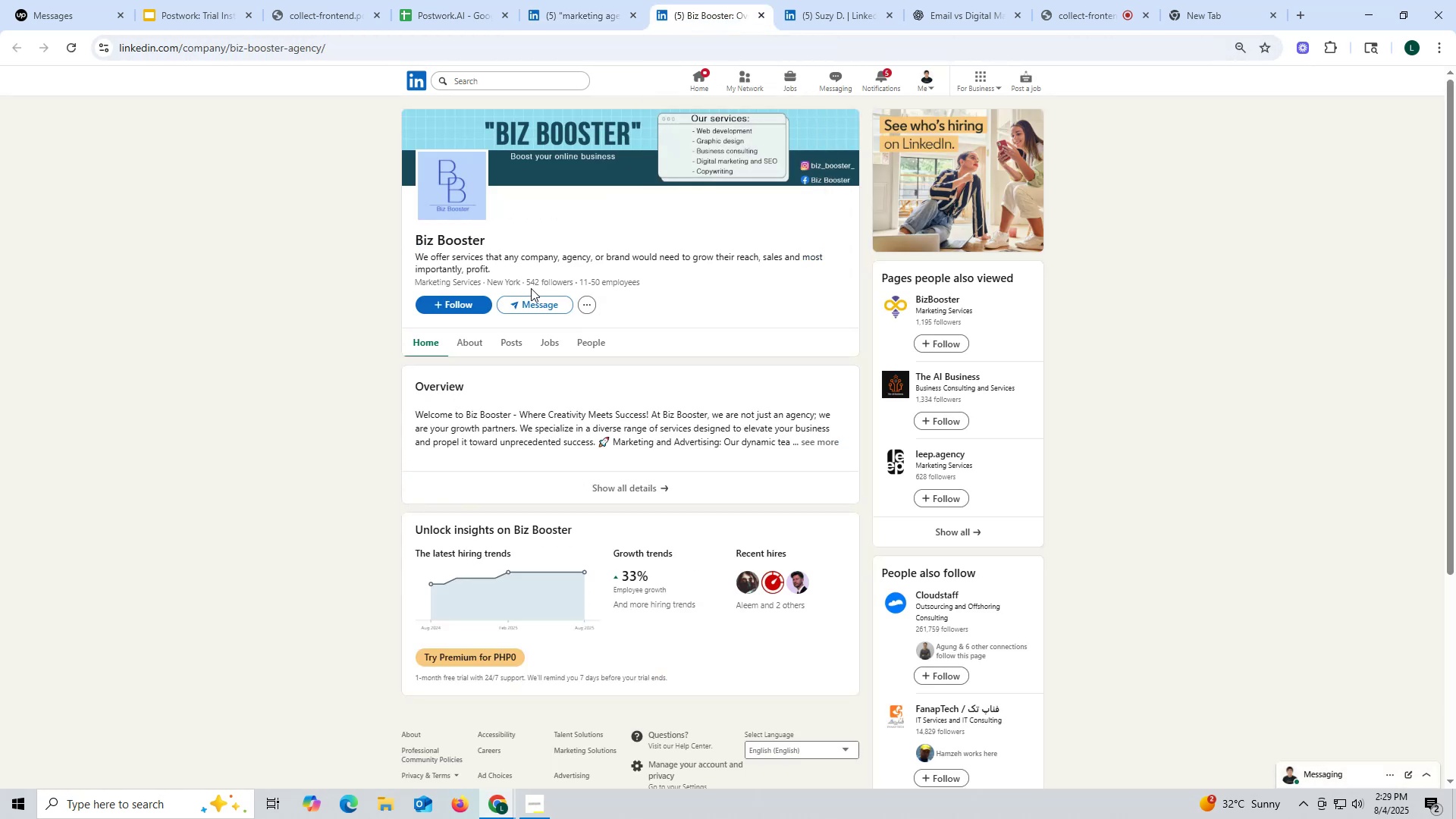 
left_click([518, 338])
 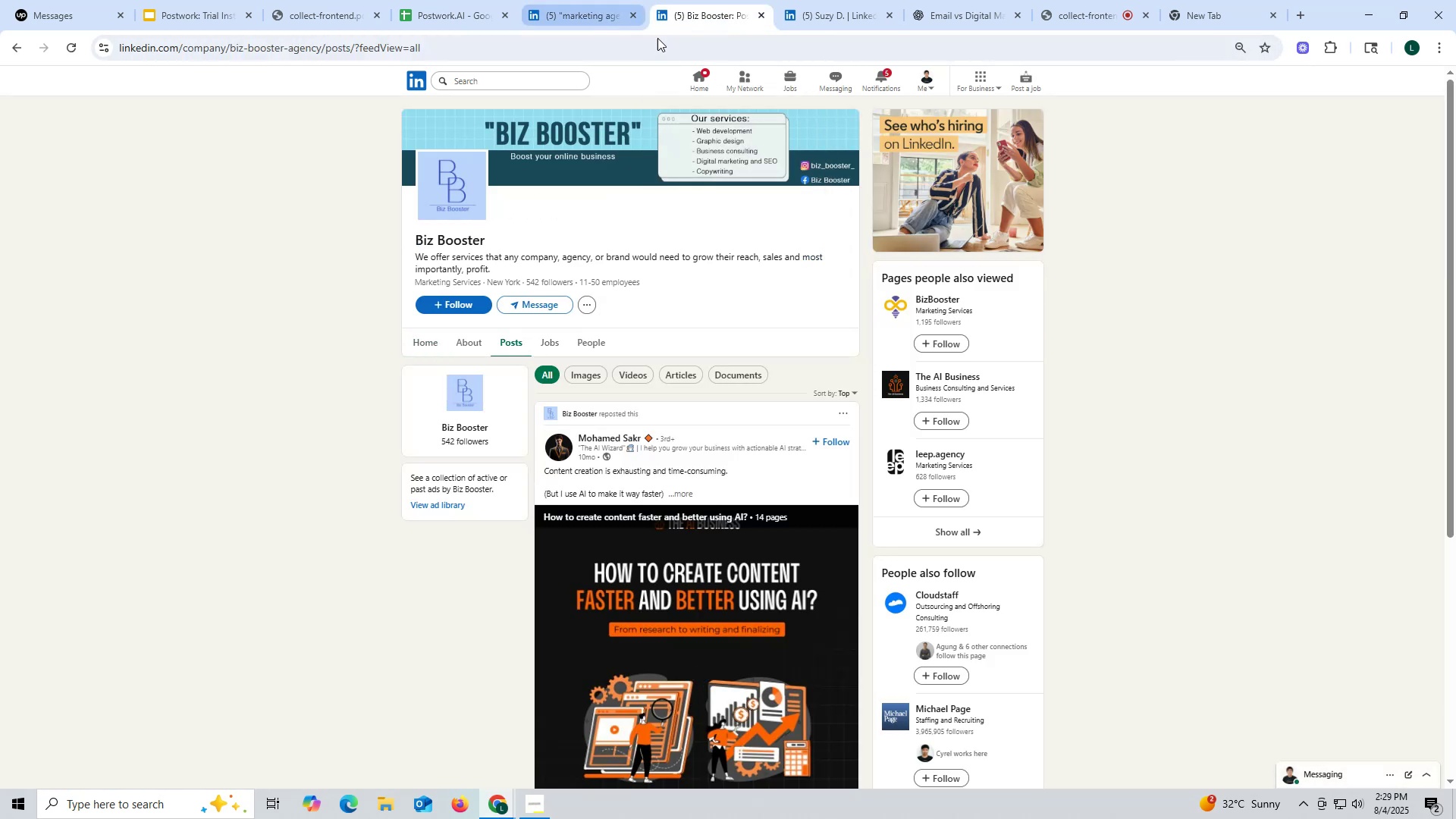 
left_click([763, 14])
 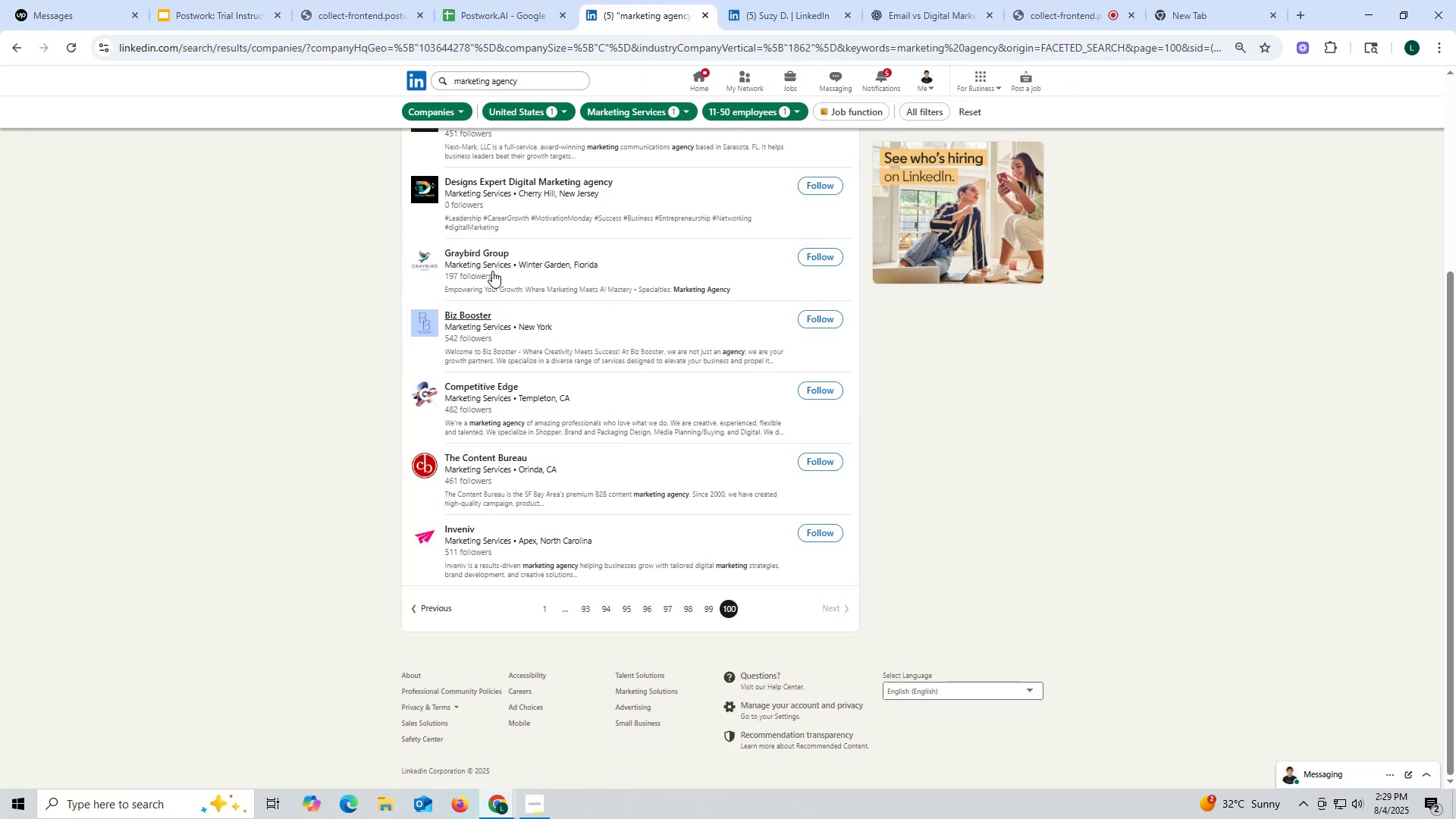 
right_click([486, 253])
 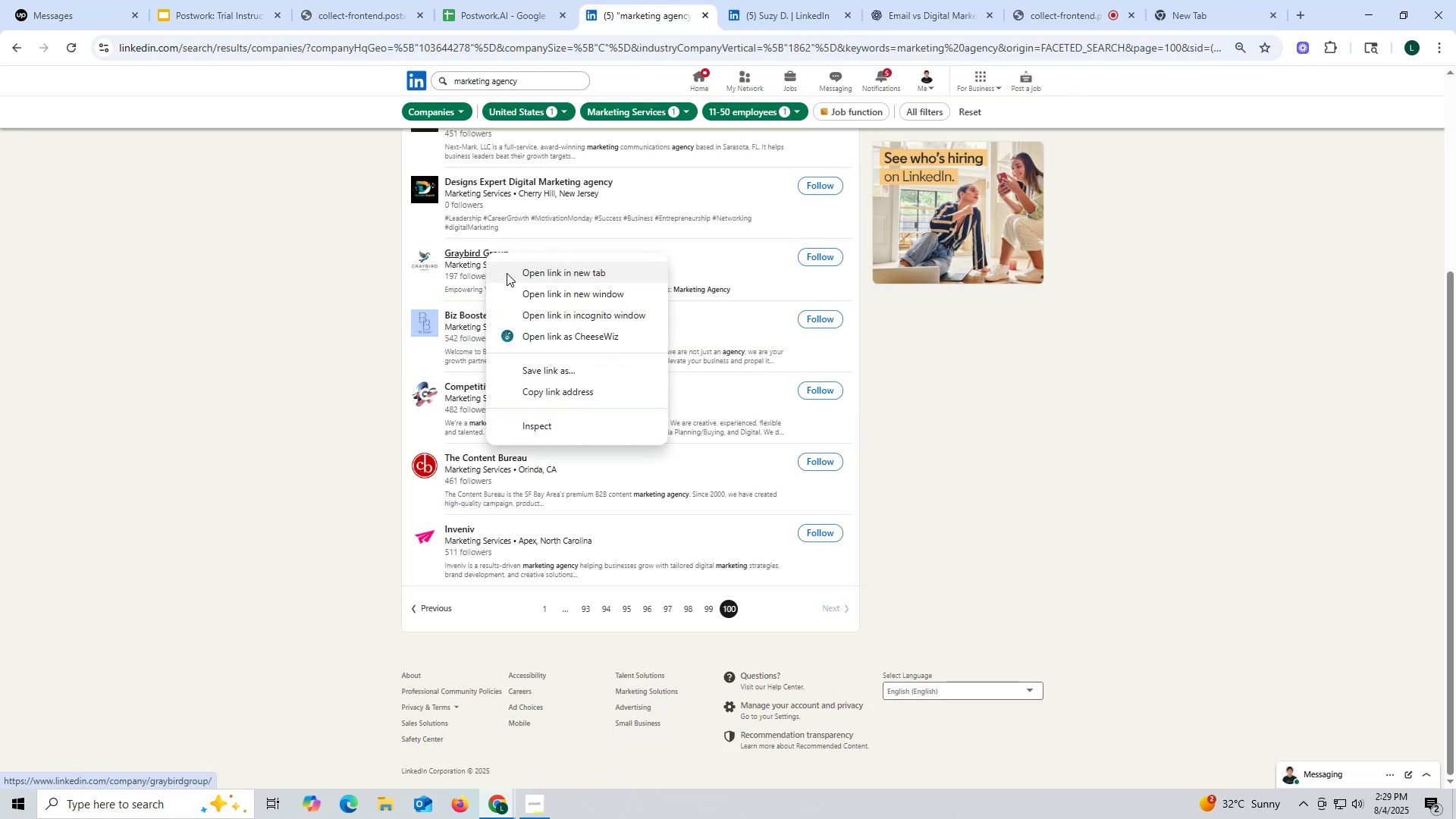 
left_click([507, 273])
 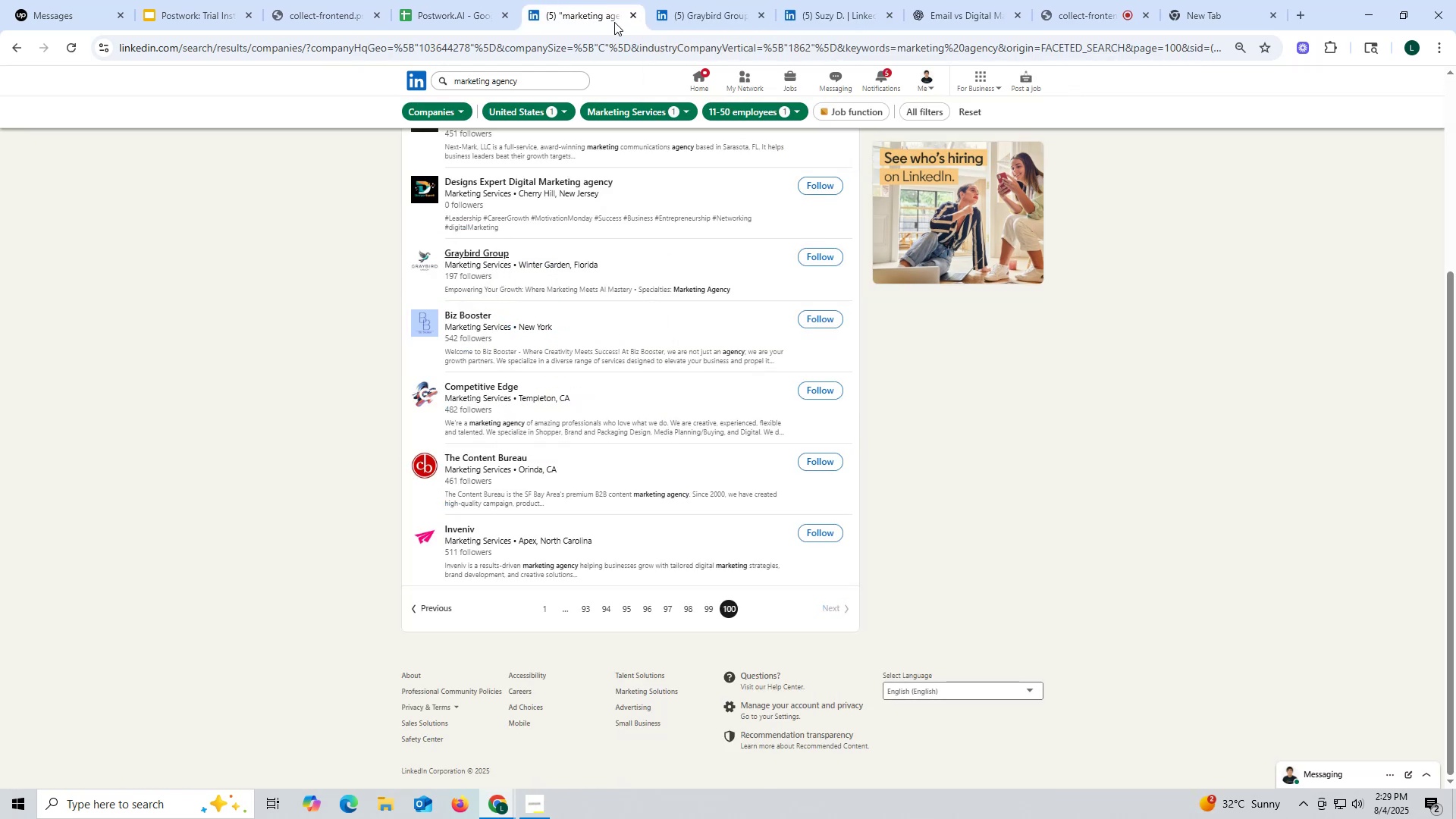 
left_click([684, 15])
 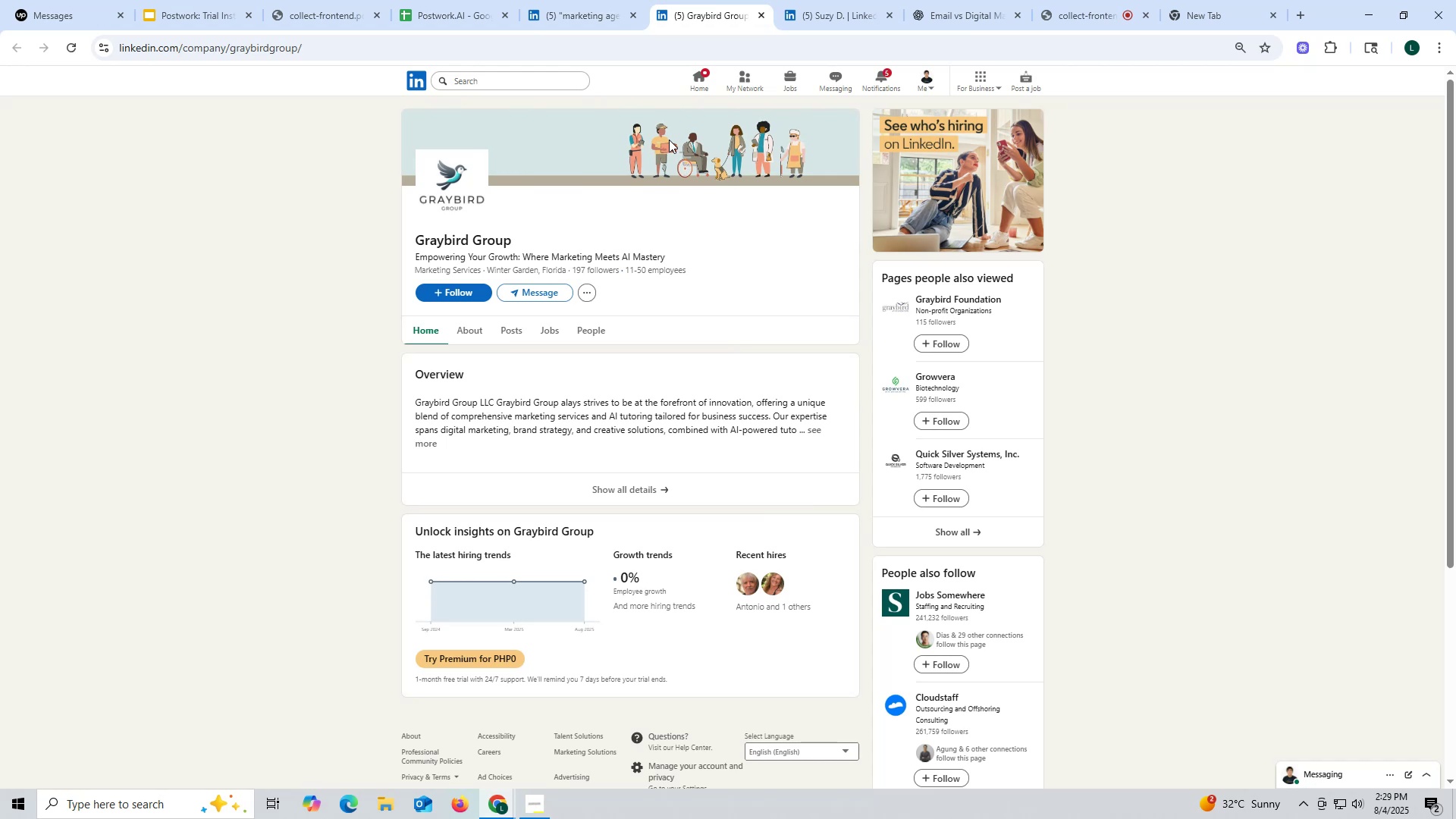 
wait(5.11)
 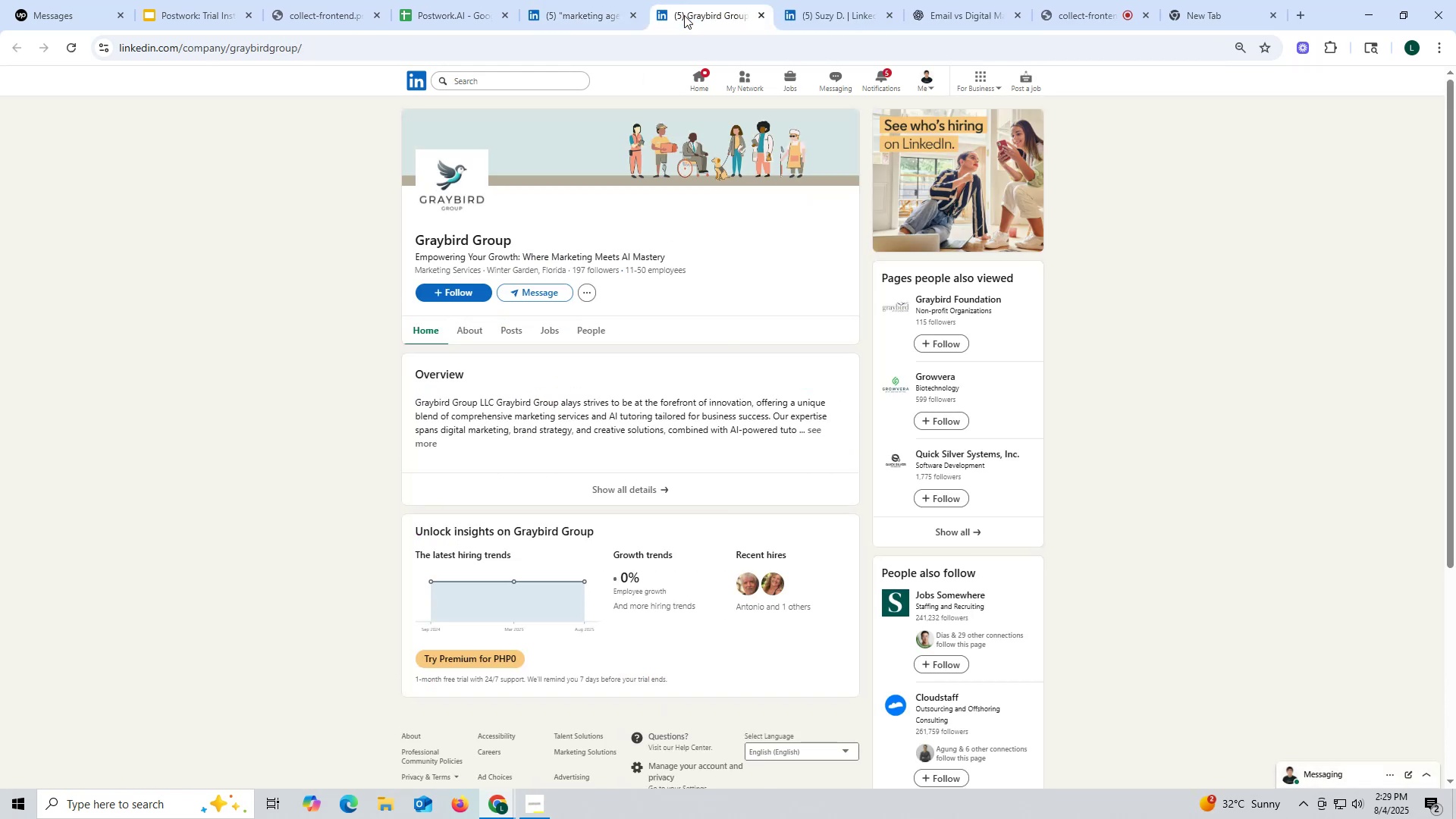 
left_click([520, 328])
 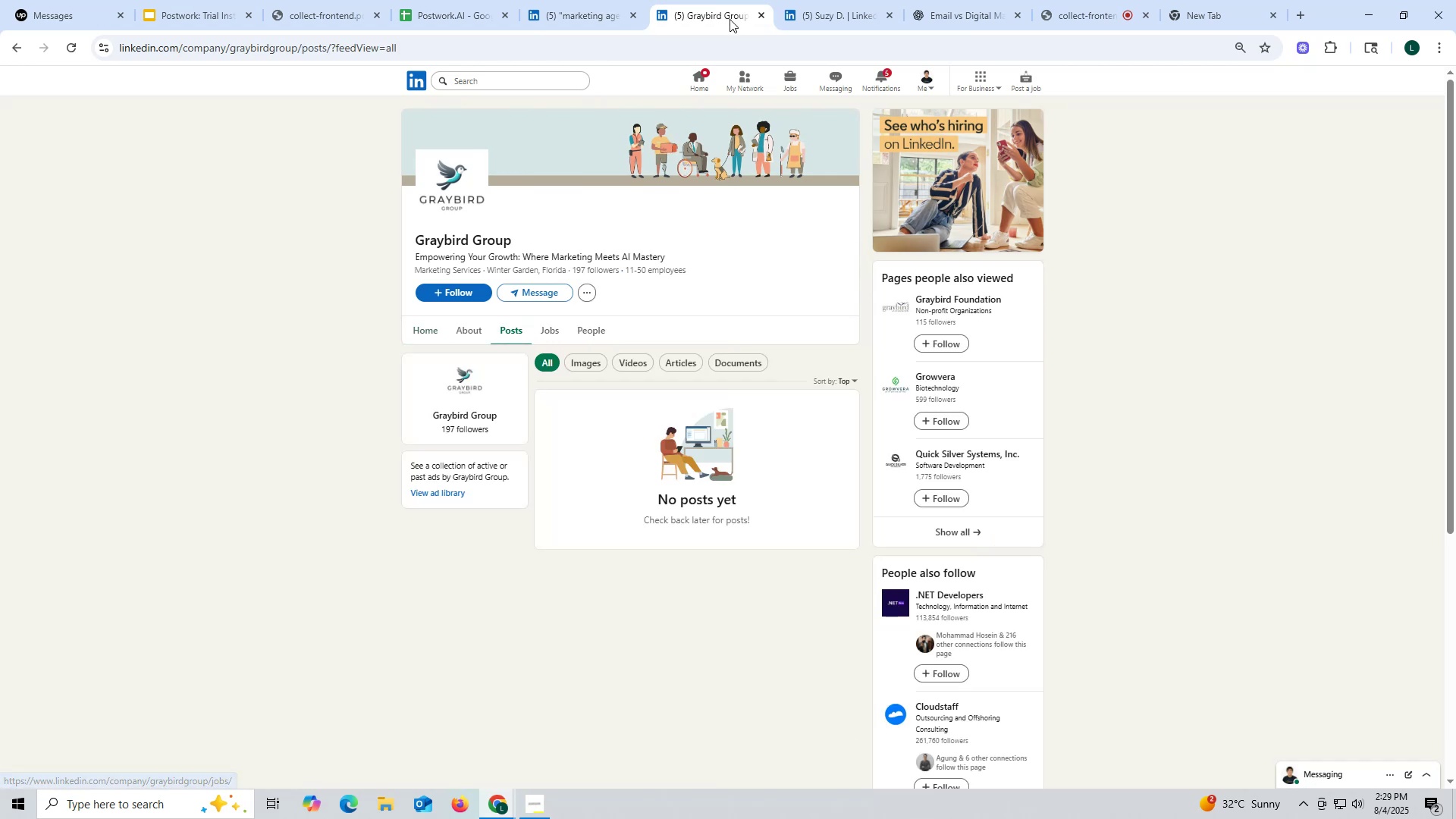 
left_click([758, 15])
 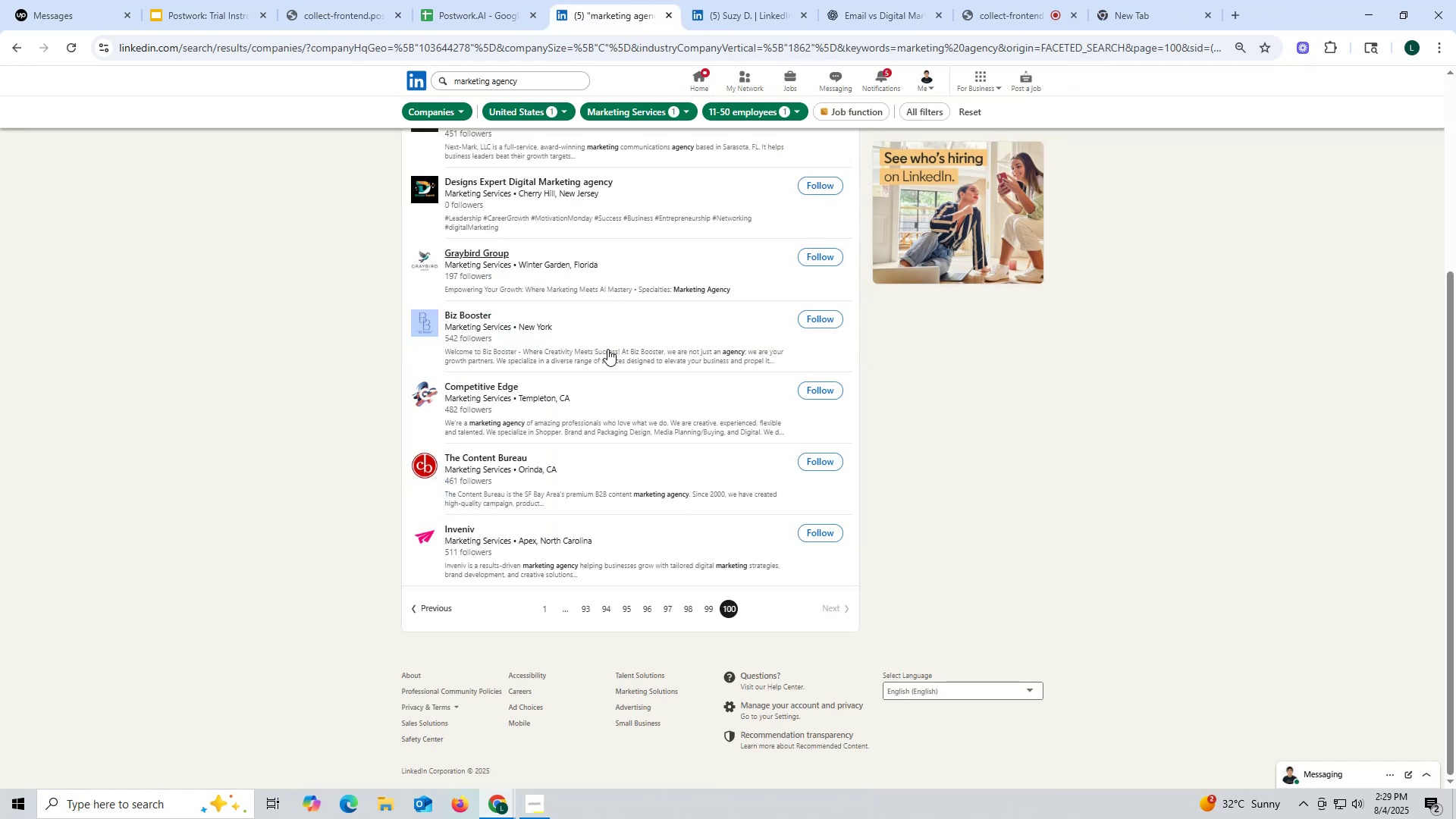 
scroll: coordinate [611, 369], scroll_direction: up, amount: 2.0
 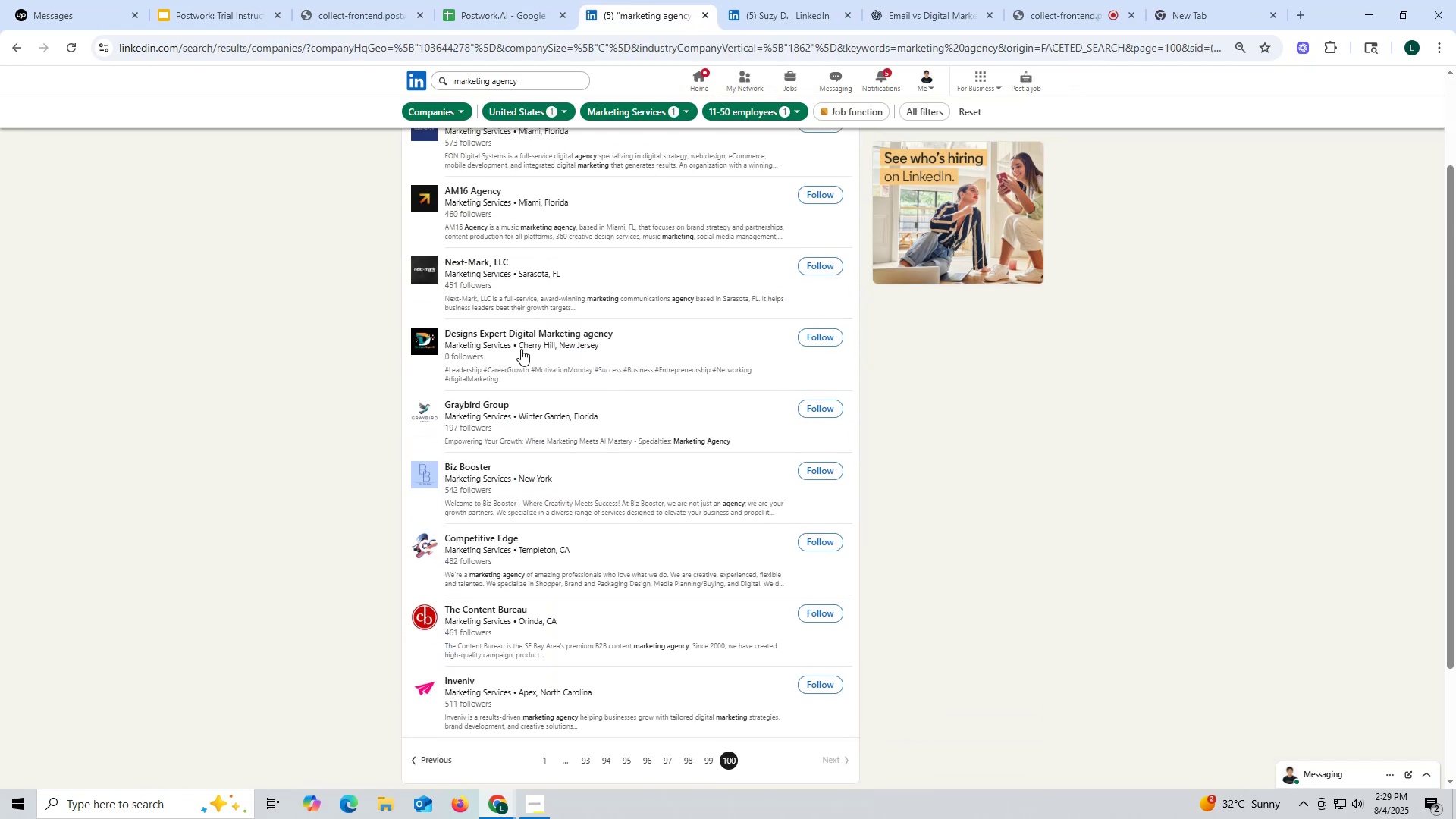 
wait(5.35)
 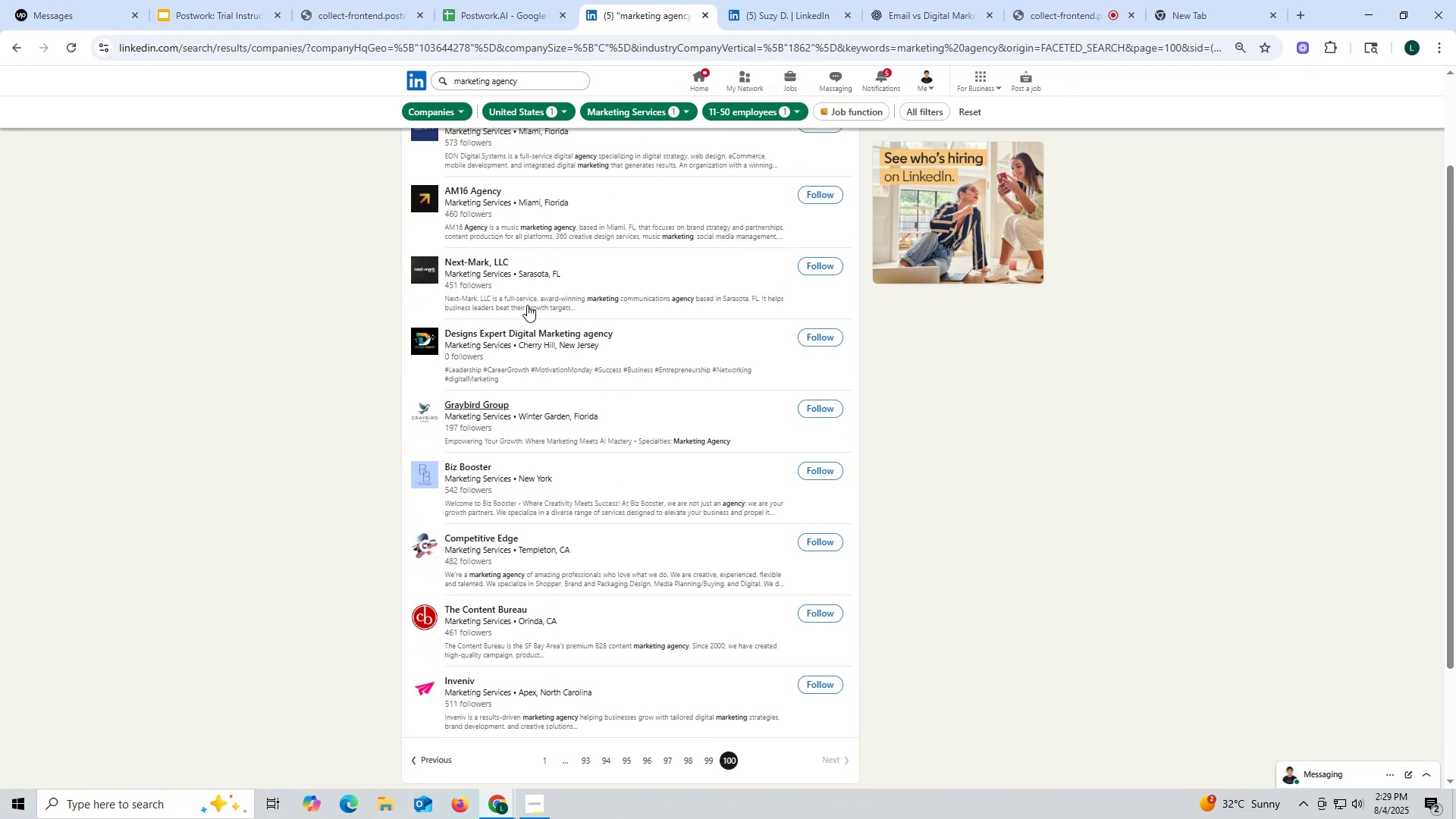 
right_click([461, 259])
 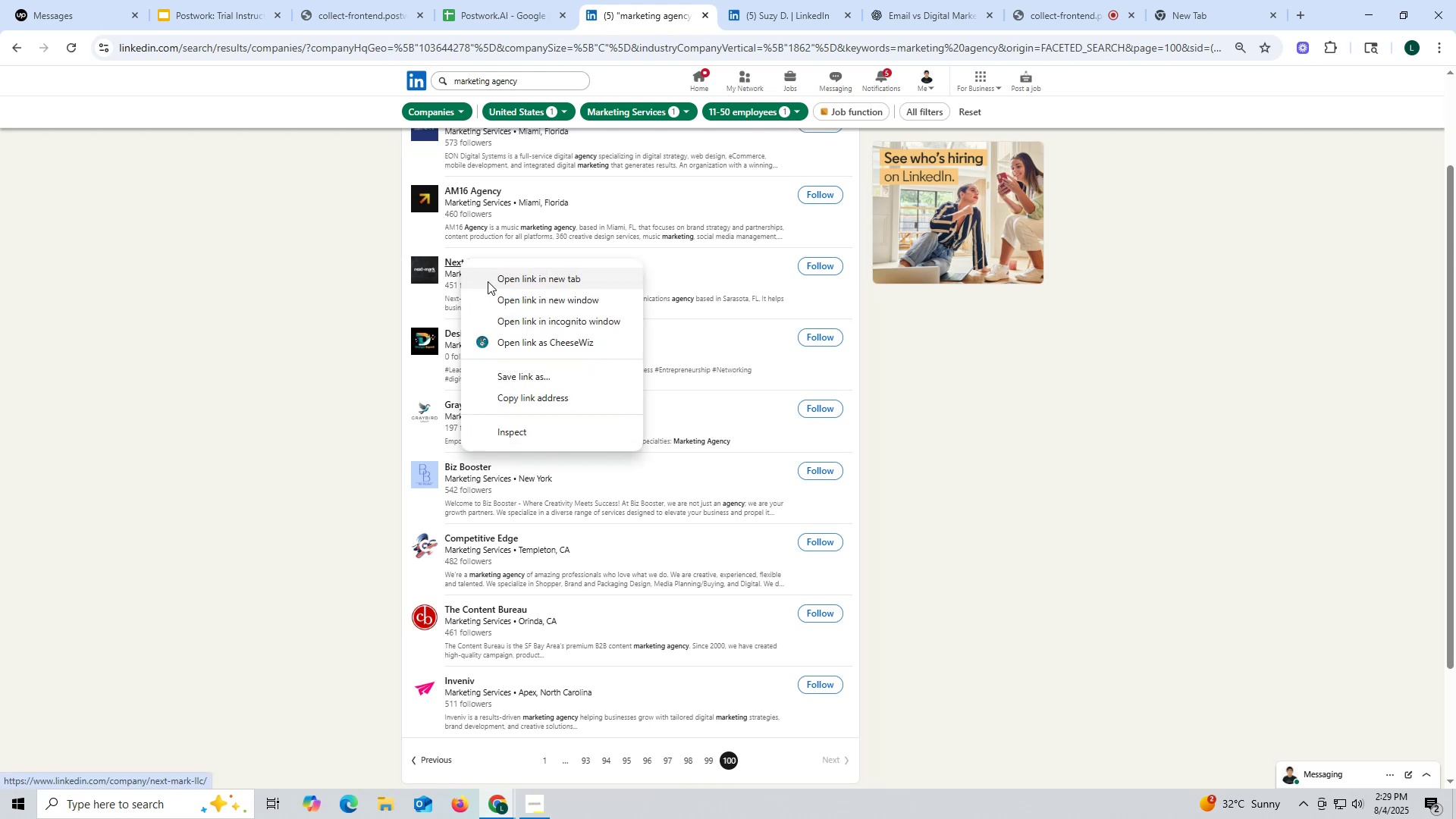 
left_click([488, 281])
 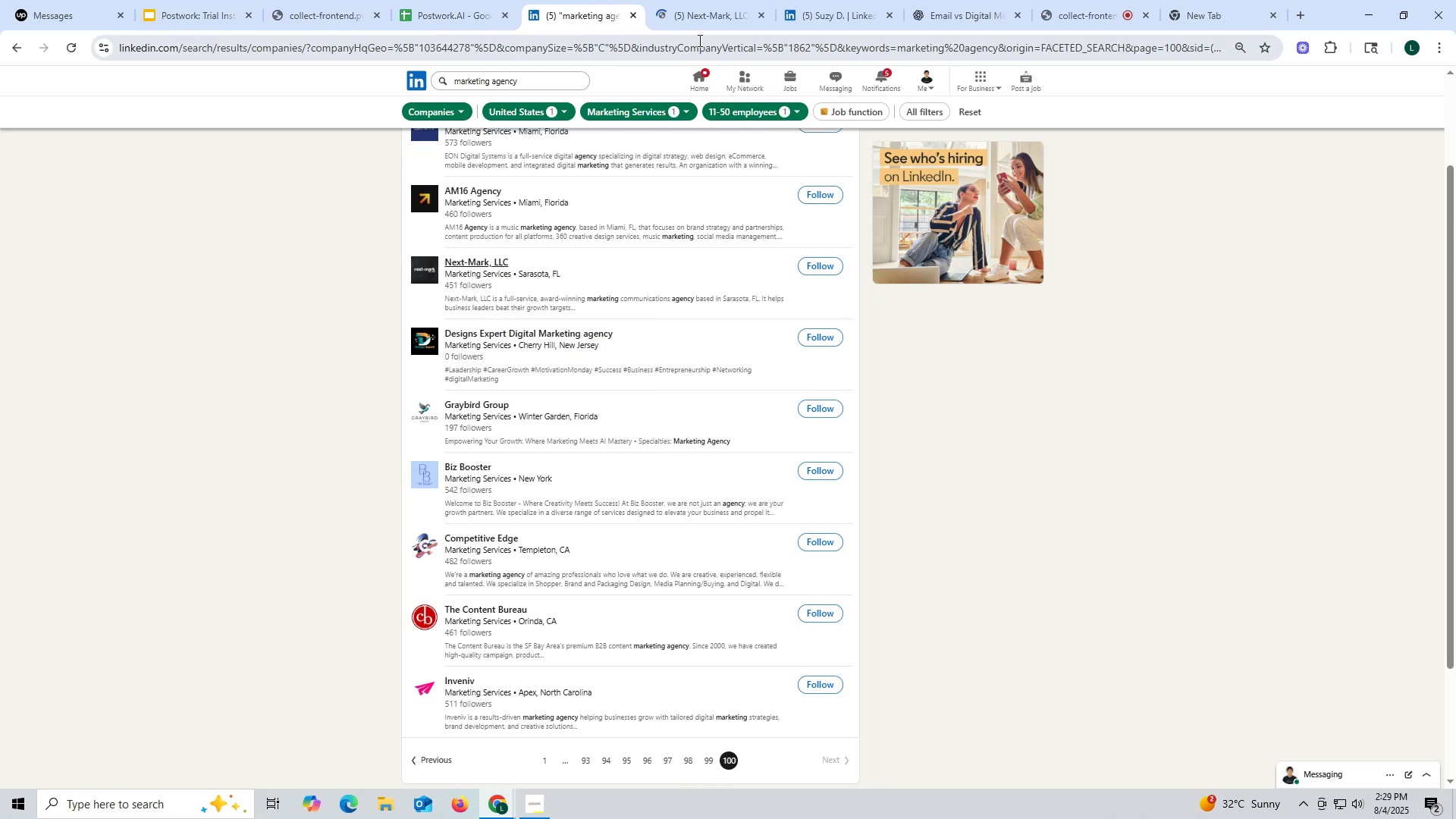 
left_click([708, 24])
 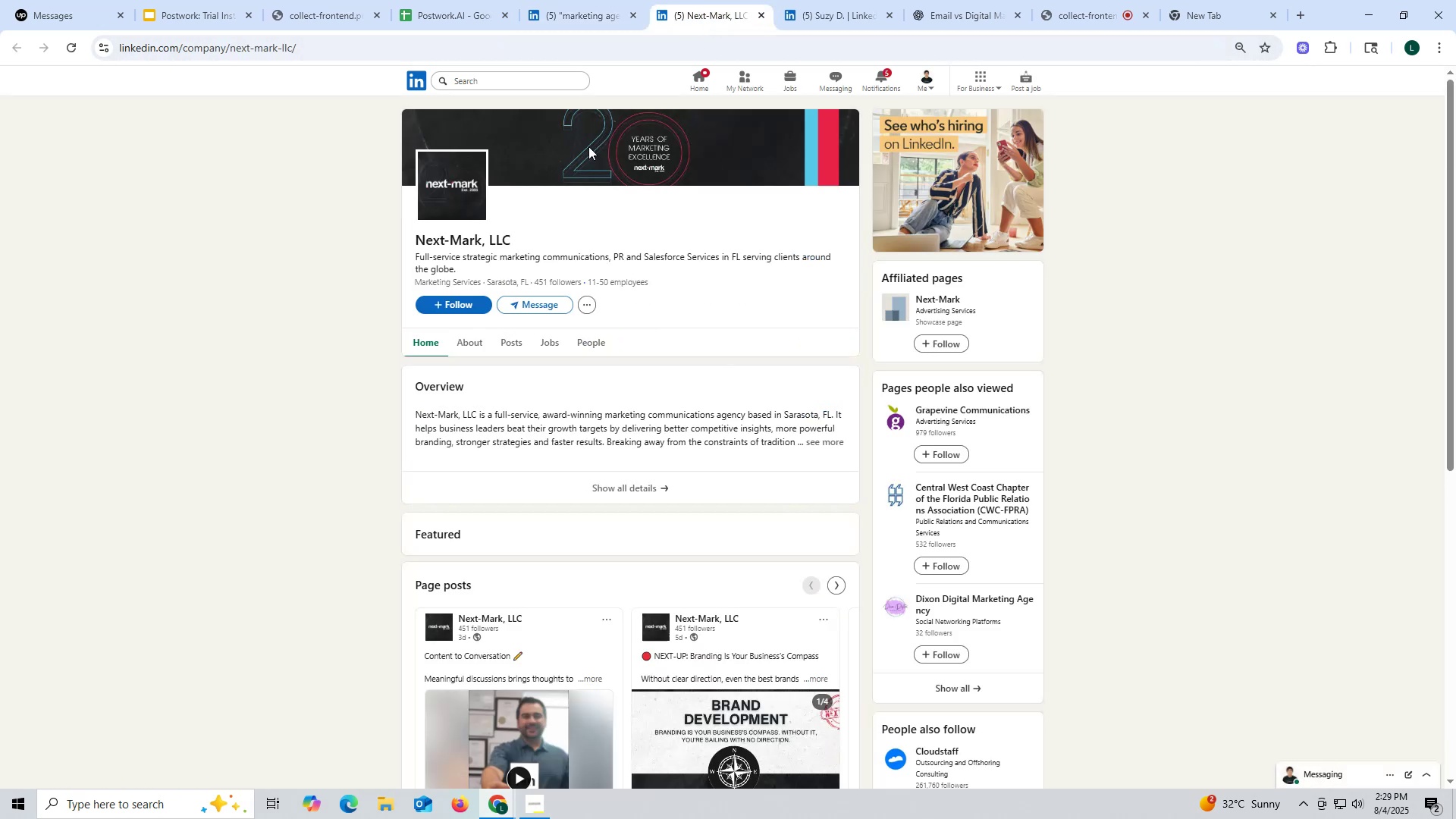 
left_click([511, 346])
 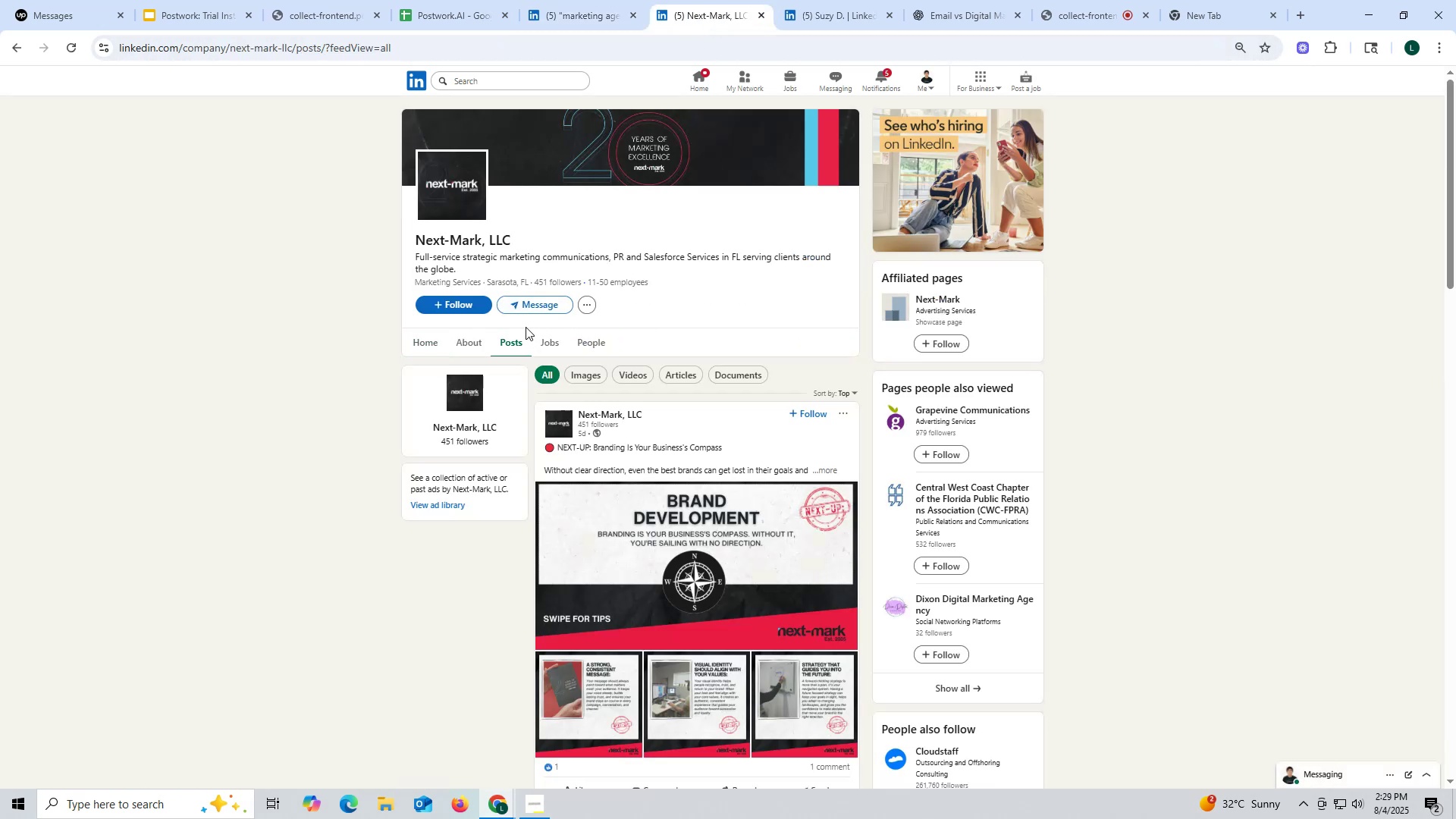 
left_click([463, 347])
 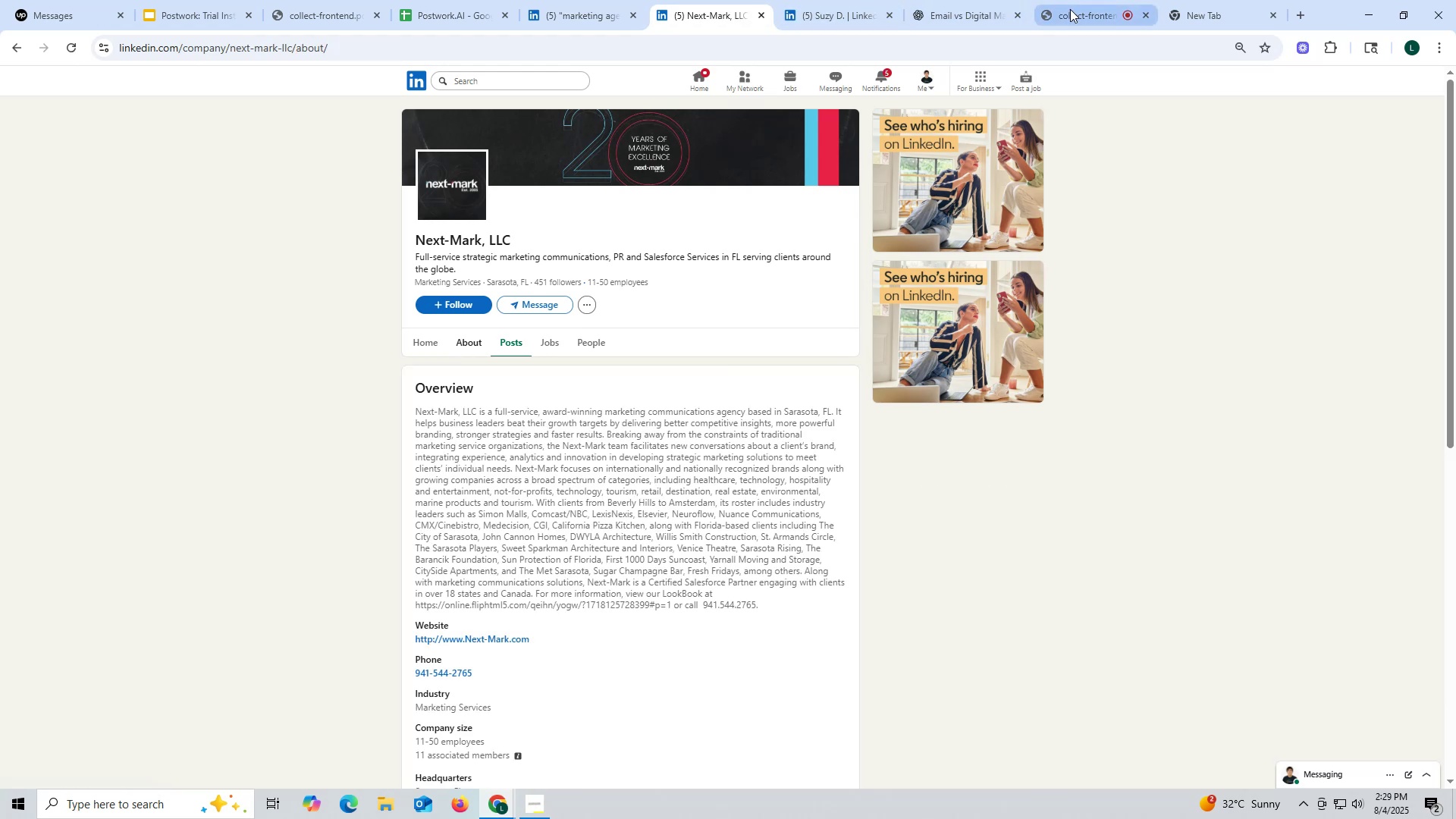 
left_click([1059, 15])
 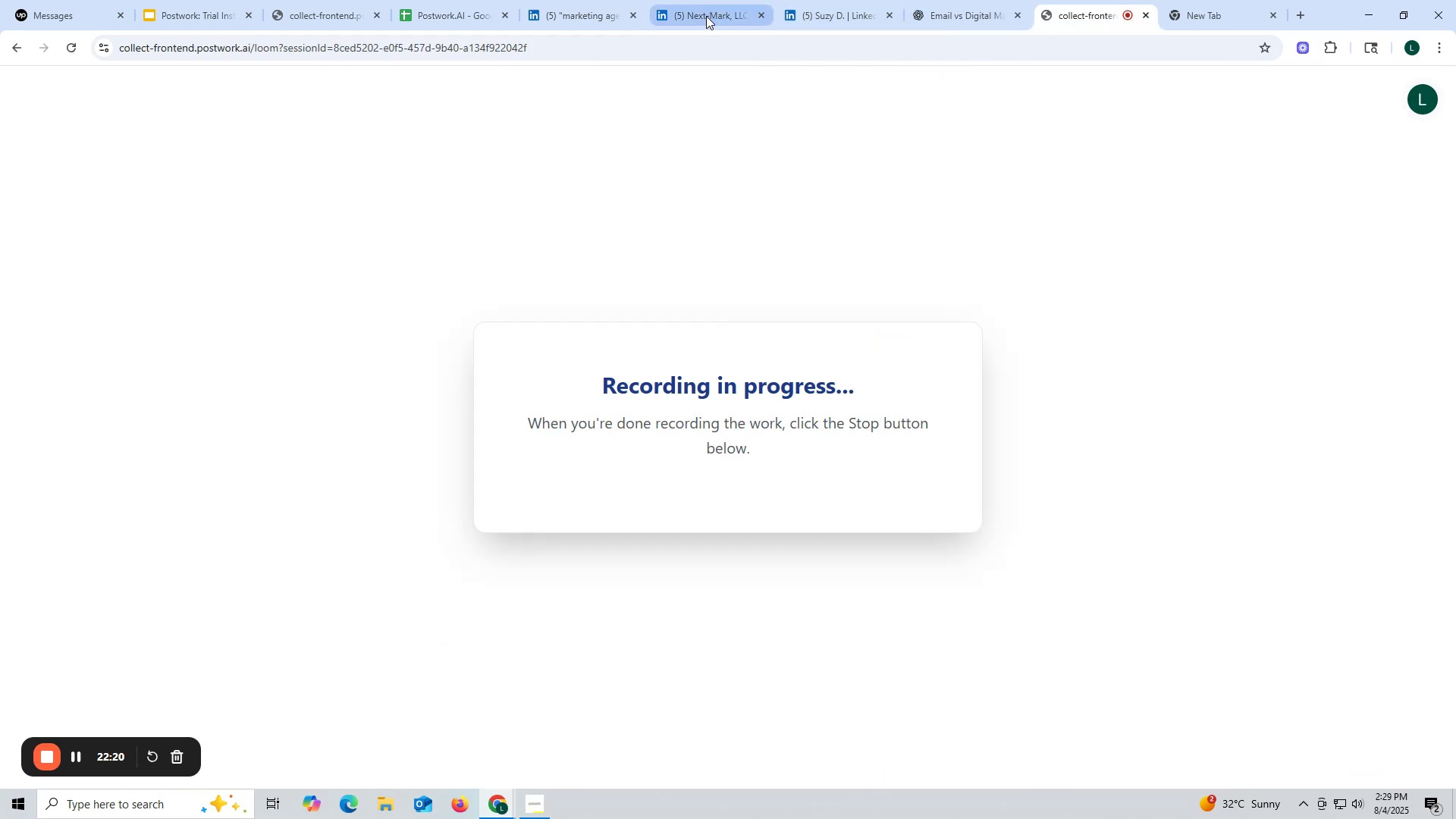 
left_click([708, 16])
 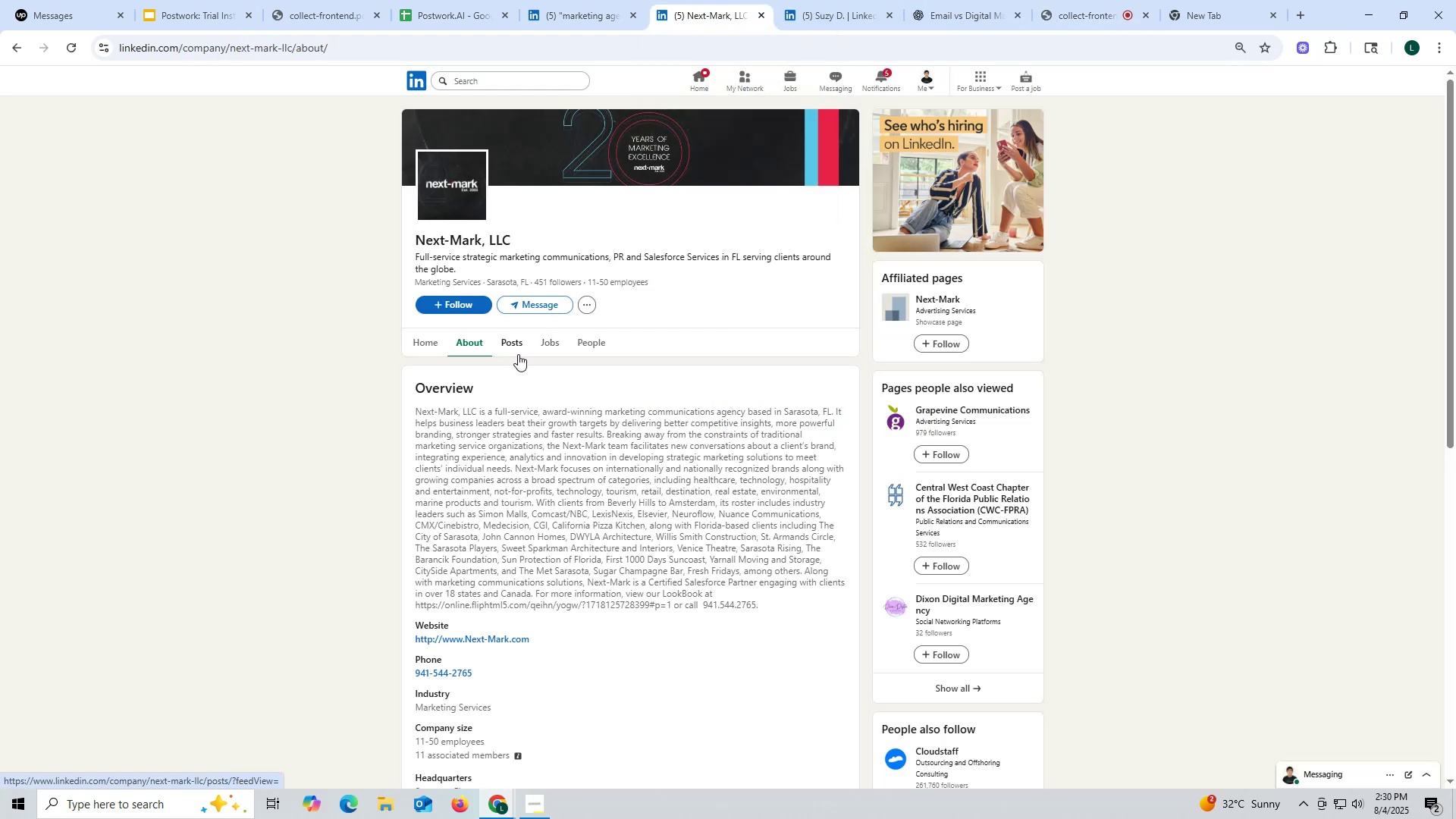 
wait(6.88)
 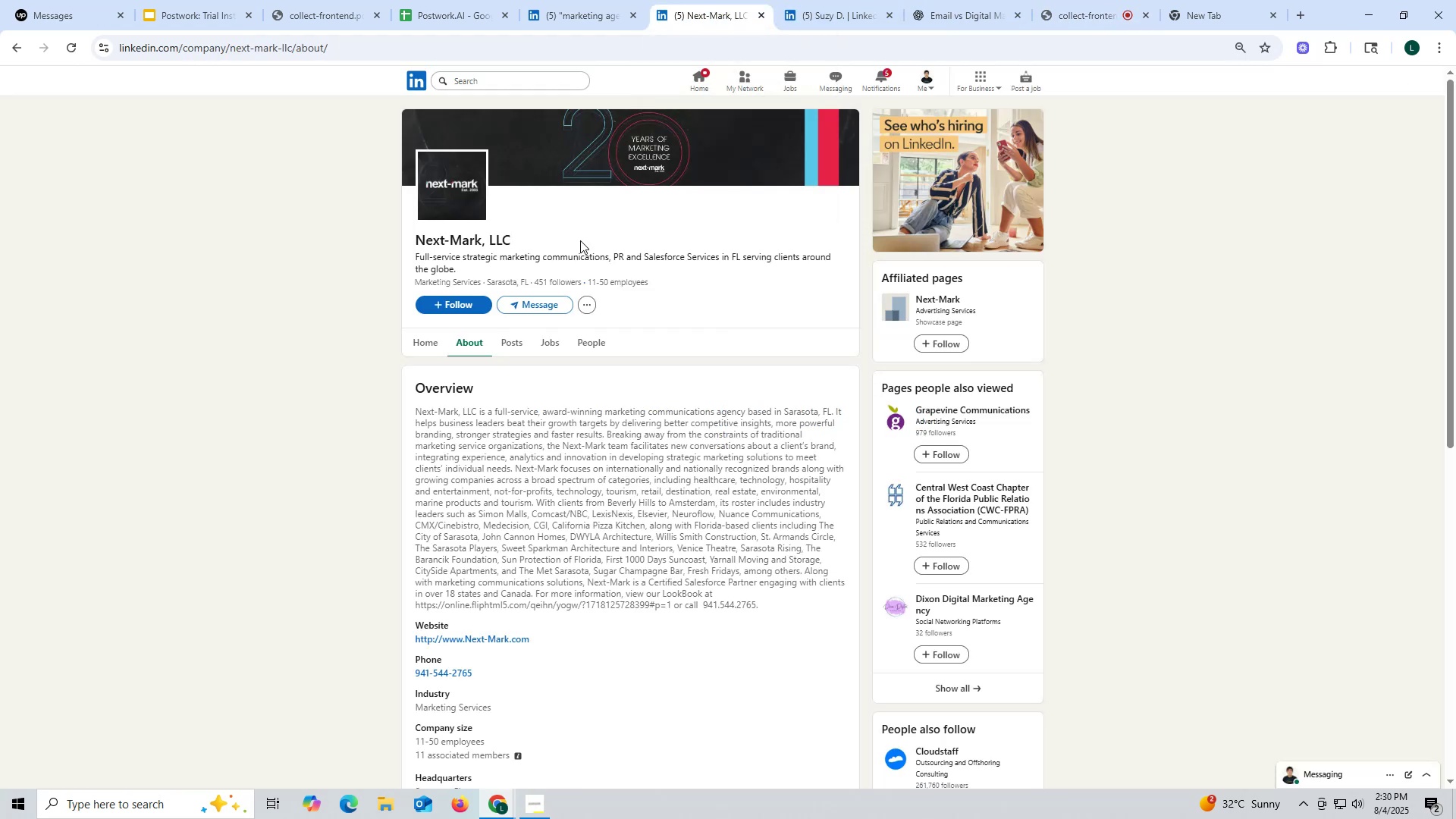 
scroll: coordinate [482, 431], scroll_direction: down, amount: 2.0
 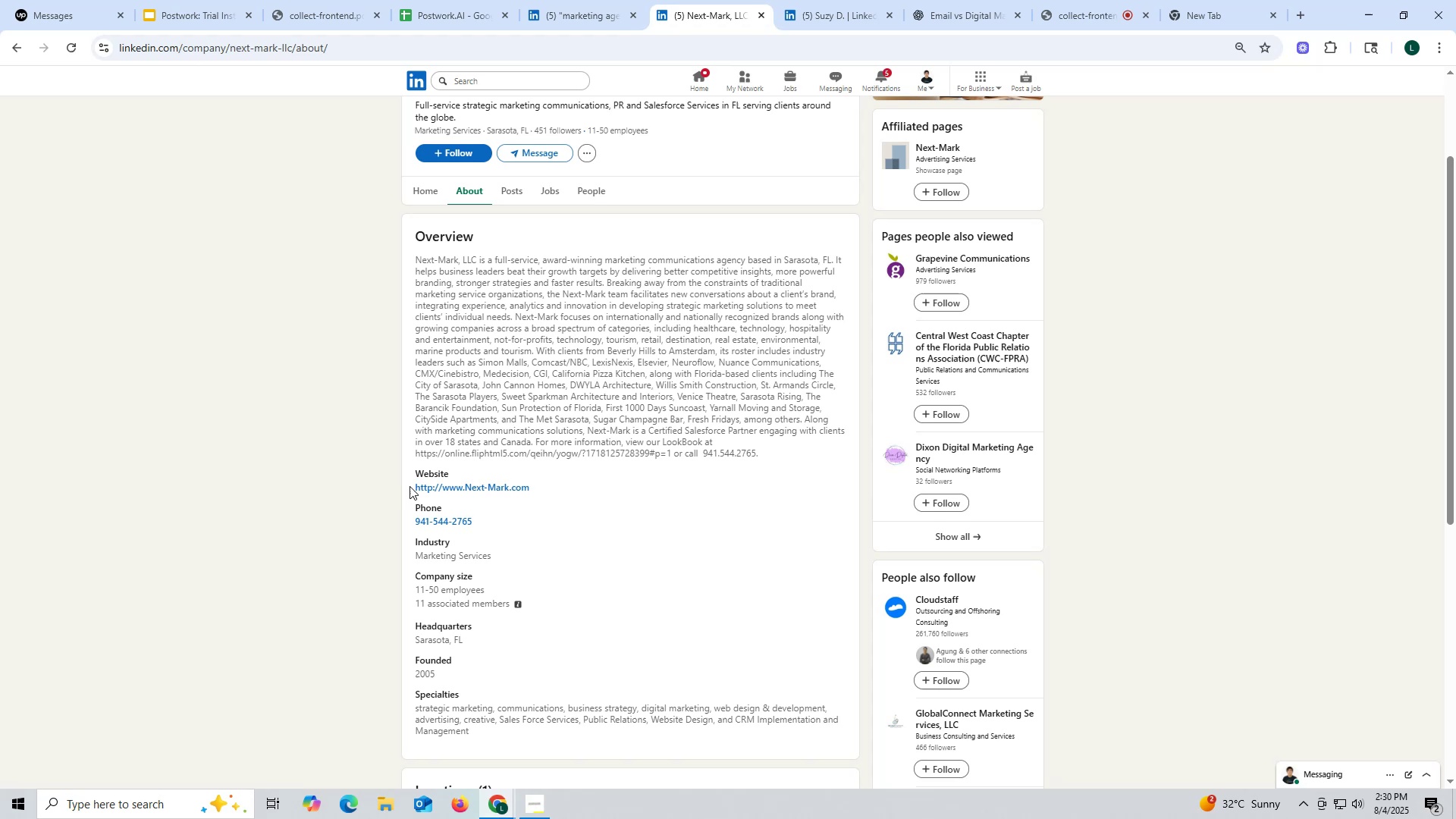 
left_click_drag(start_coordinate=[409, 483], to_coordinate=[561, 481])
 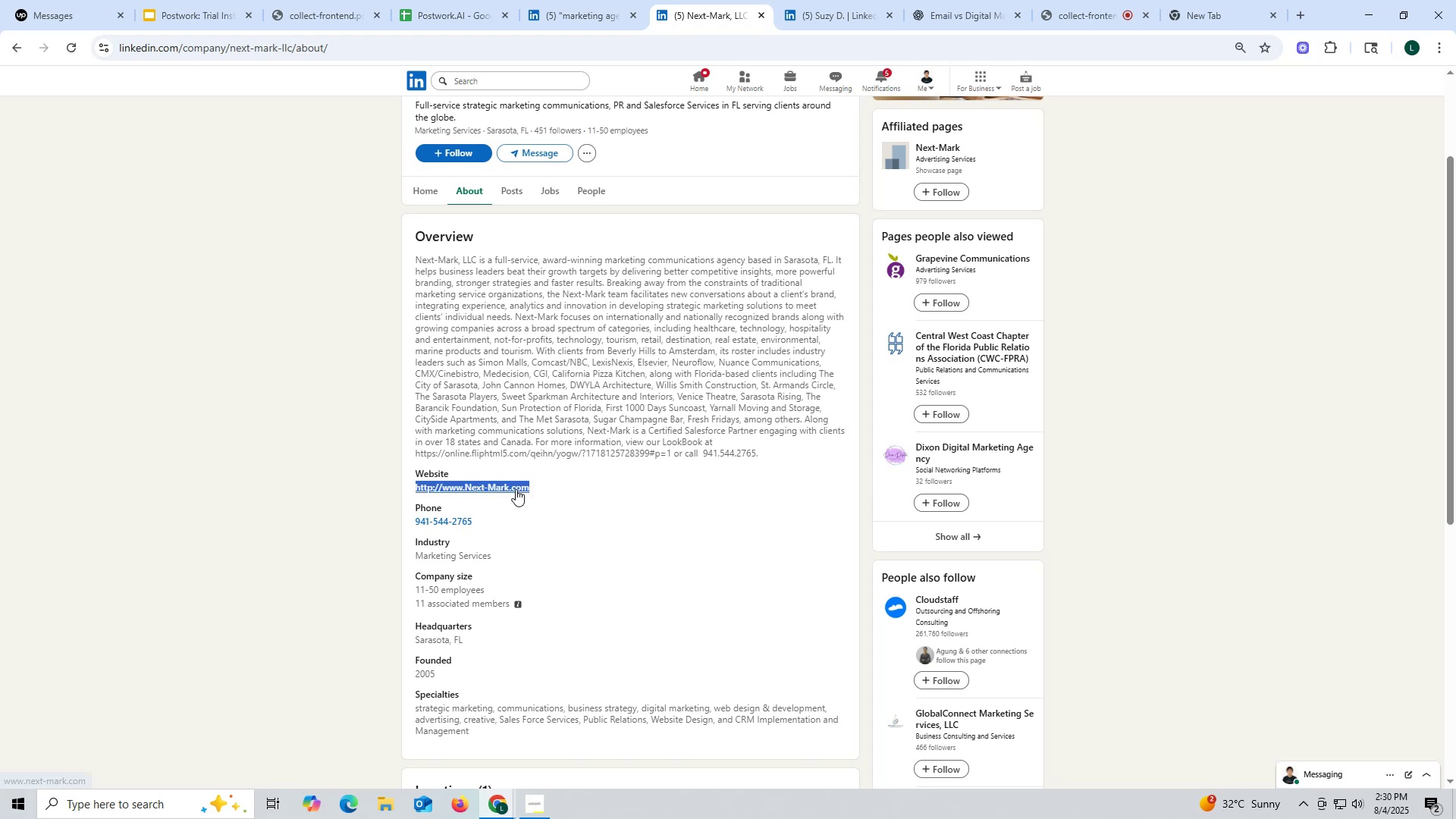 
key(Control+ControlLeft)
 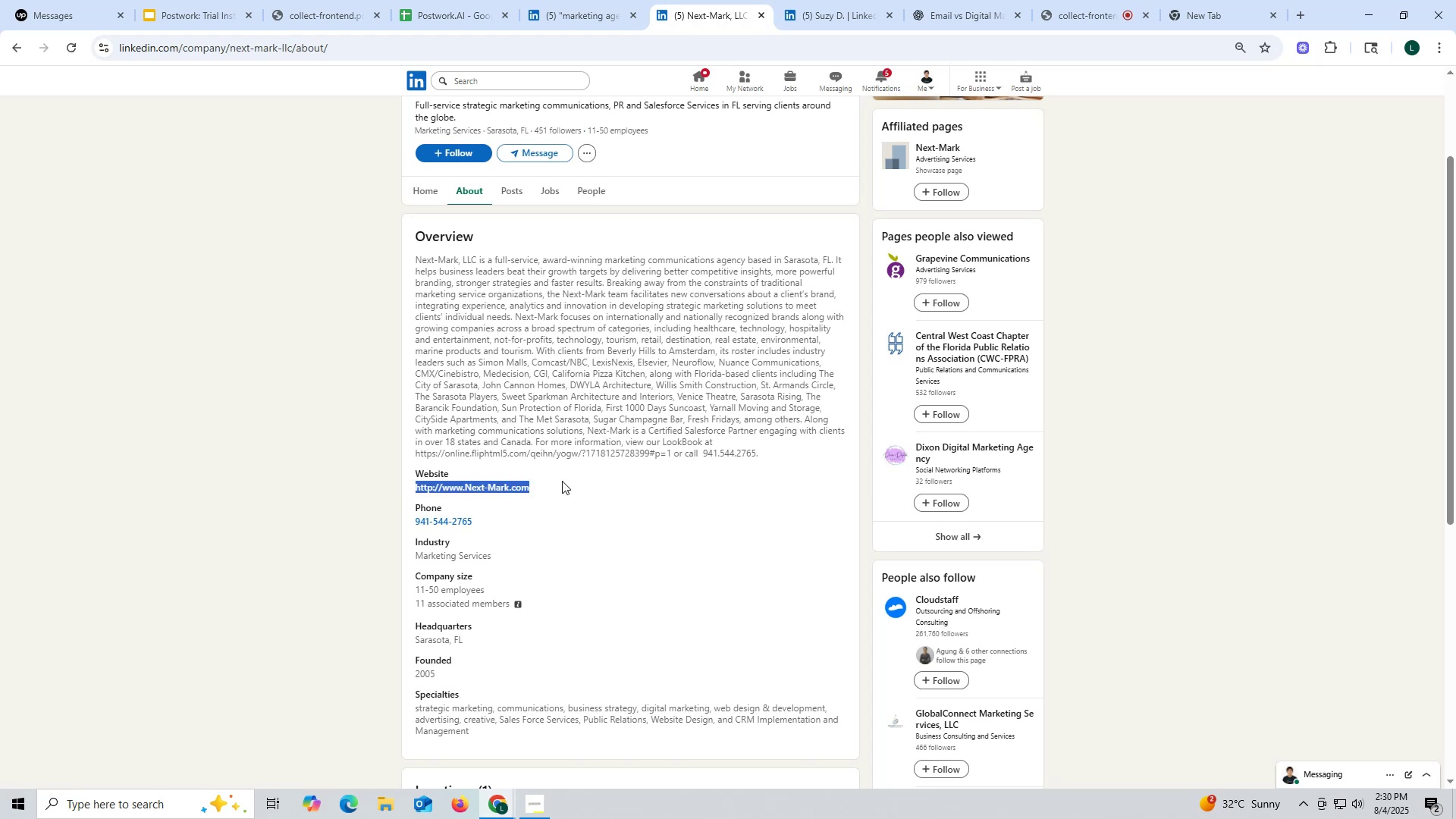 
key(Control+C)
 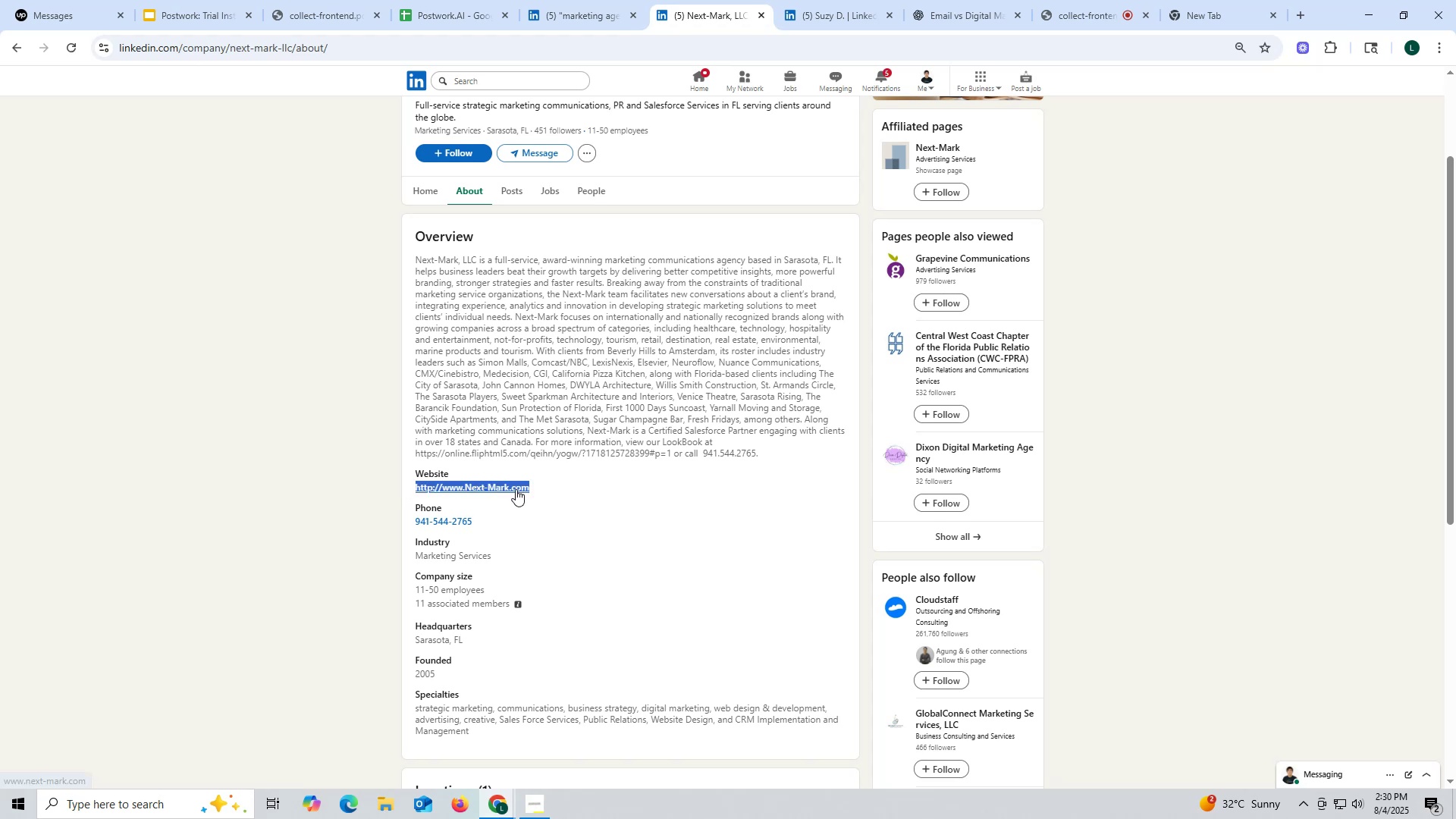 
right_click([516, 489])
 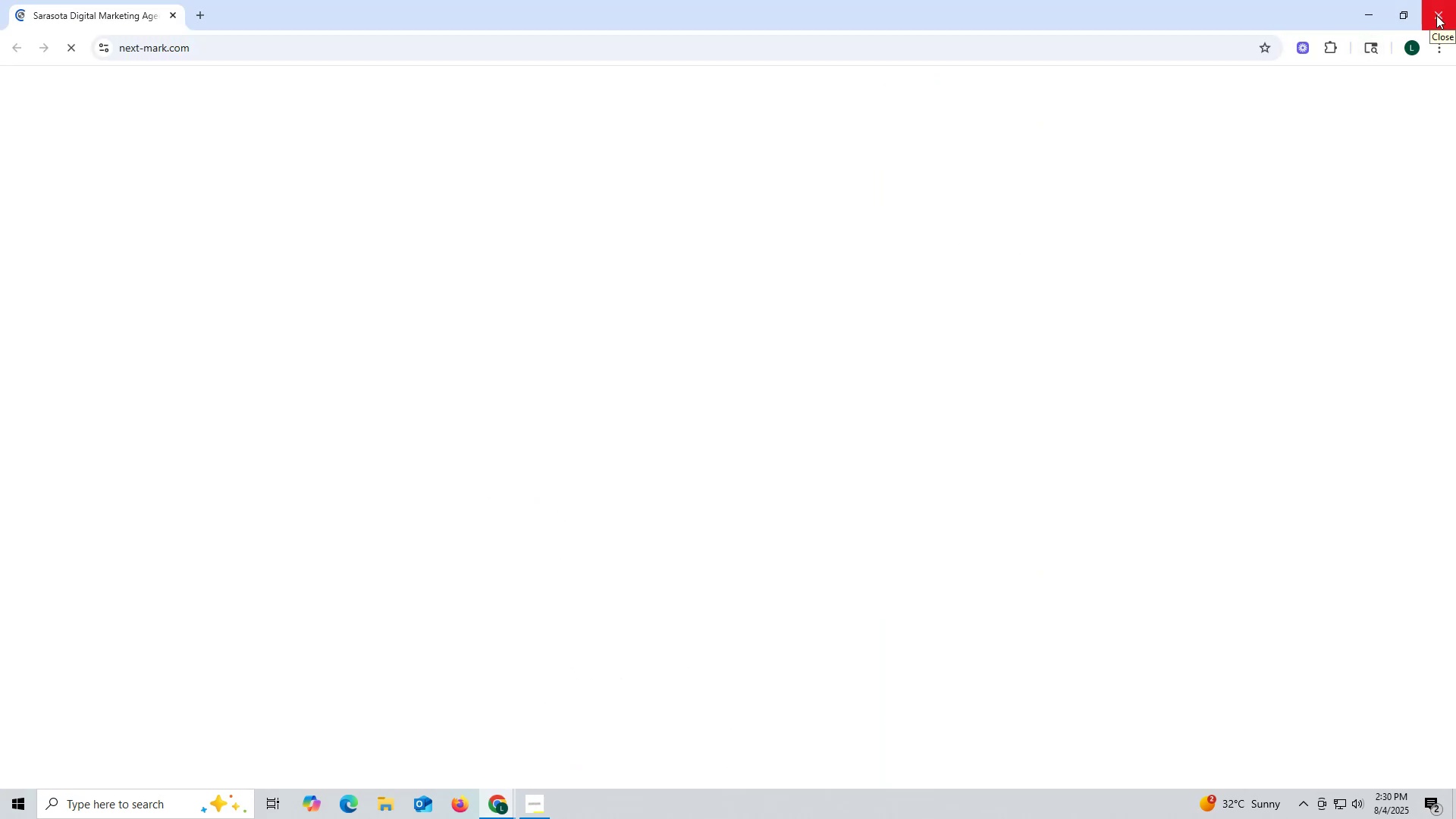 
wait(5.13)
 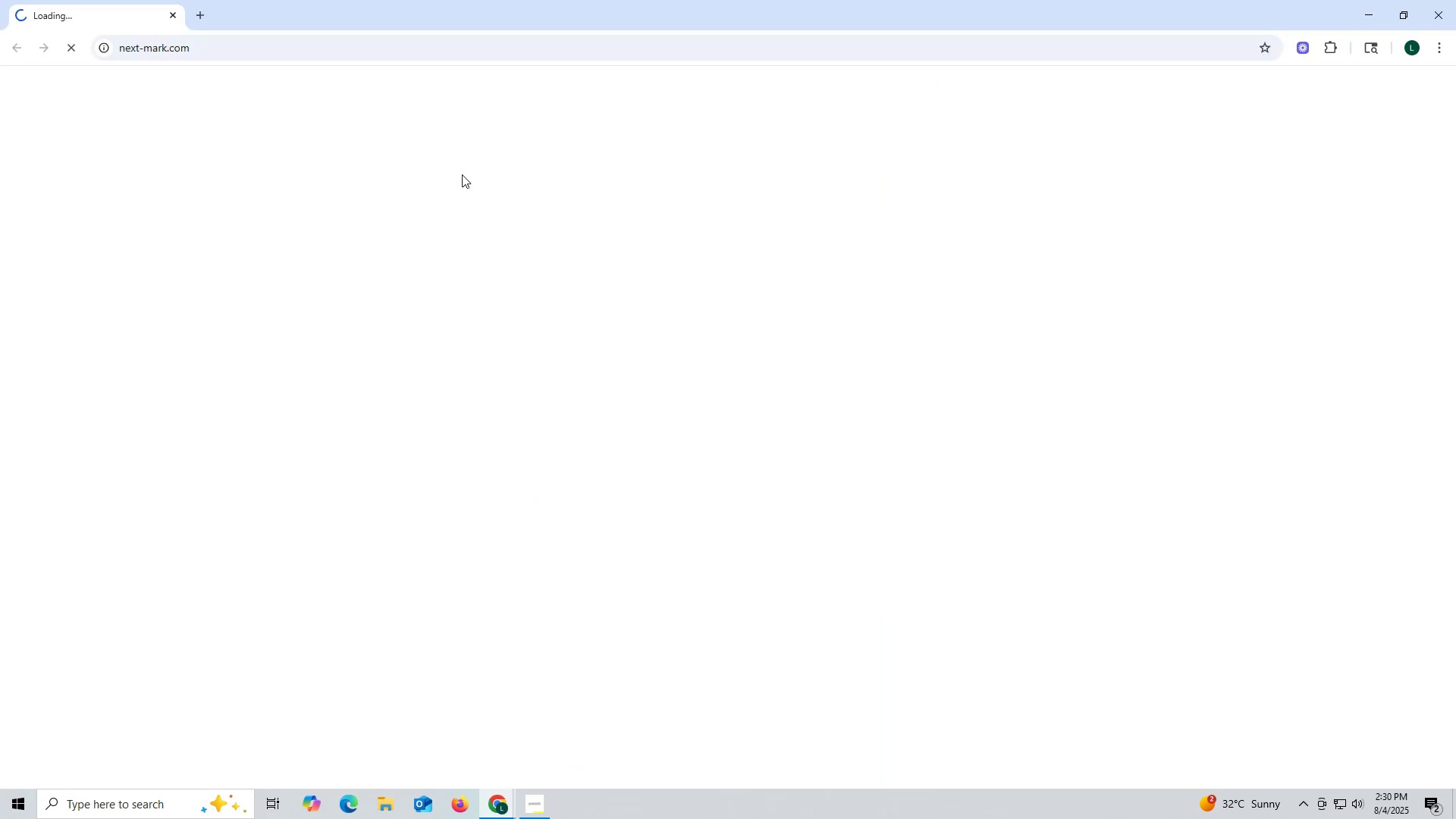 
left_click([1436, 15])
 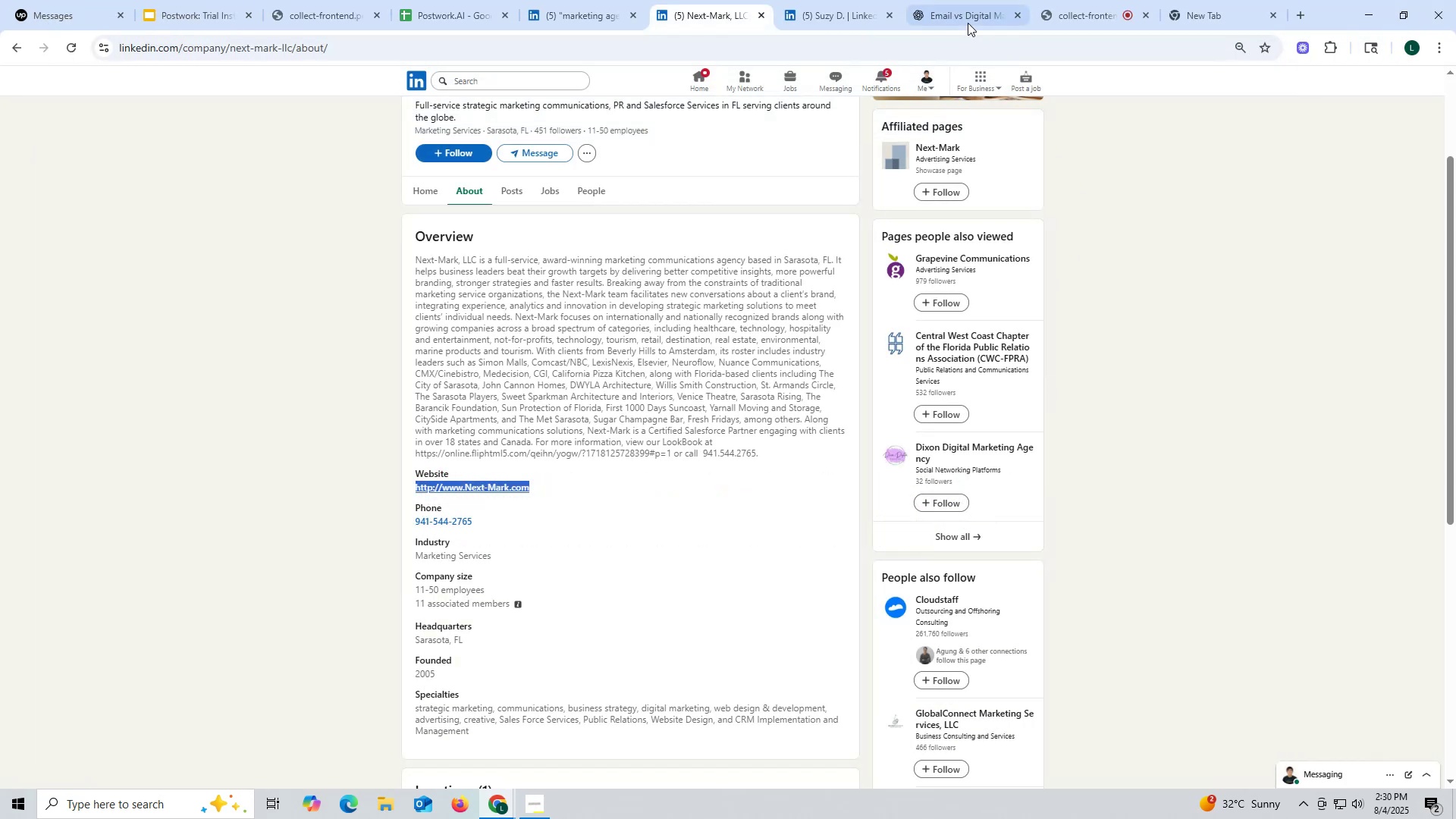 
left_click([971, 11])
 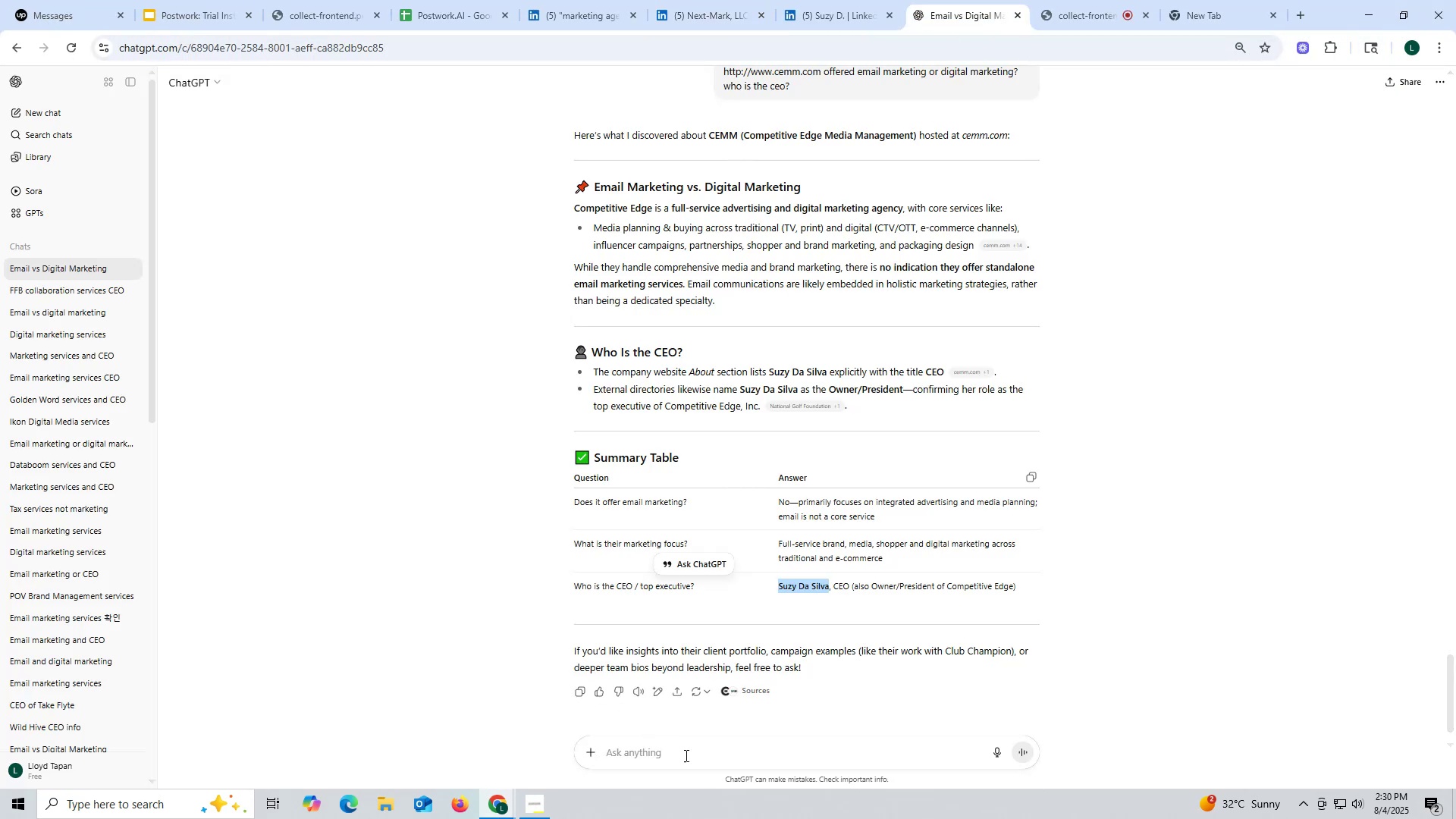 
left_click([692, 758])
 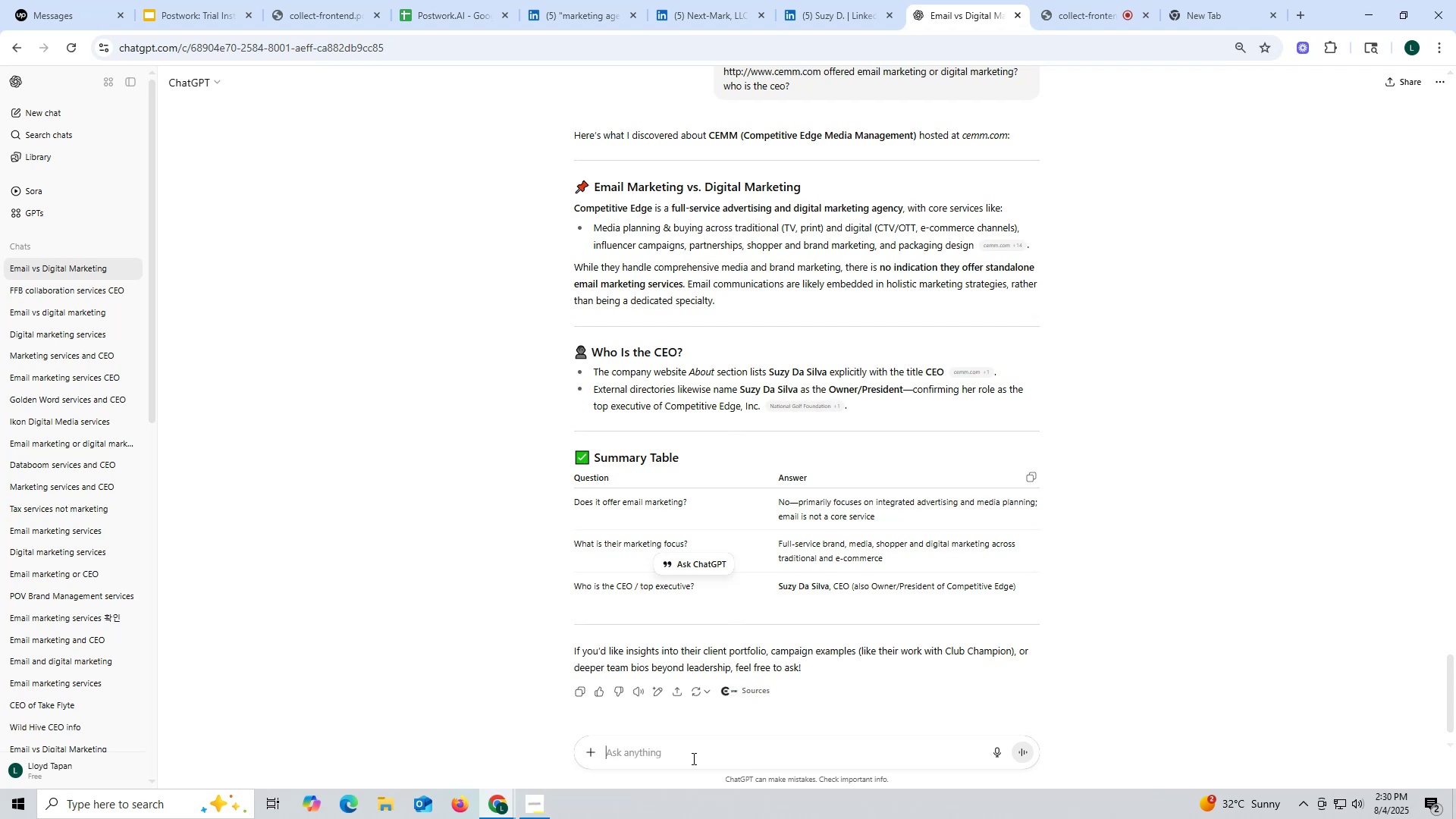 
key(Control+ControlLeft)
 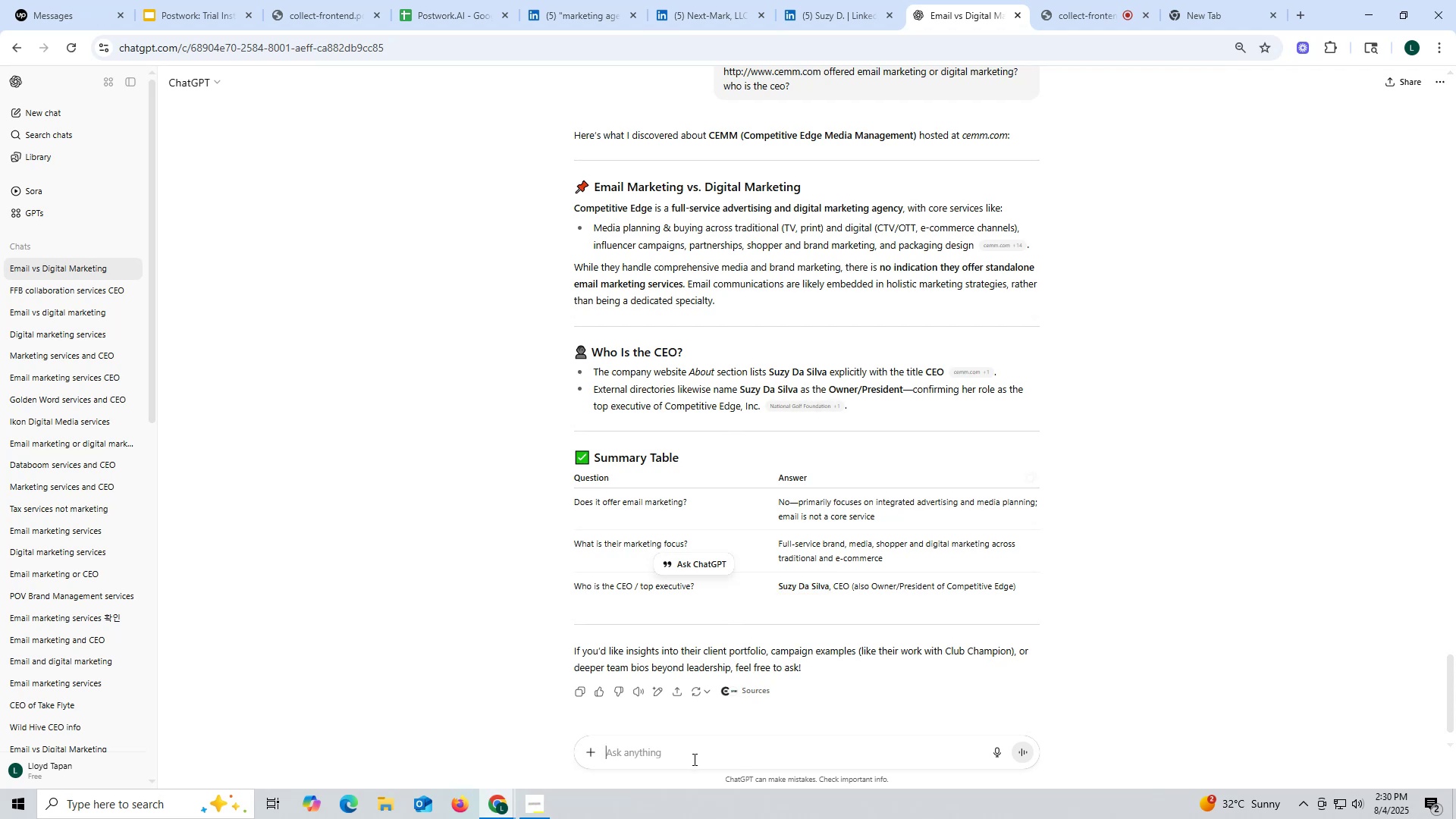 
key(Control+V)
 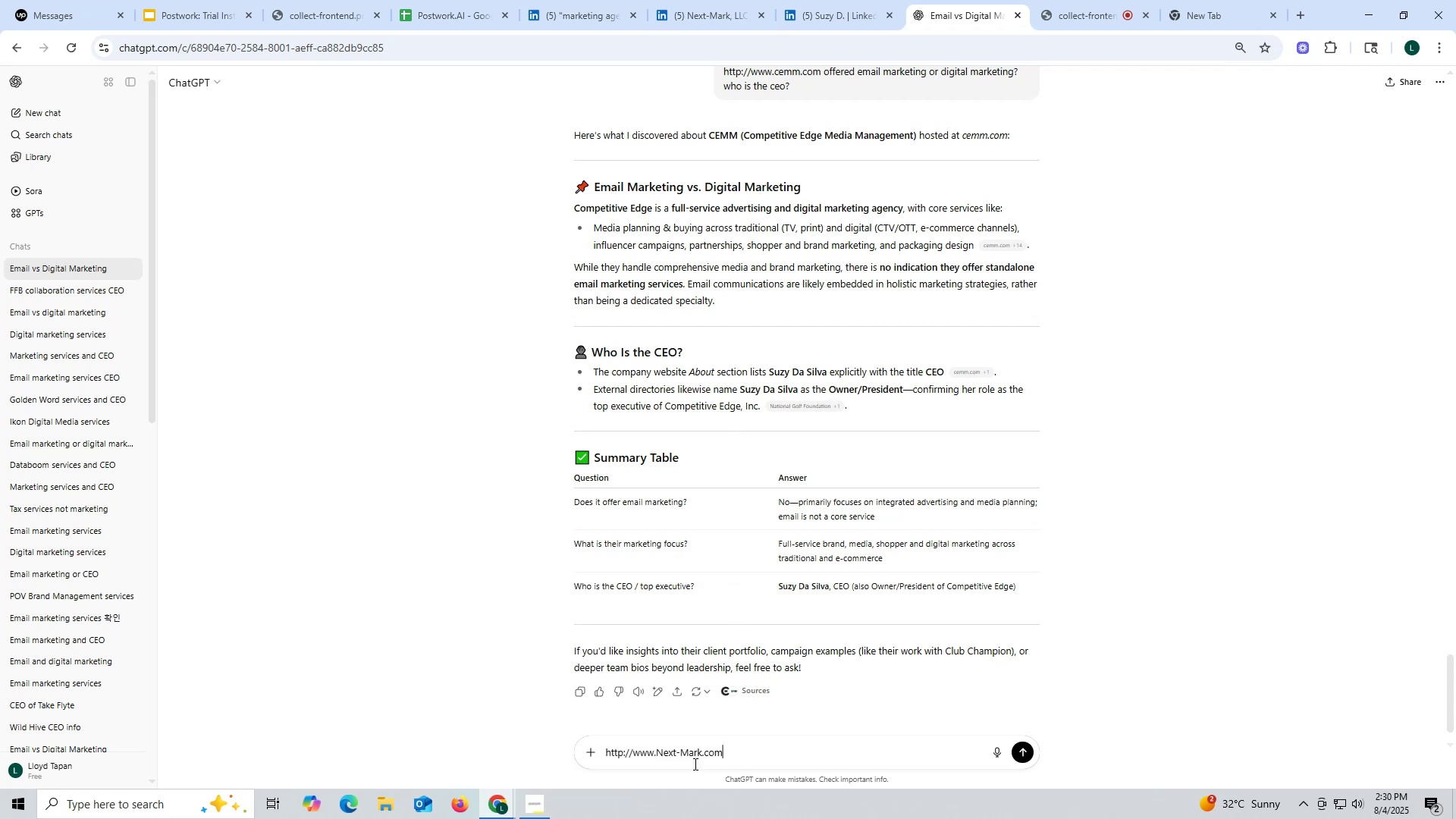 
key(Space)
 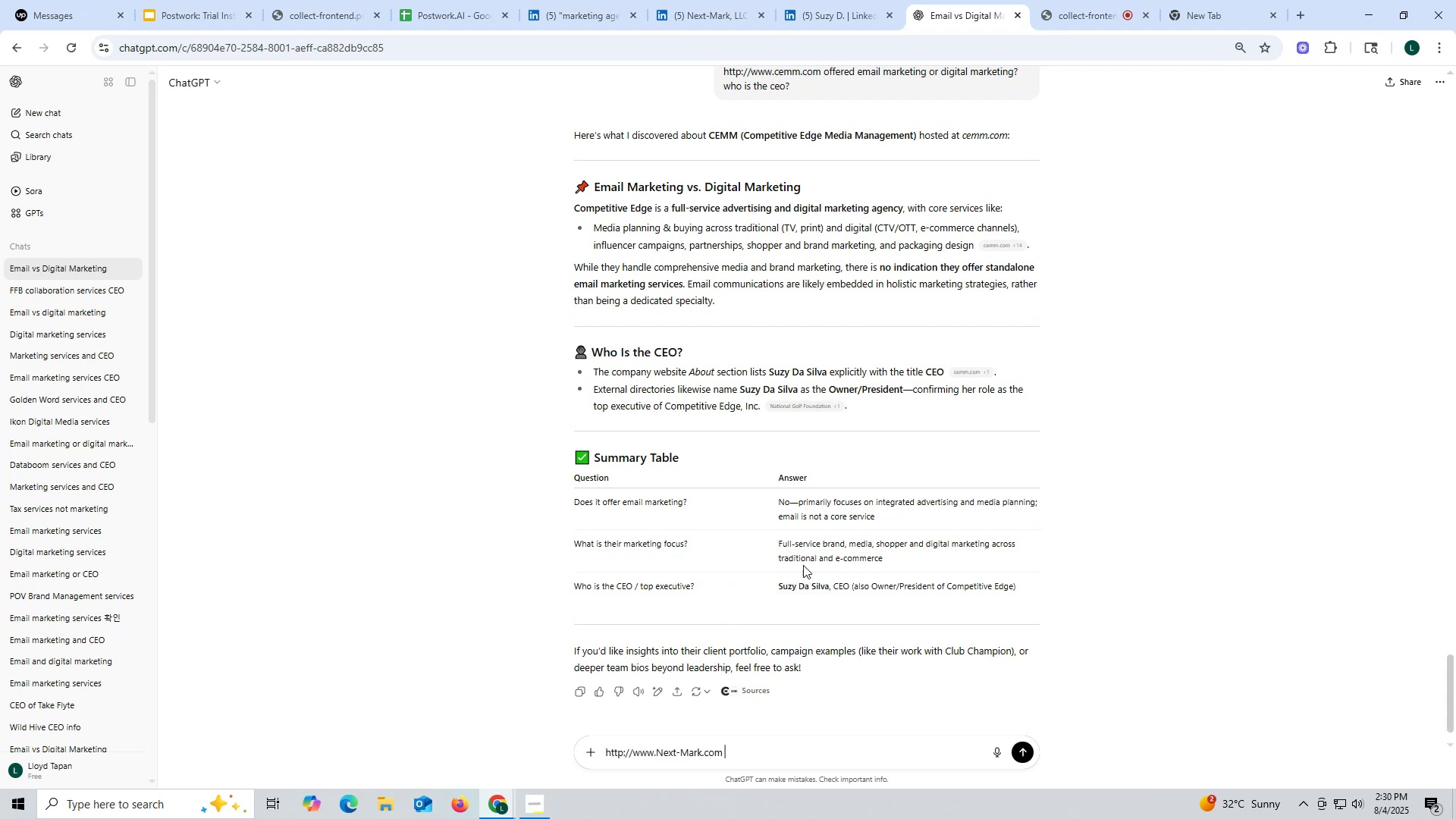 
scroll: coordinate [803, 549], scroll_direction: up, amount: 3.0
 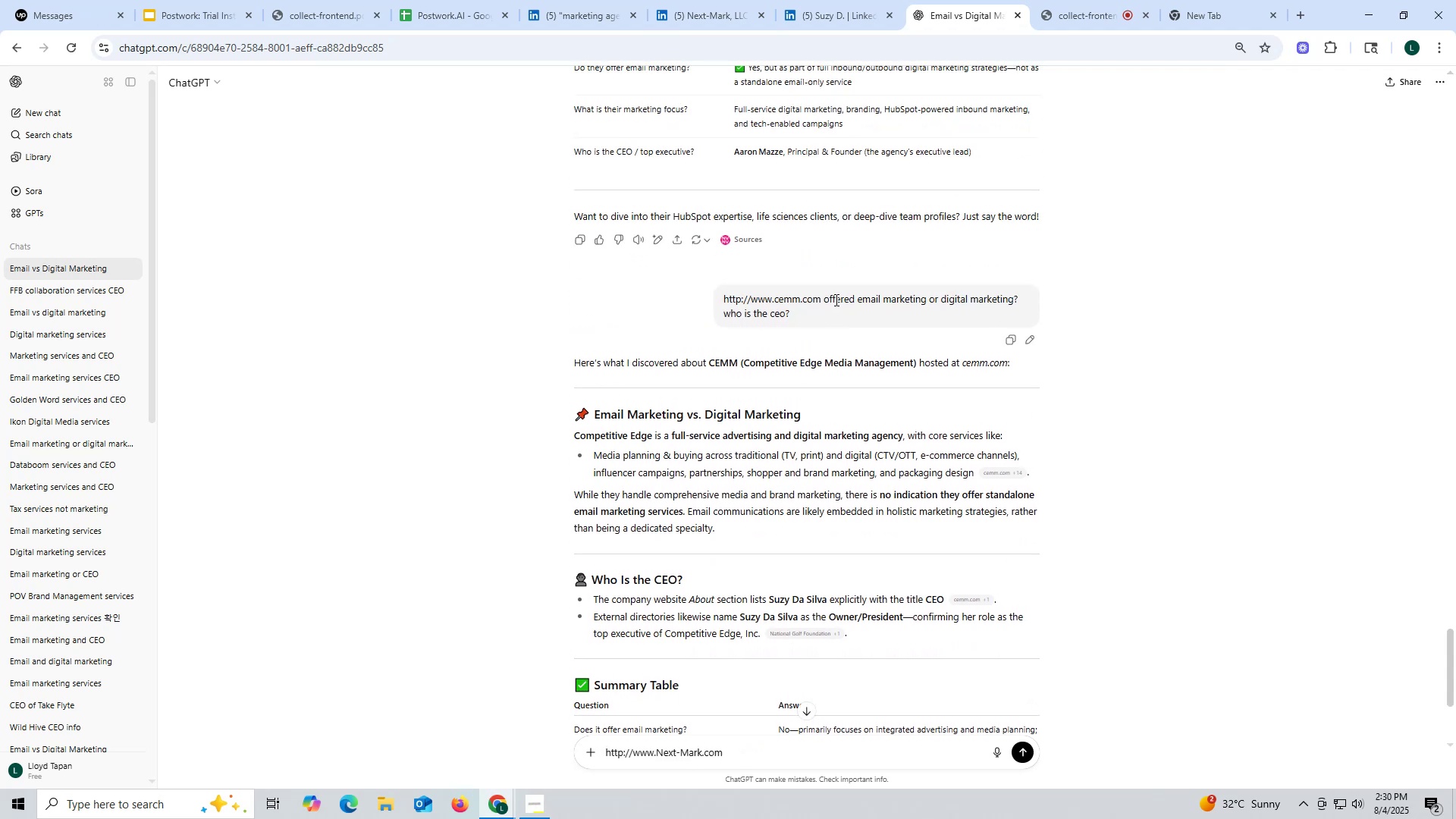 
left_click_drag(start_coordinate=[824, 297], to_coordinate=[861, 324])
 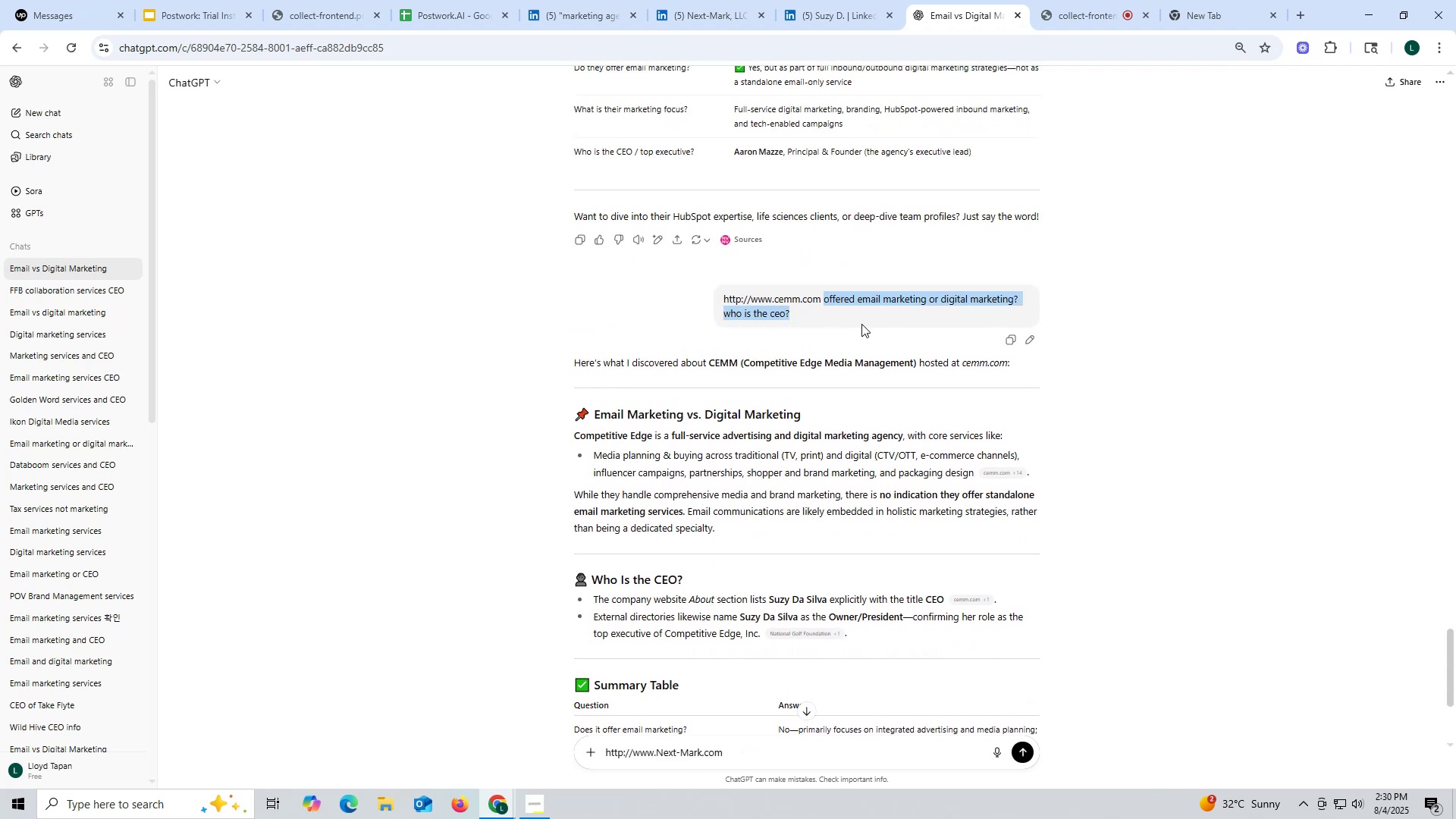 
key(Control+ControlLeft)
 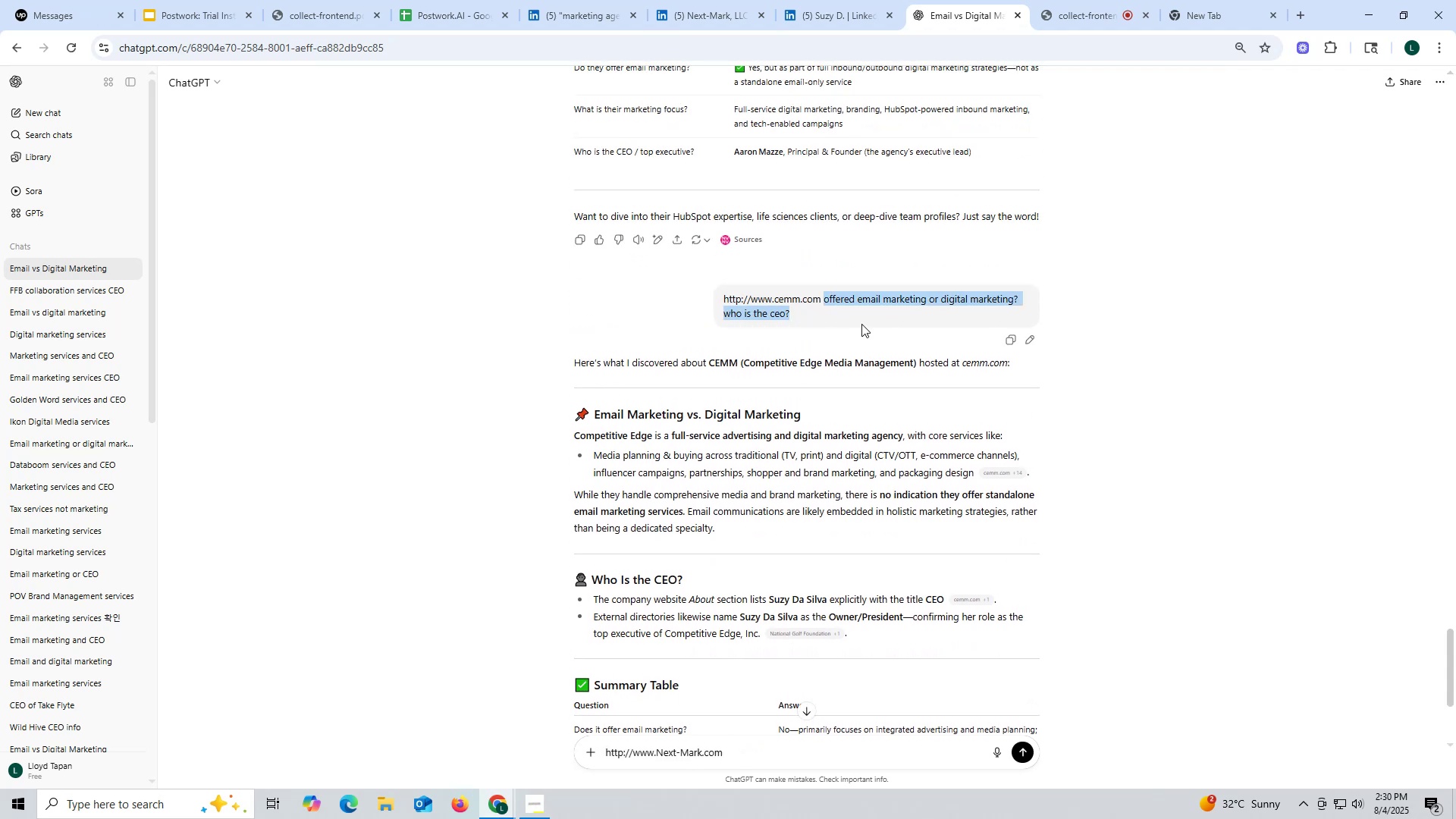 
key(Control+C)
 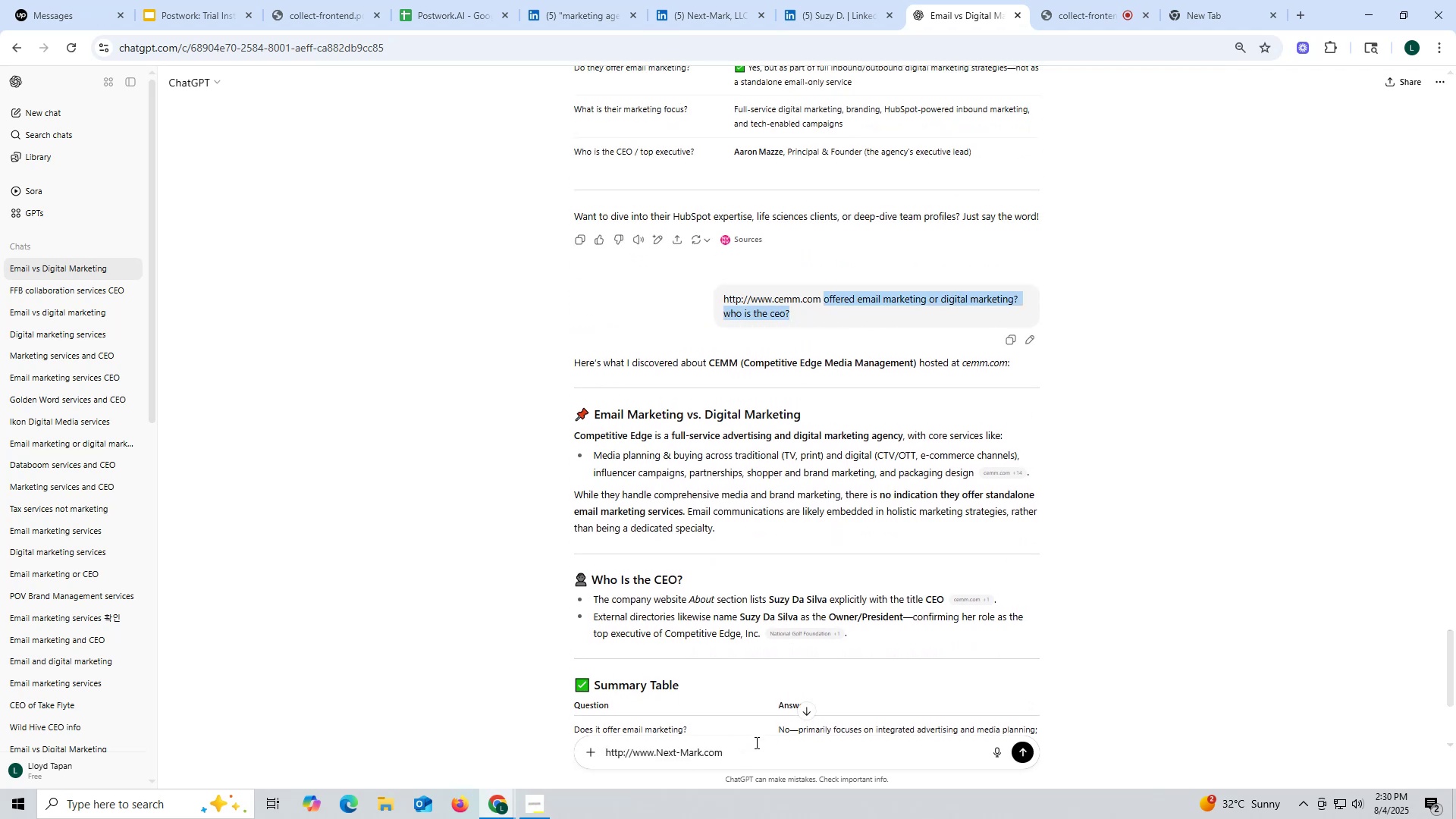 
key(Control+ControlLeft)
 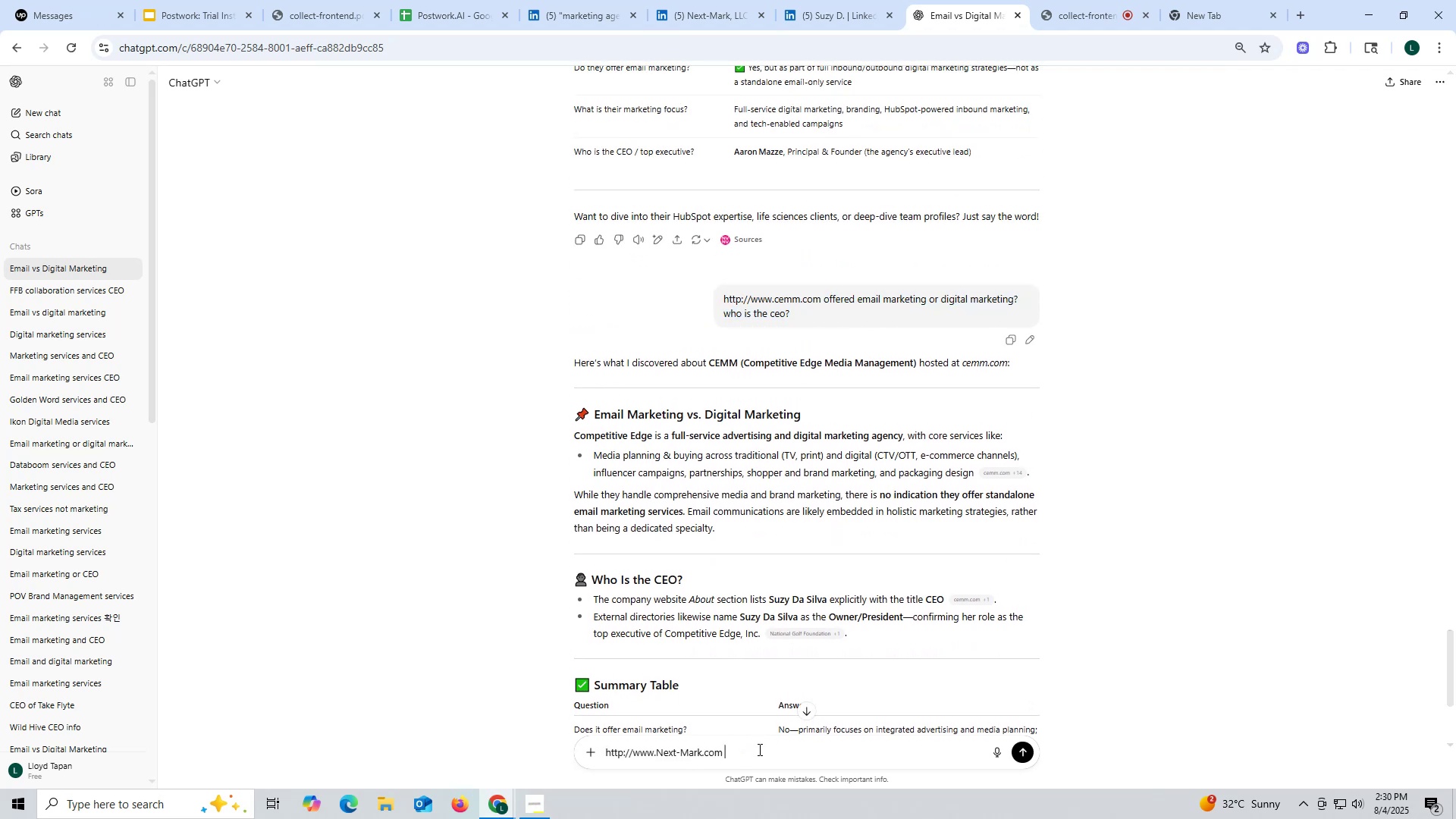 
left_click([758, 749])
 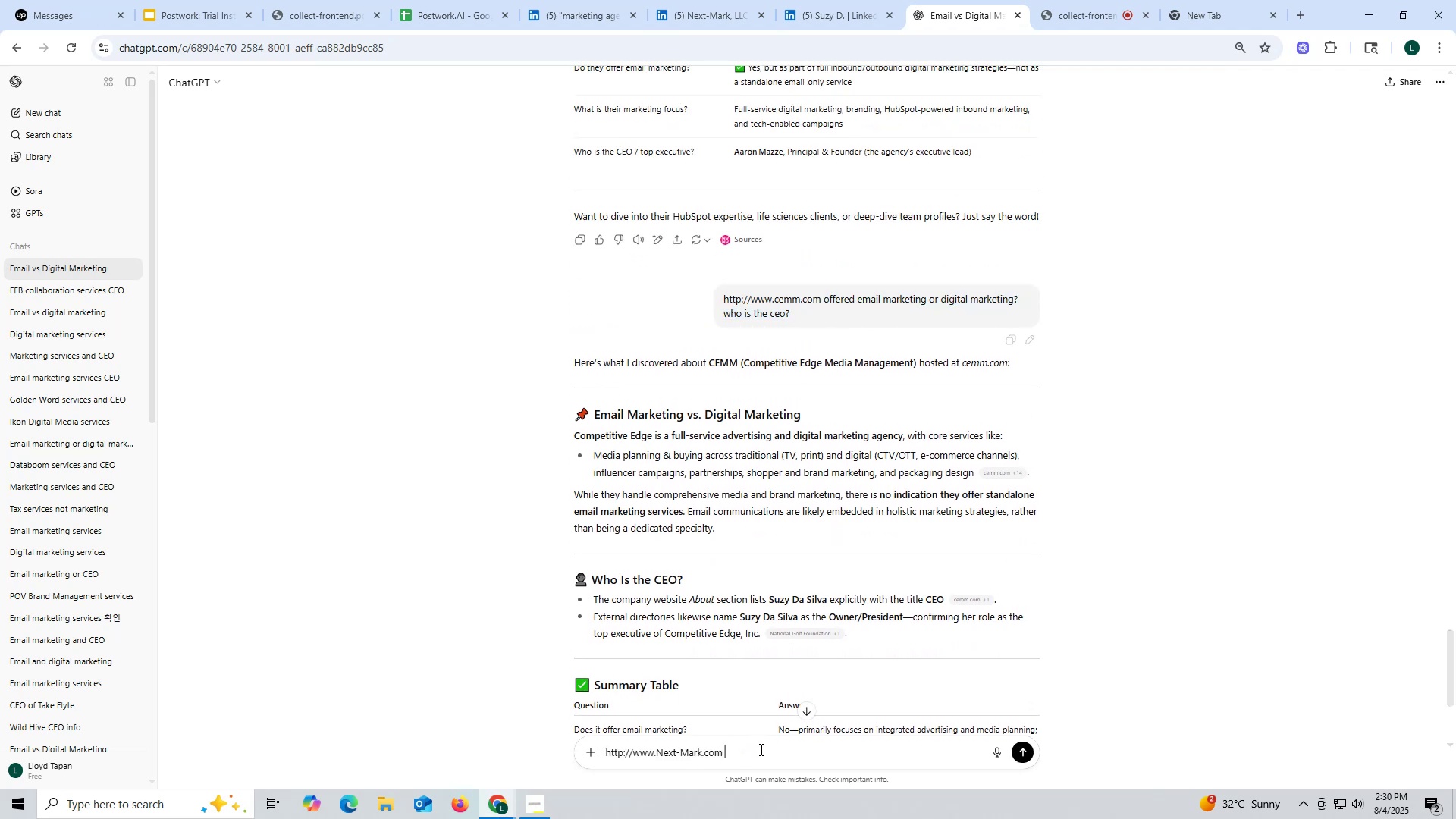 
key(Control+V)
 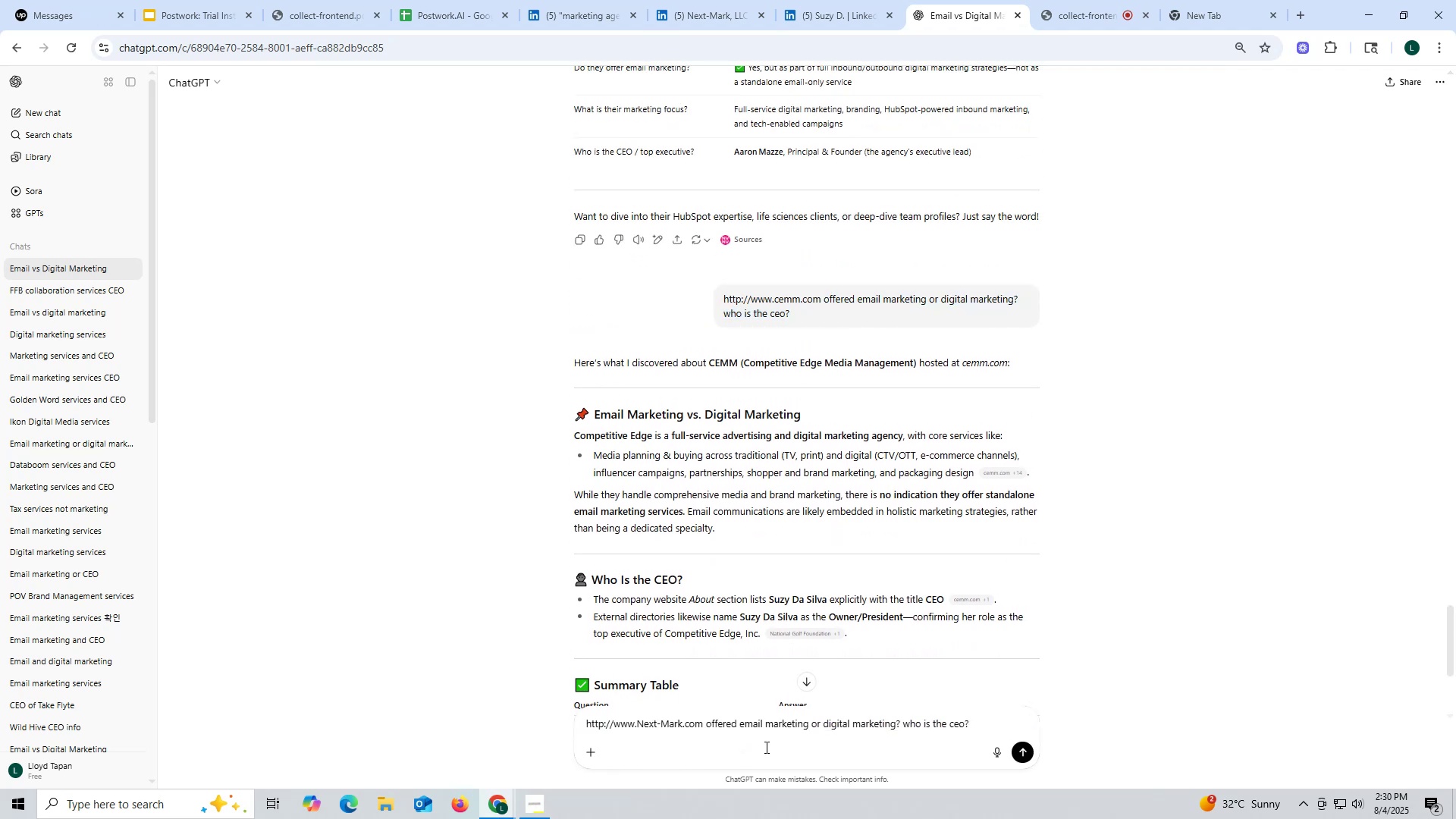 
key(Enter)
 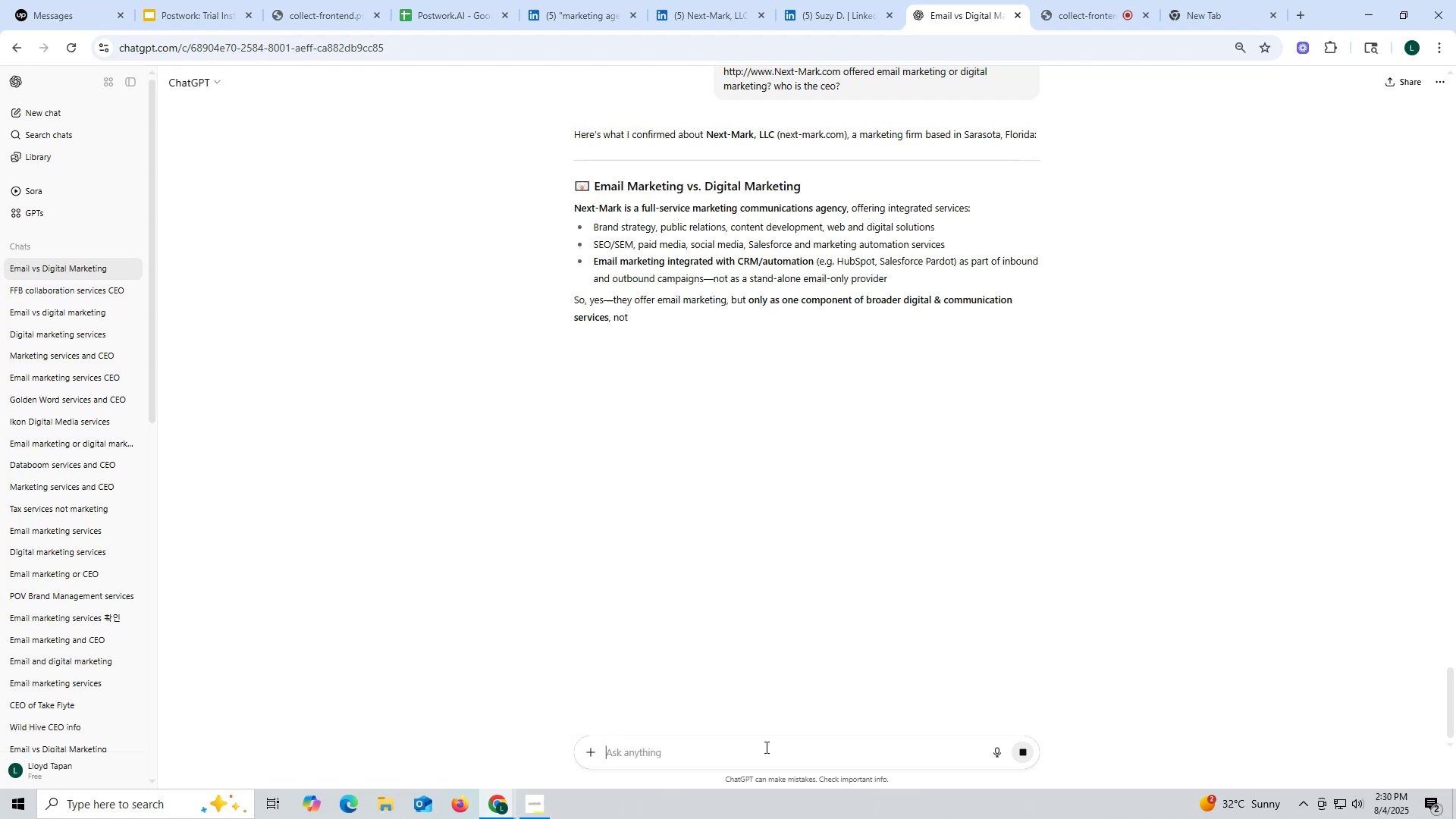 
wait(12.97)
 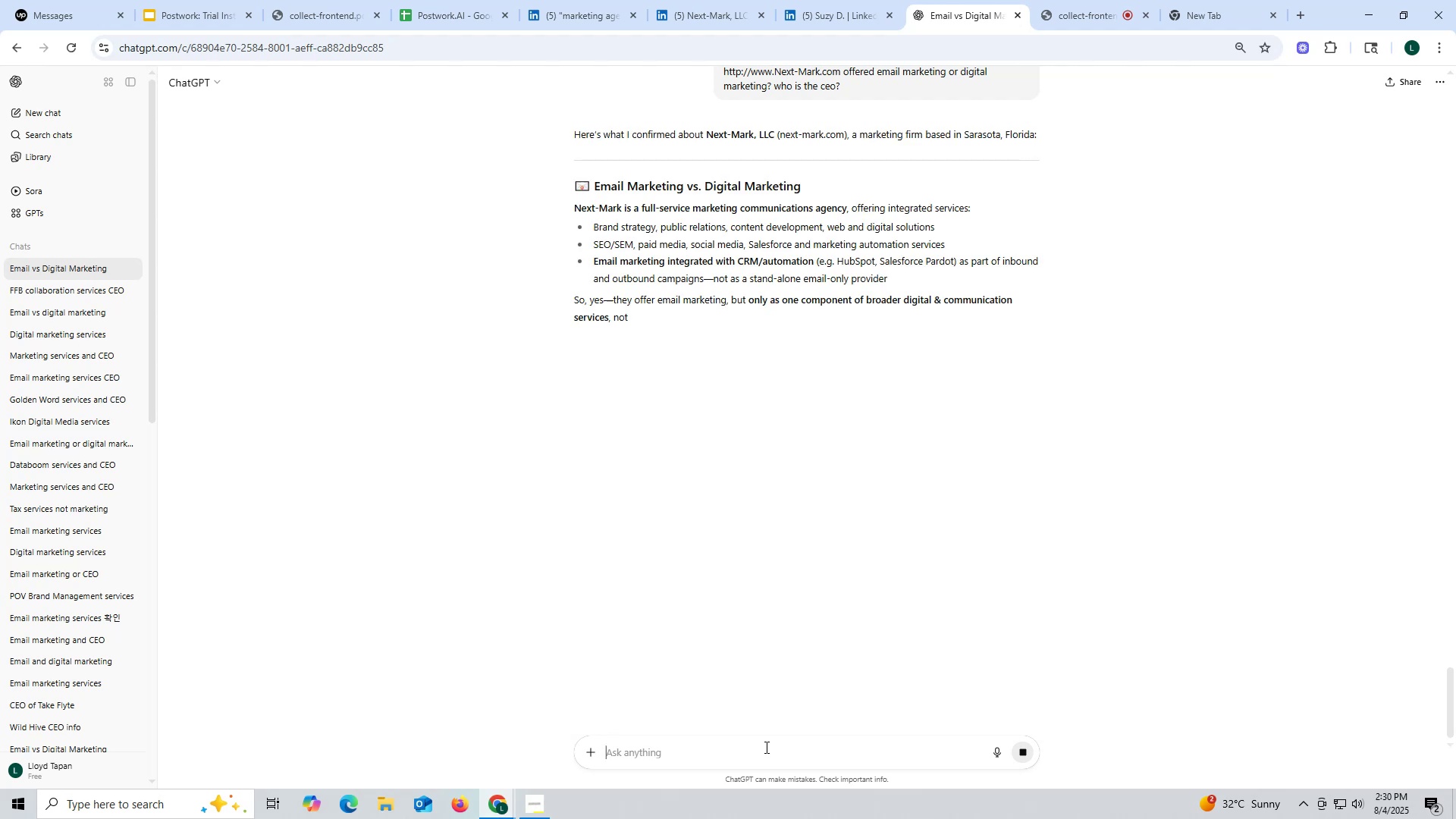 
scroll: coordinate [768, 361], scroll_direction: down, amount: 1.0
 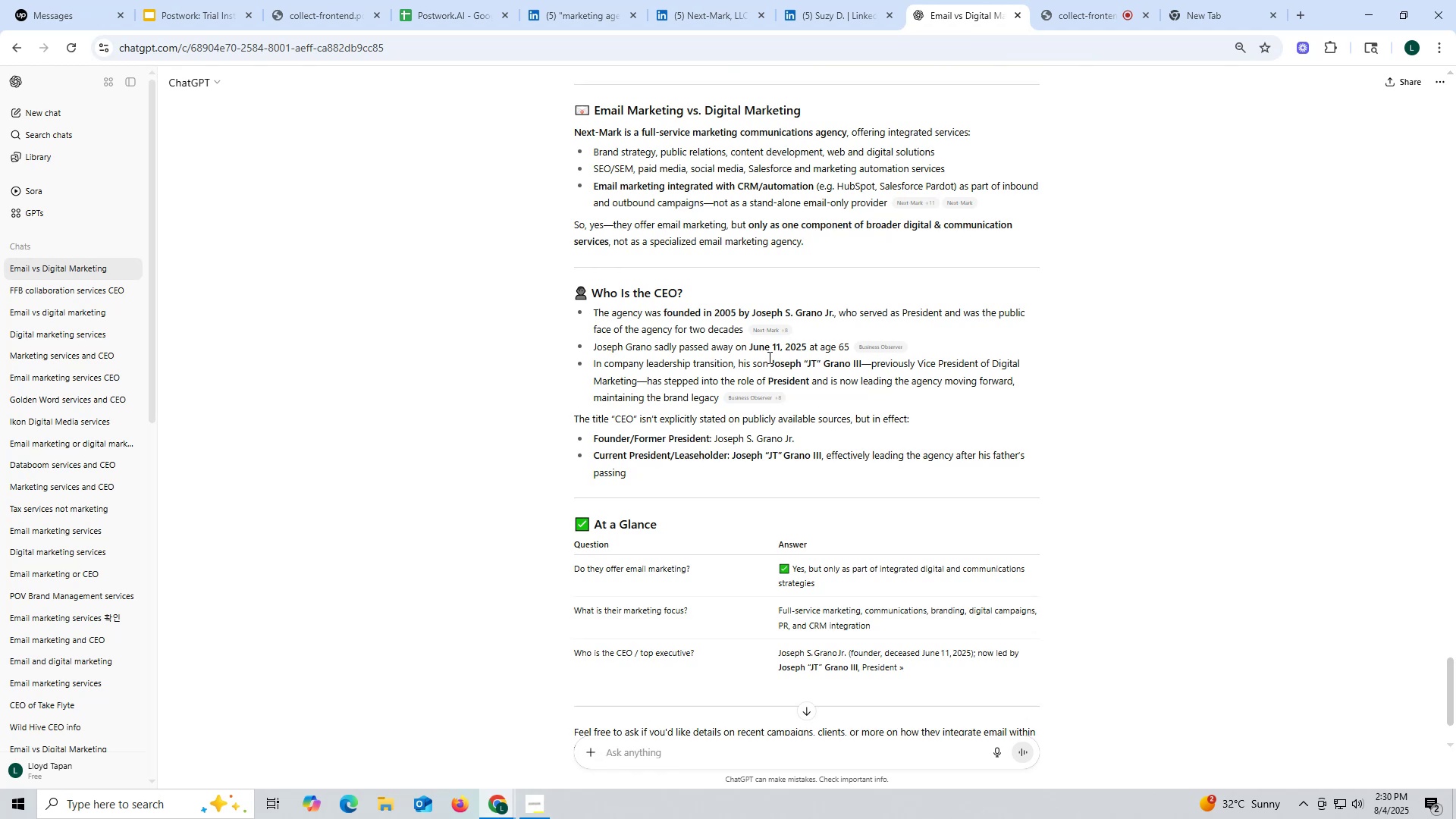 
wait(8.03)
 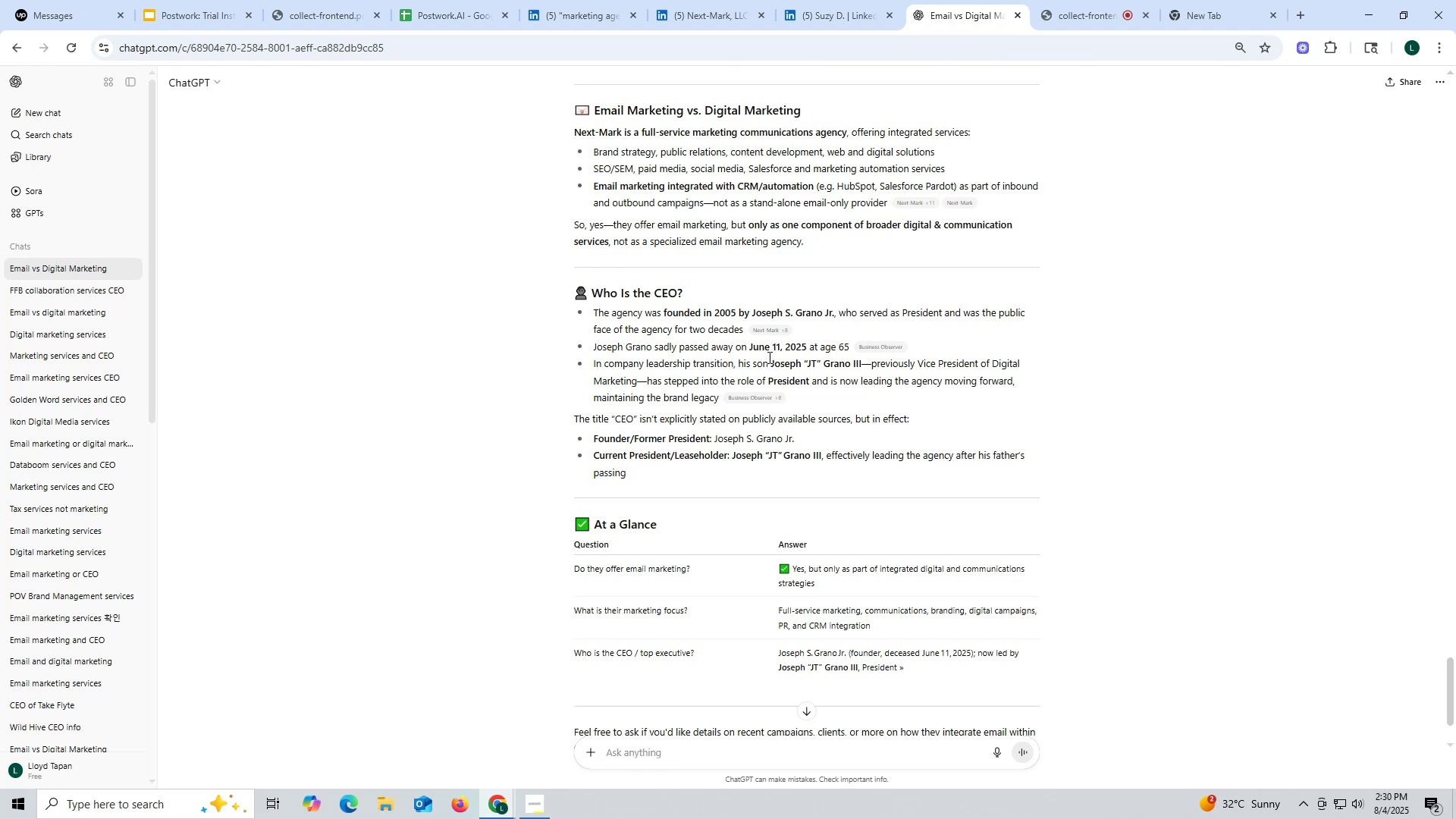 
scroll: coordinate [769, 346], scroll_direction: up, amount: 3.0
 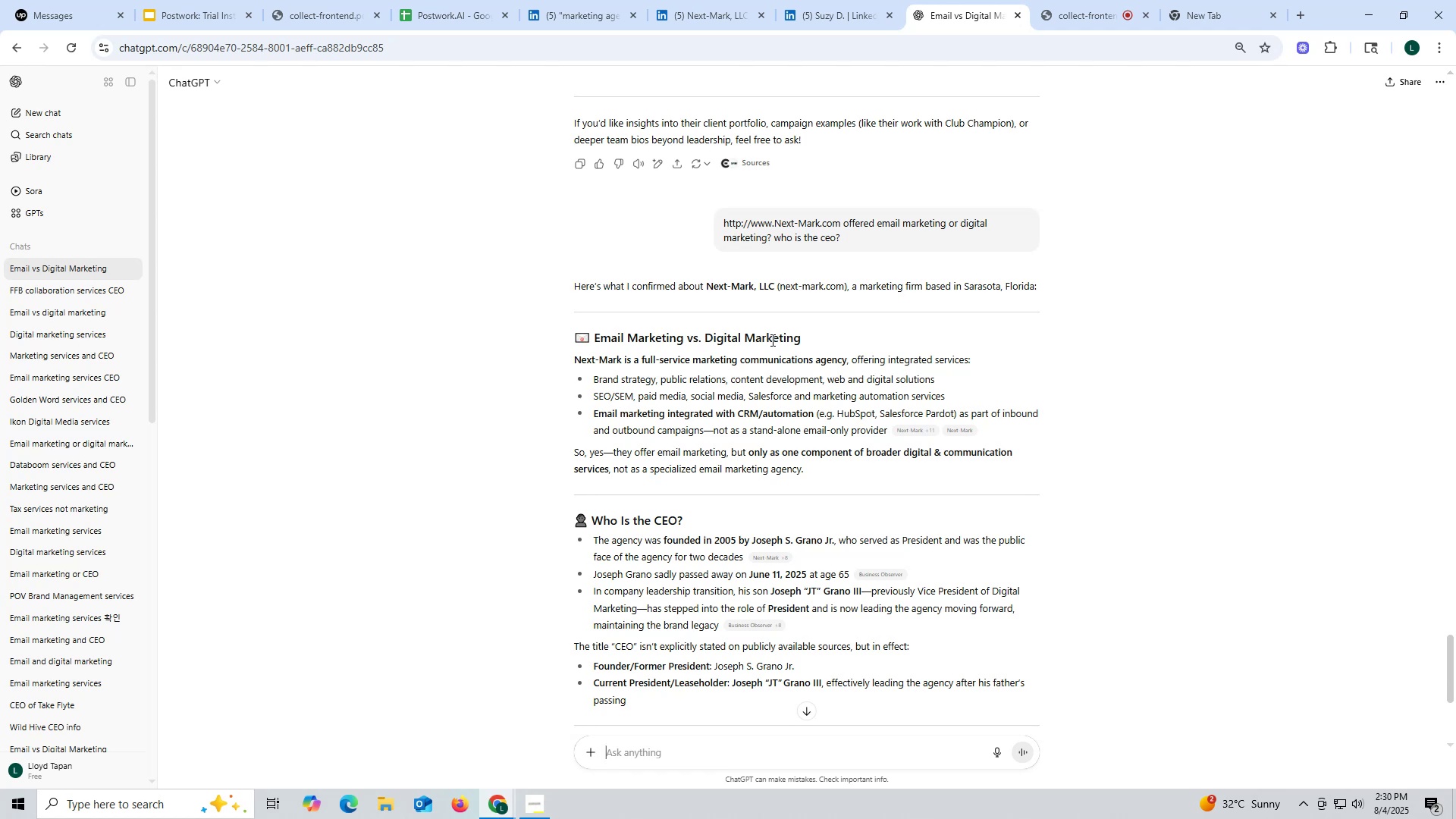 
wait(11.93)
 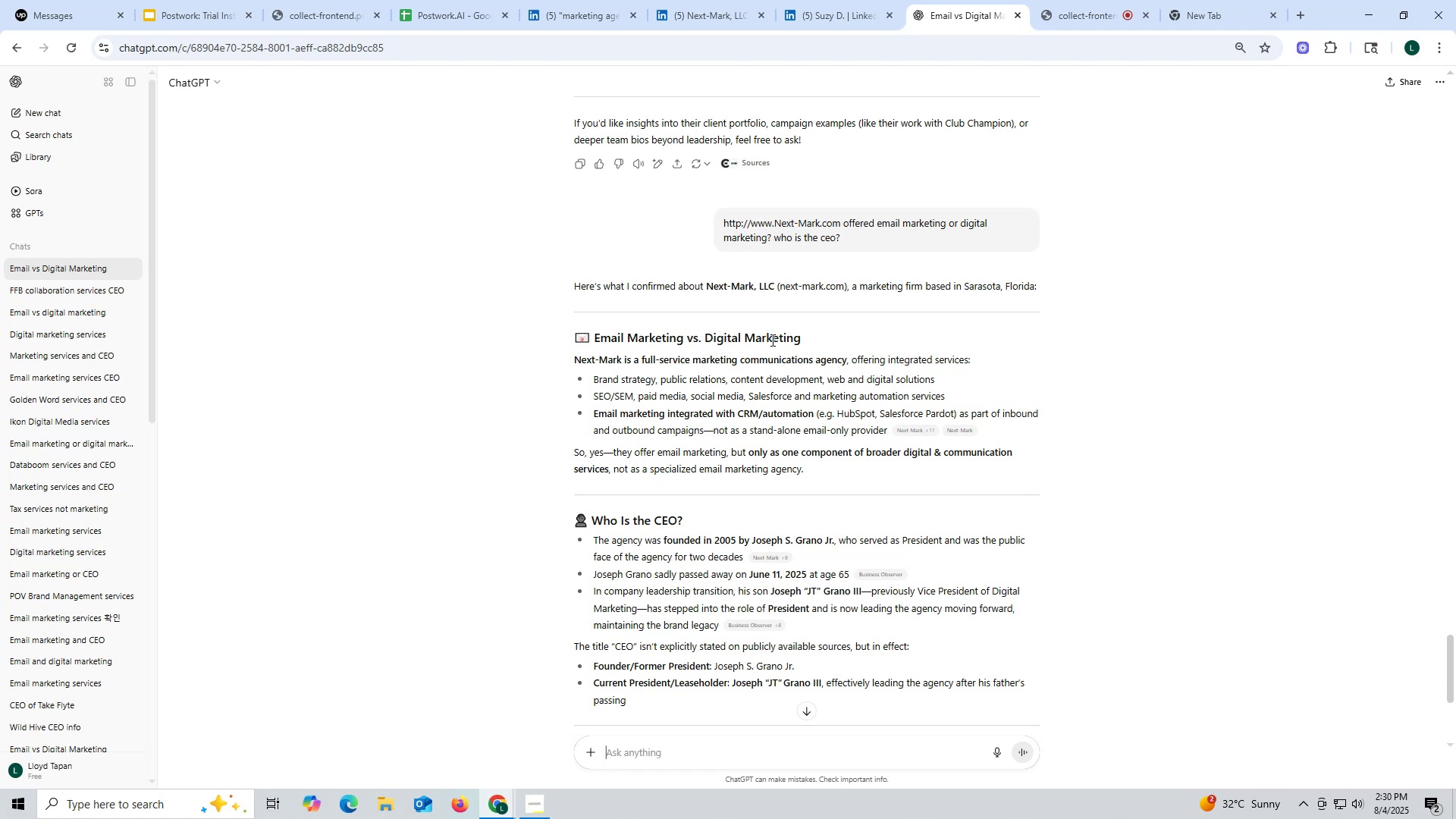 
scroll: coordinate [787, 331], scroll_direction: down, amount: 3.0
 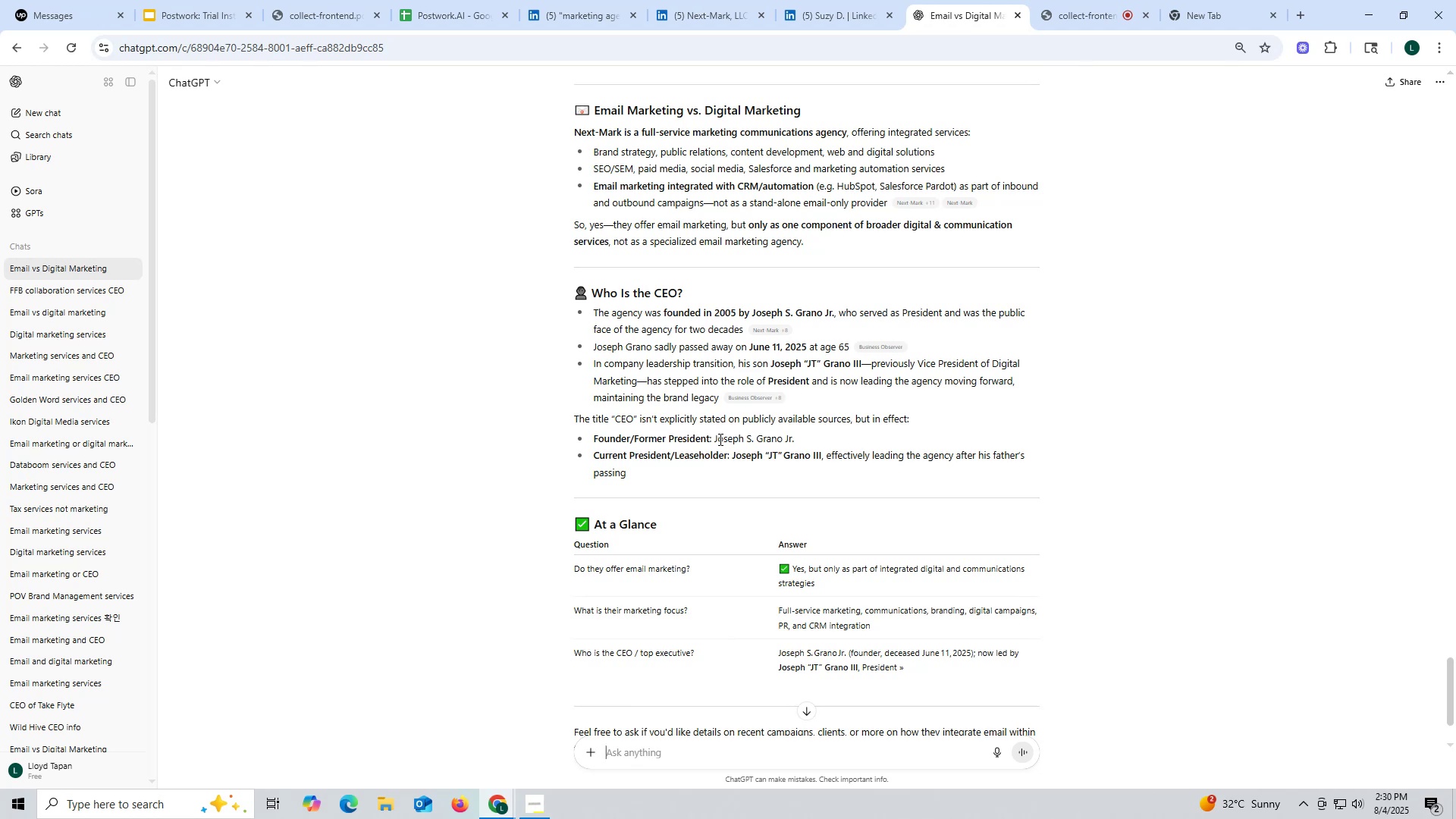 
left_click_drag(start_coordinate=[711, 435], to_coordinate=[784, 437])
 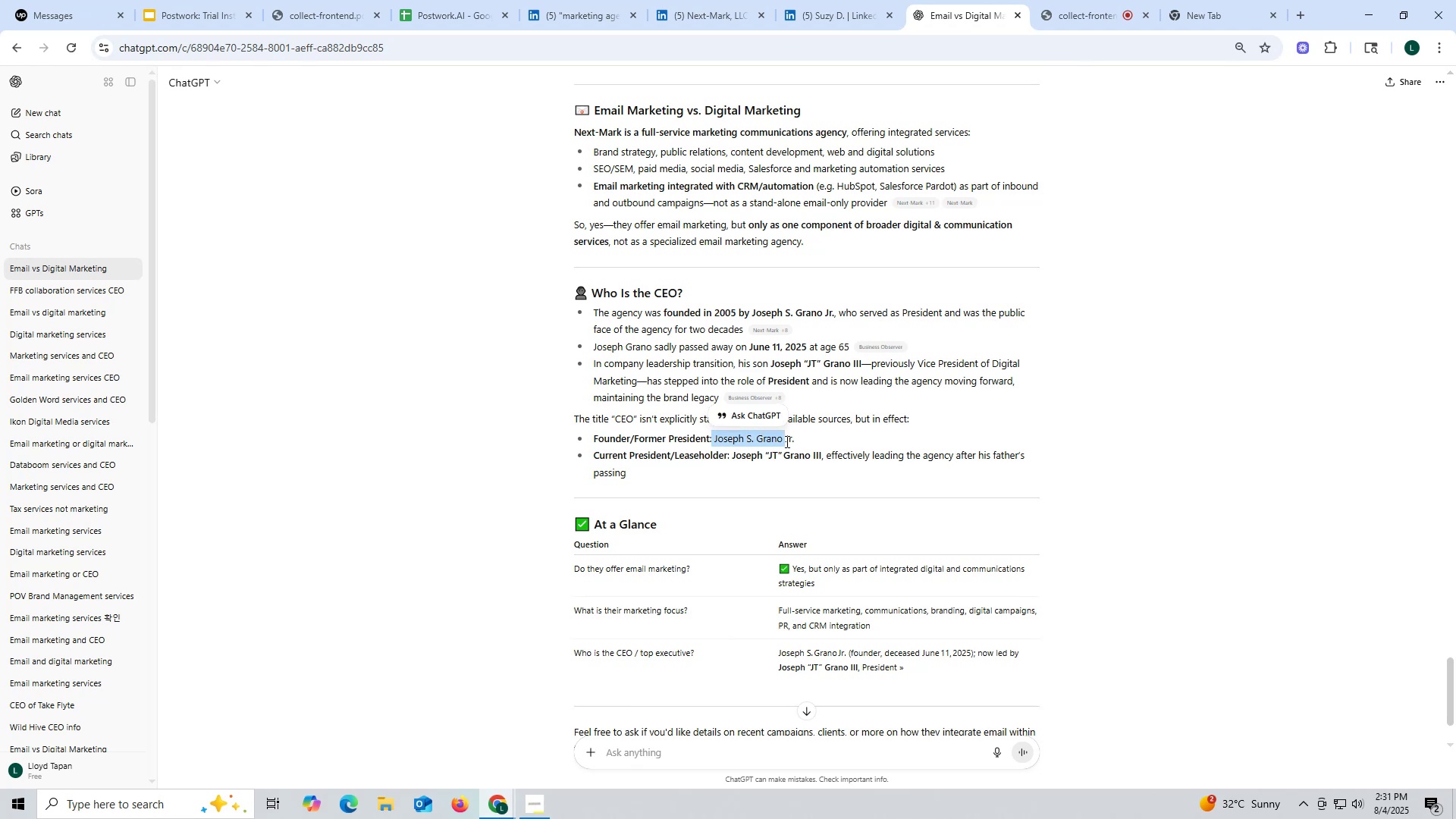 
key(Control+ControlLeft)
 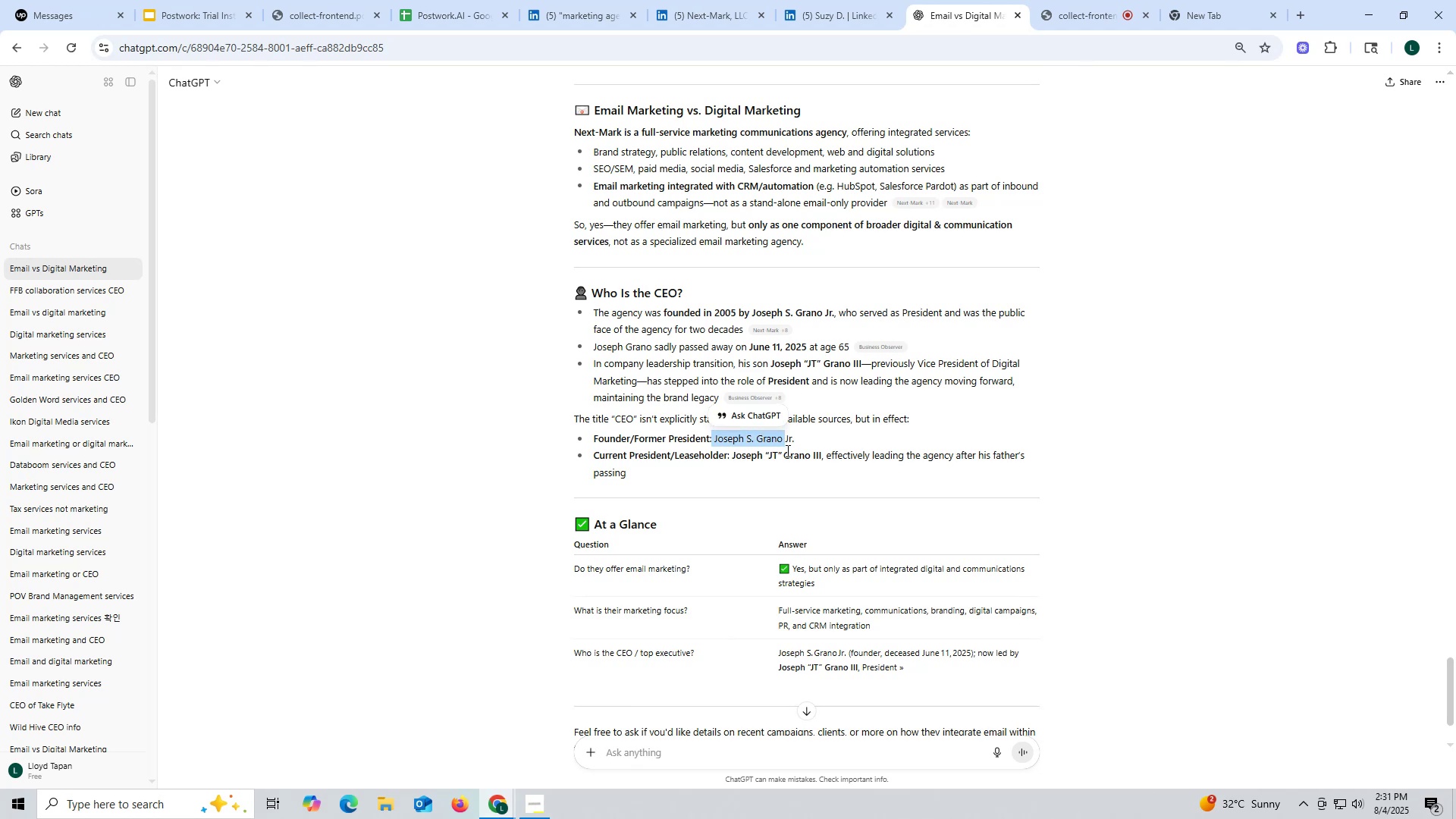 
key(Control+C)
 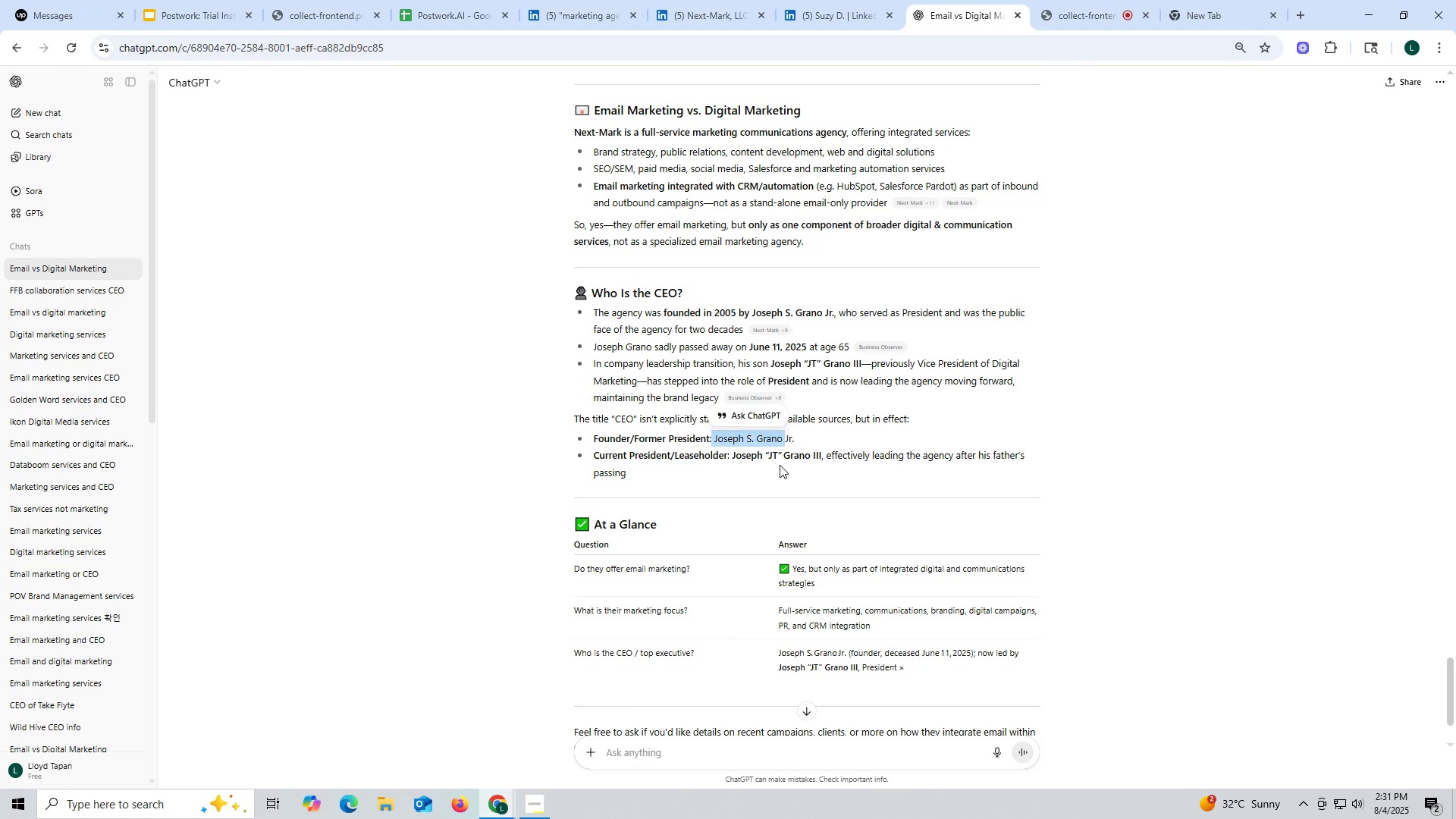 
key(Control+ControlLeft)
 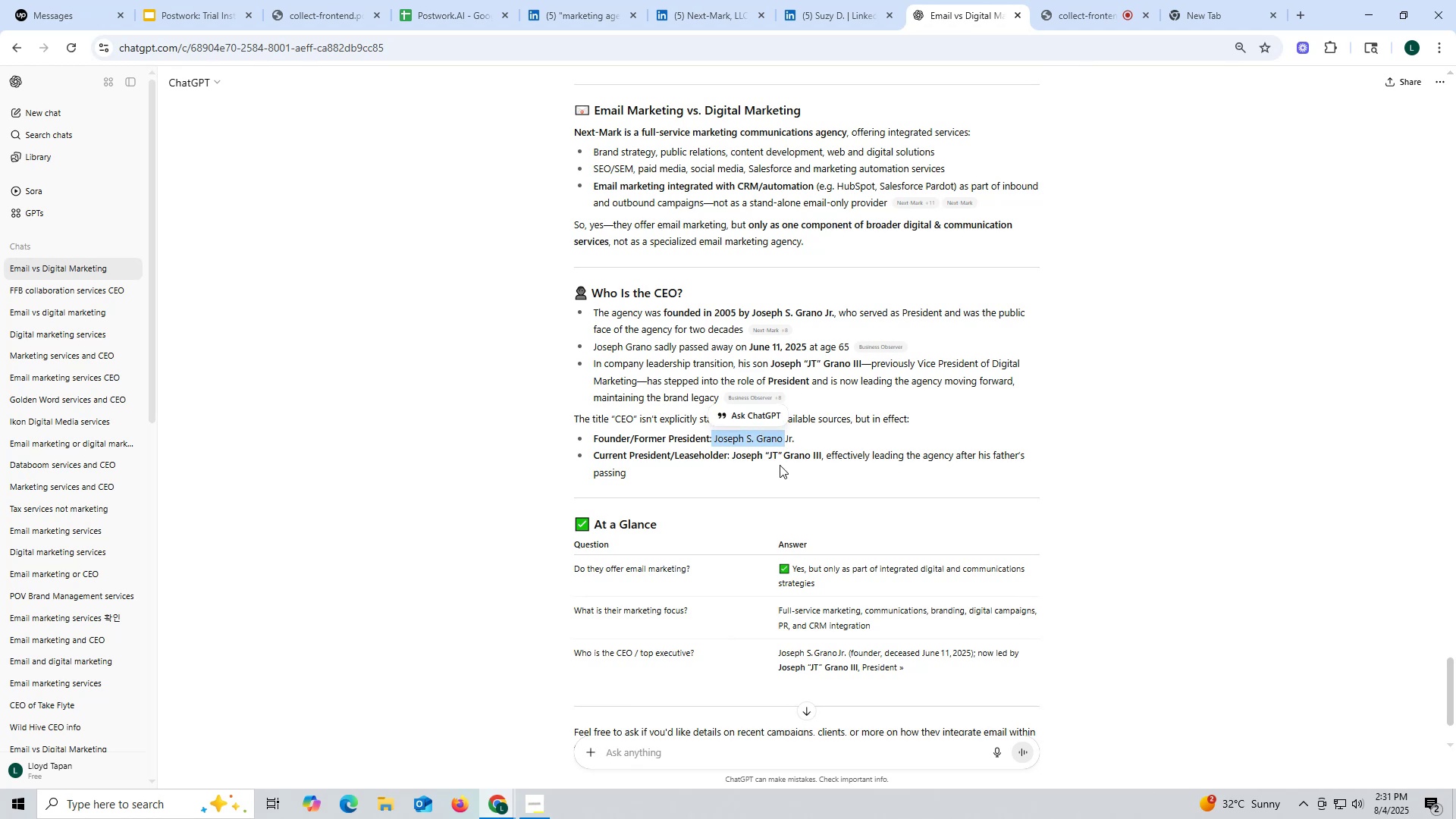 
key(Control+C)
 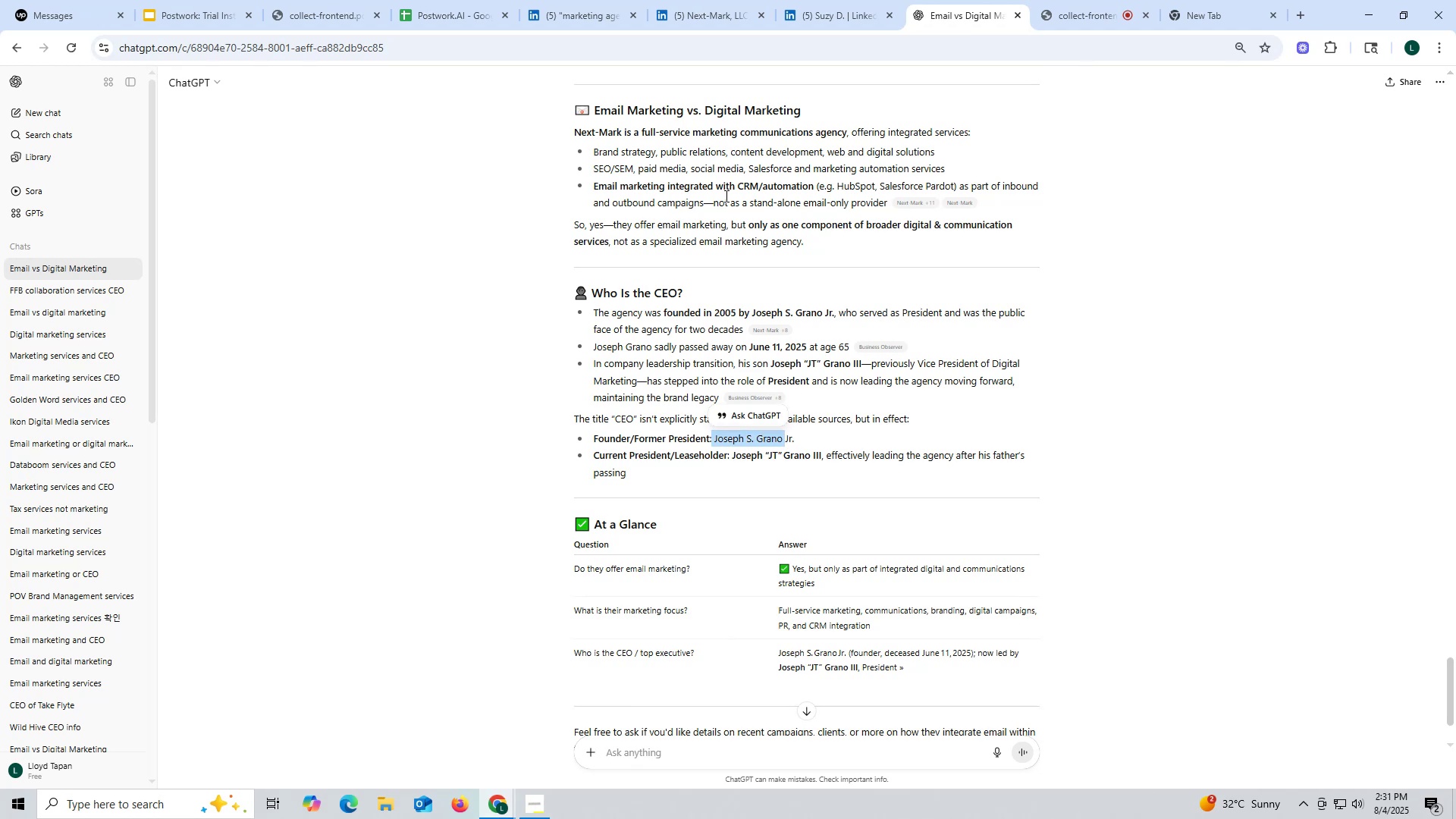 
mouse_move([734, 24])
 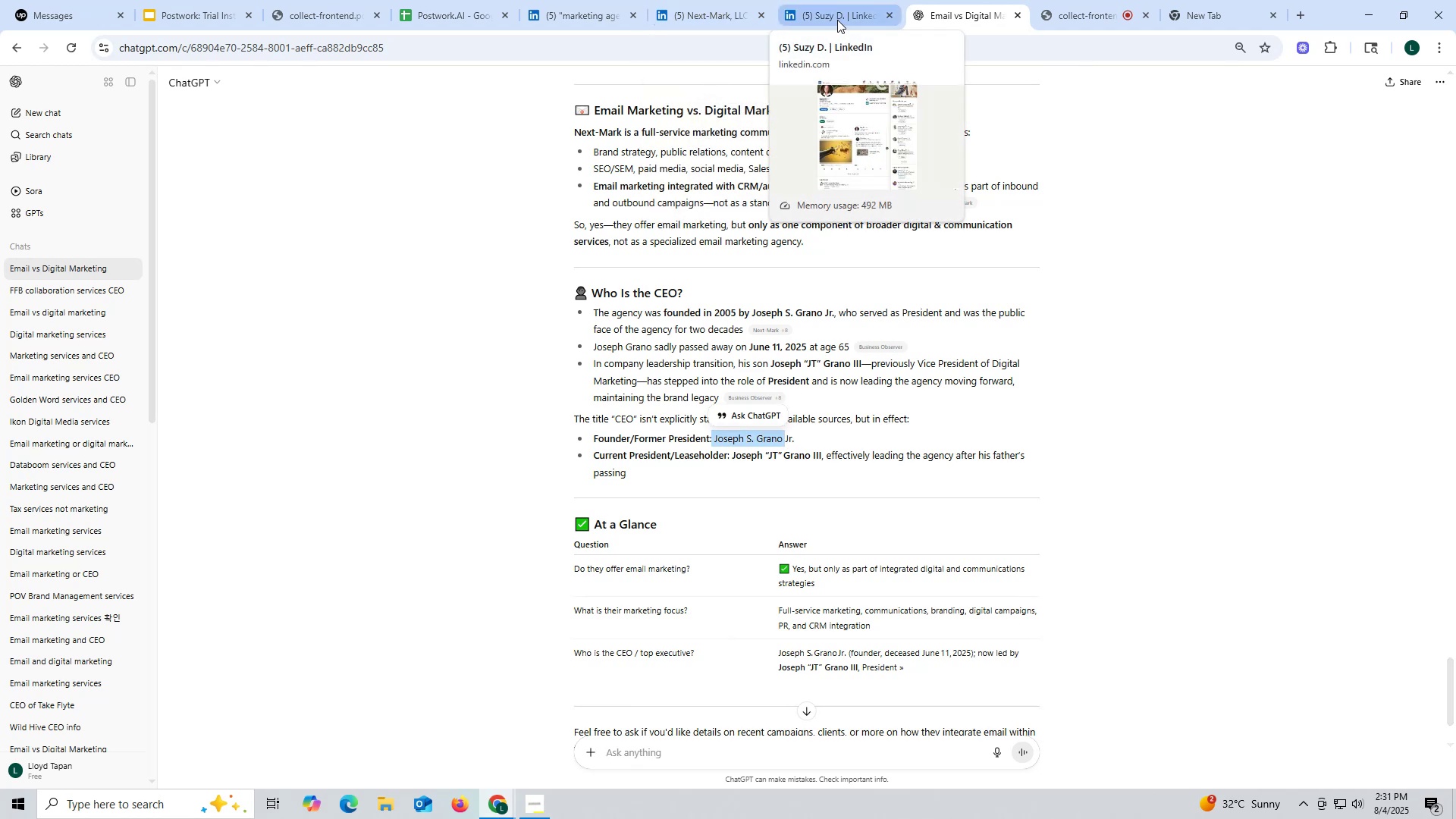 
left_click([838, 19])
 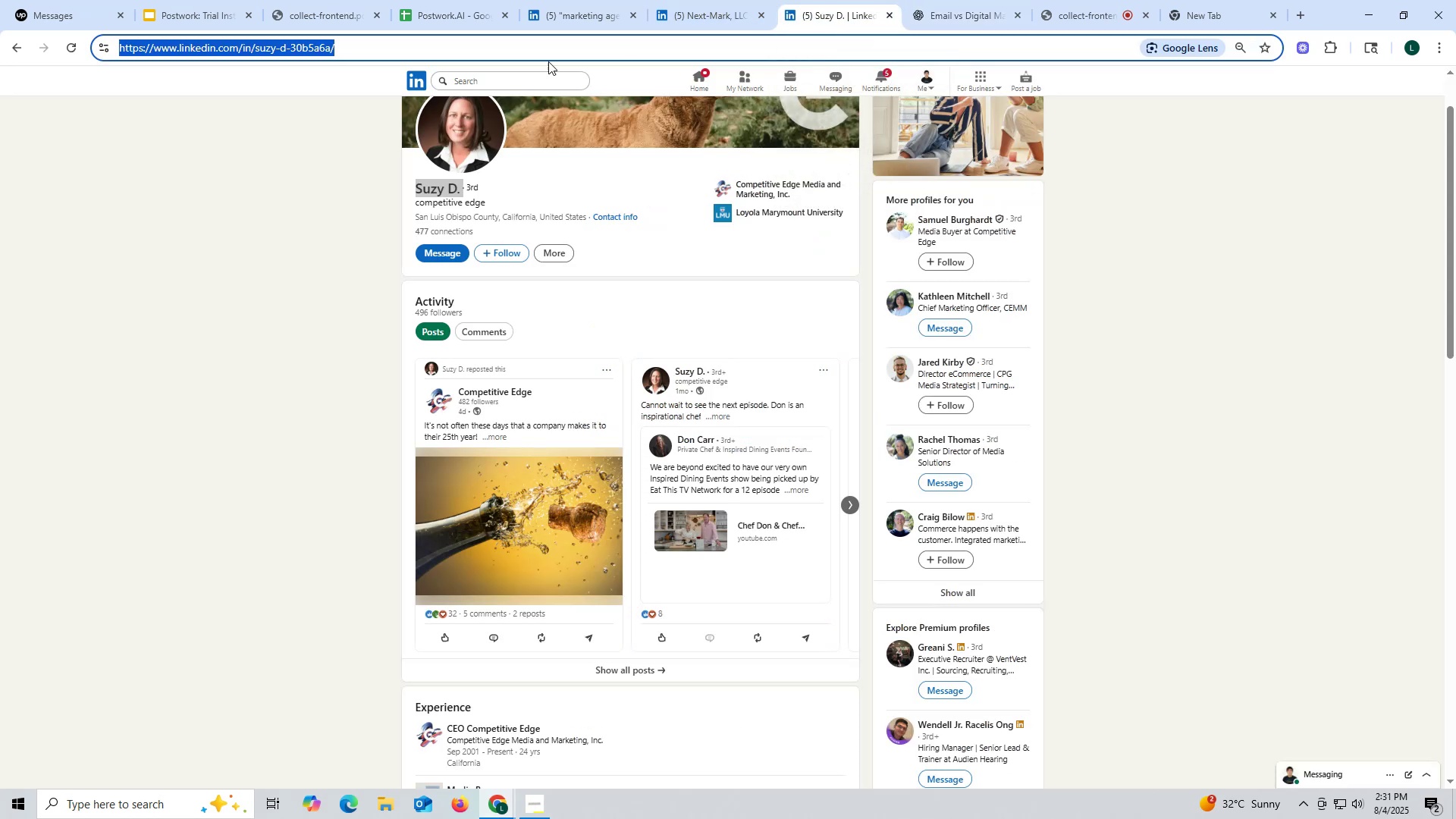 
key(Control+ControlLeft)
 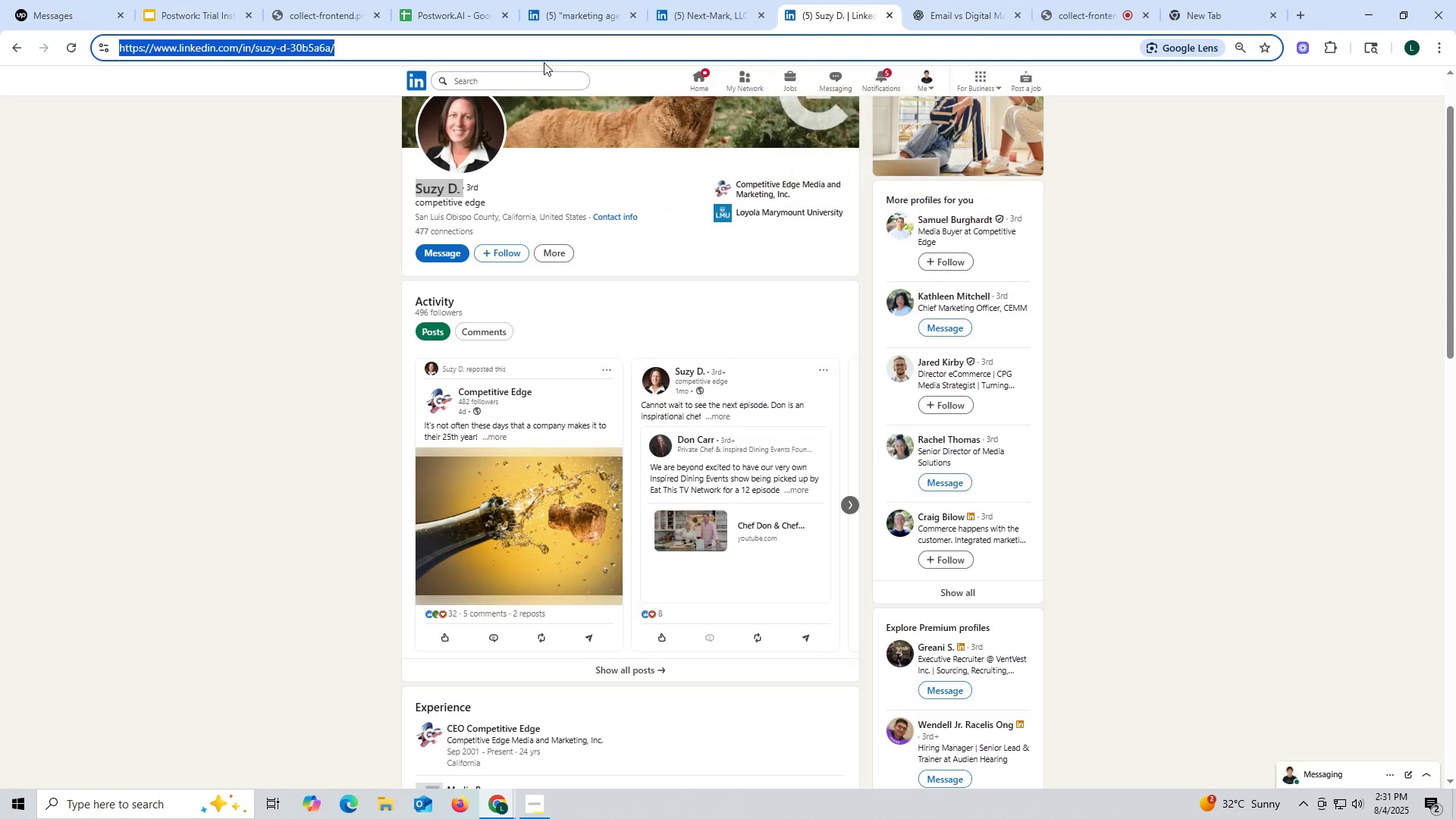 
key(Control+V)
 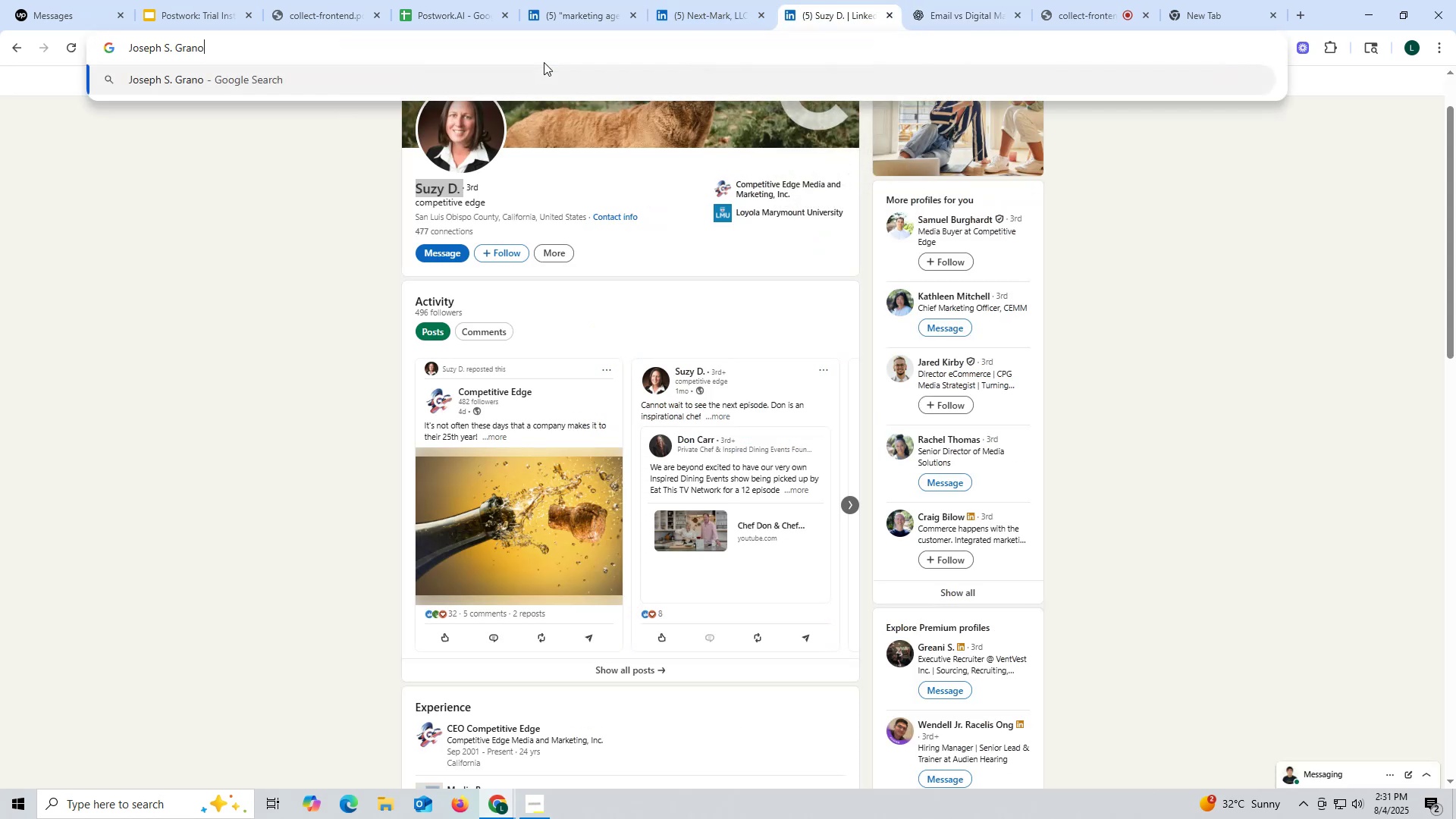 
key(Space)
 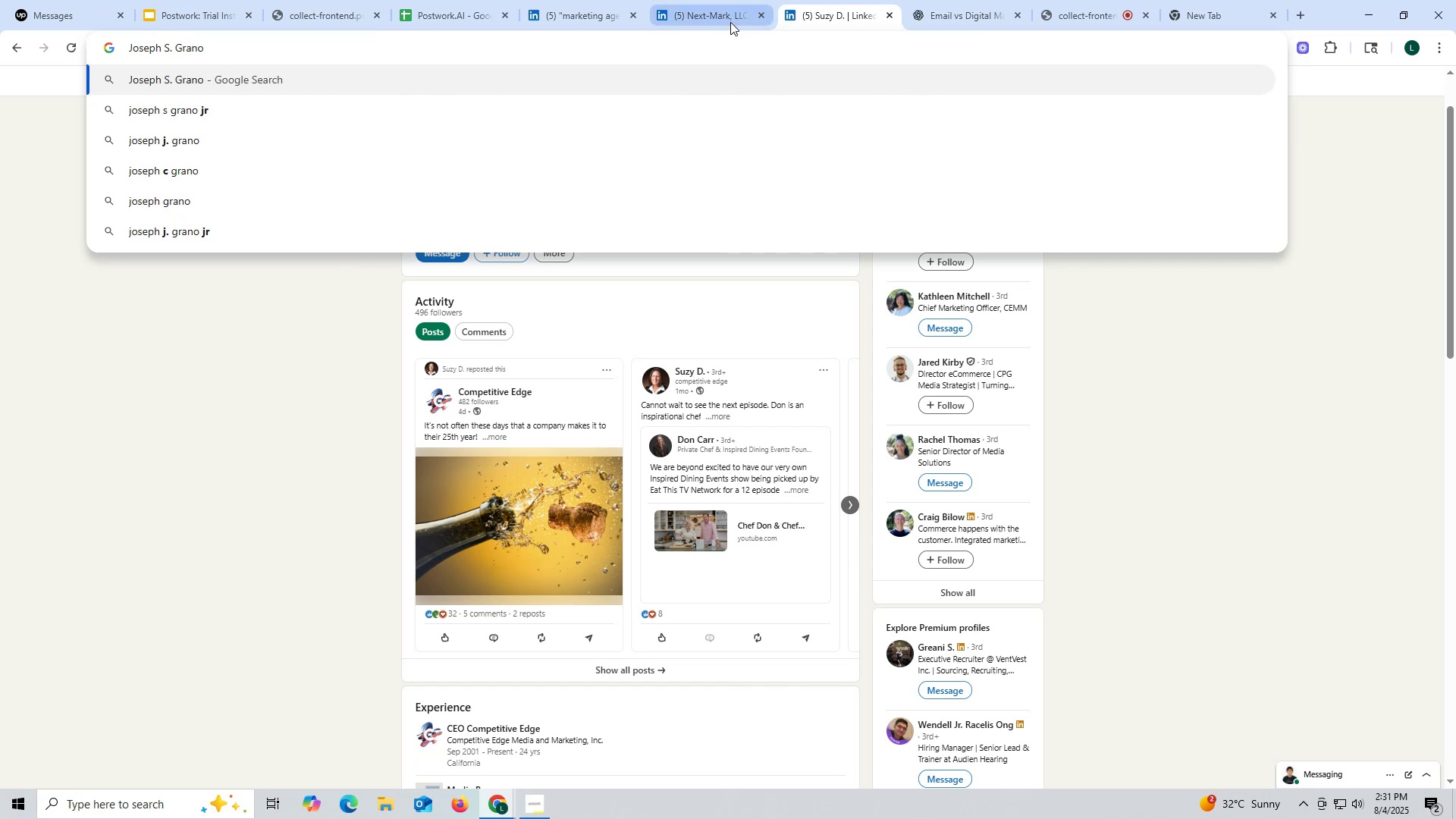 
left_click([730, 21])
 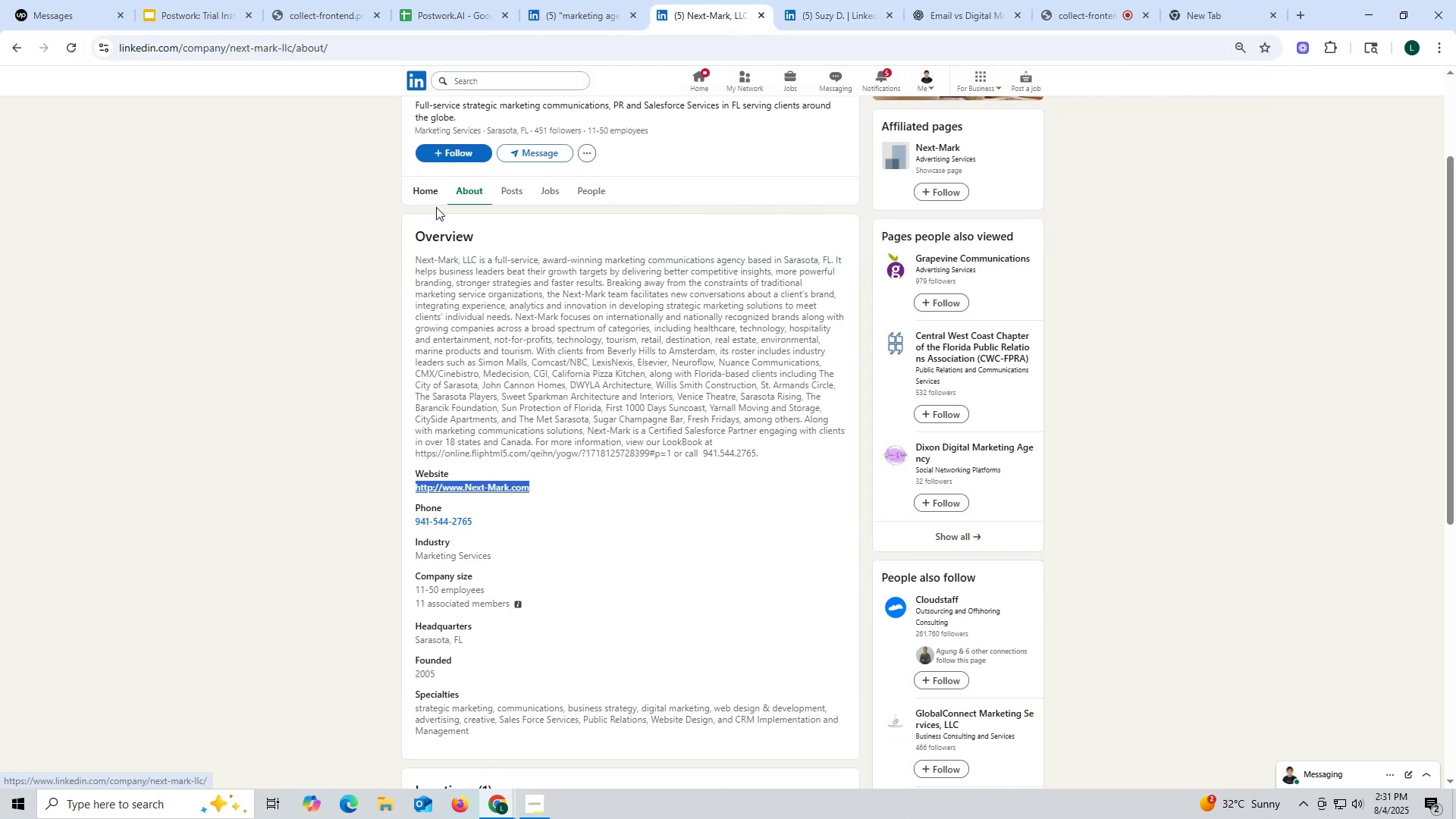 
scroll: coordinate [456, 237], scroll_direction: up, amount: 3.0
 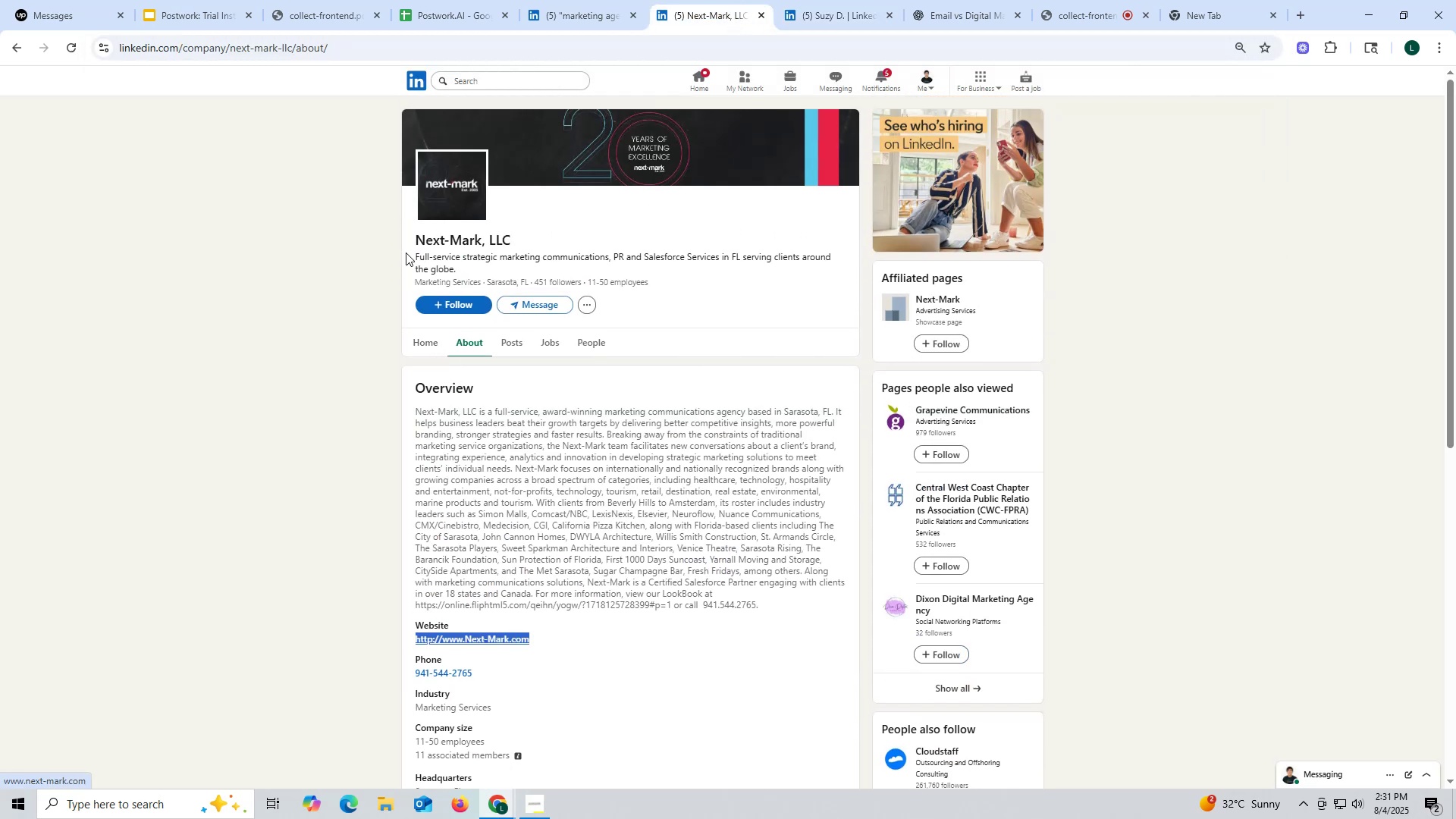 
left_click_drag(start_coordinate=[399, 237], to_coordinate=[549, 234])
 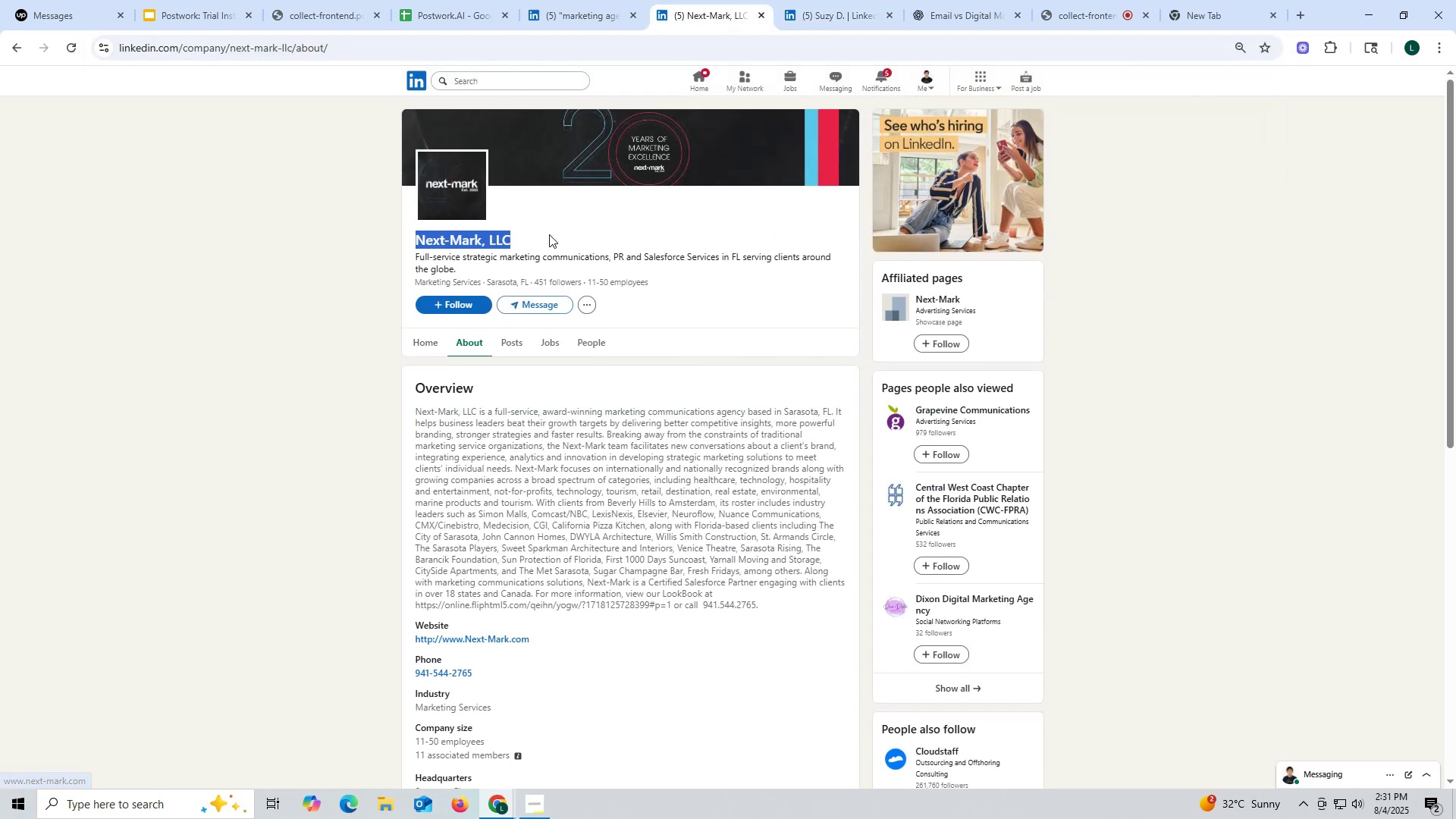 
key(Control+ControlLeft)
 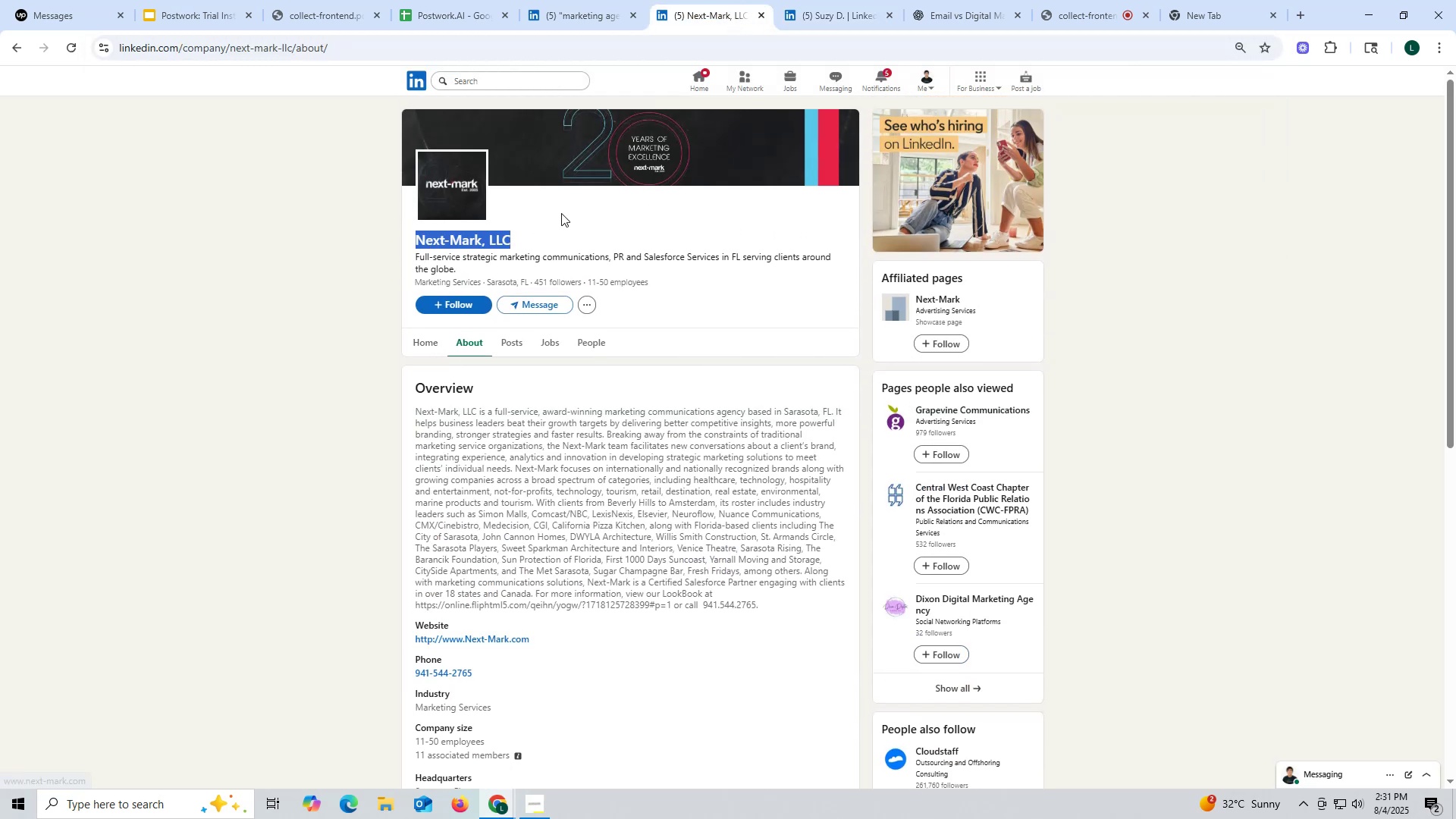 
key(Control+C)
 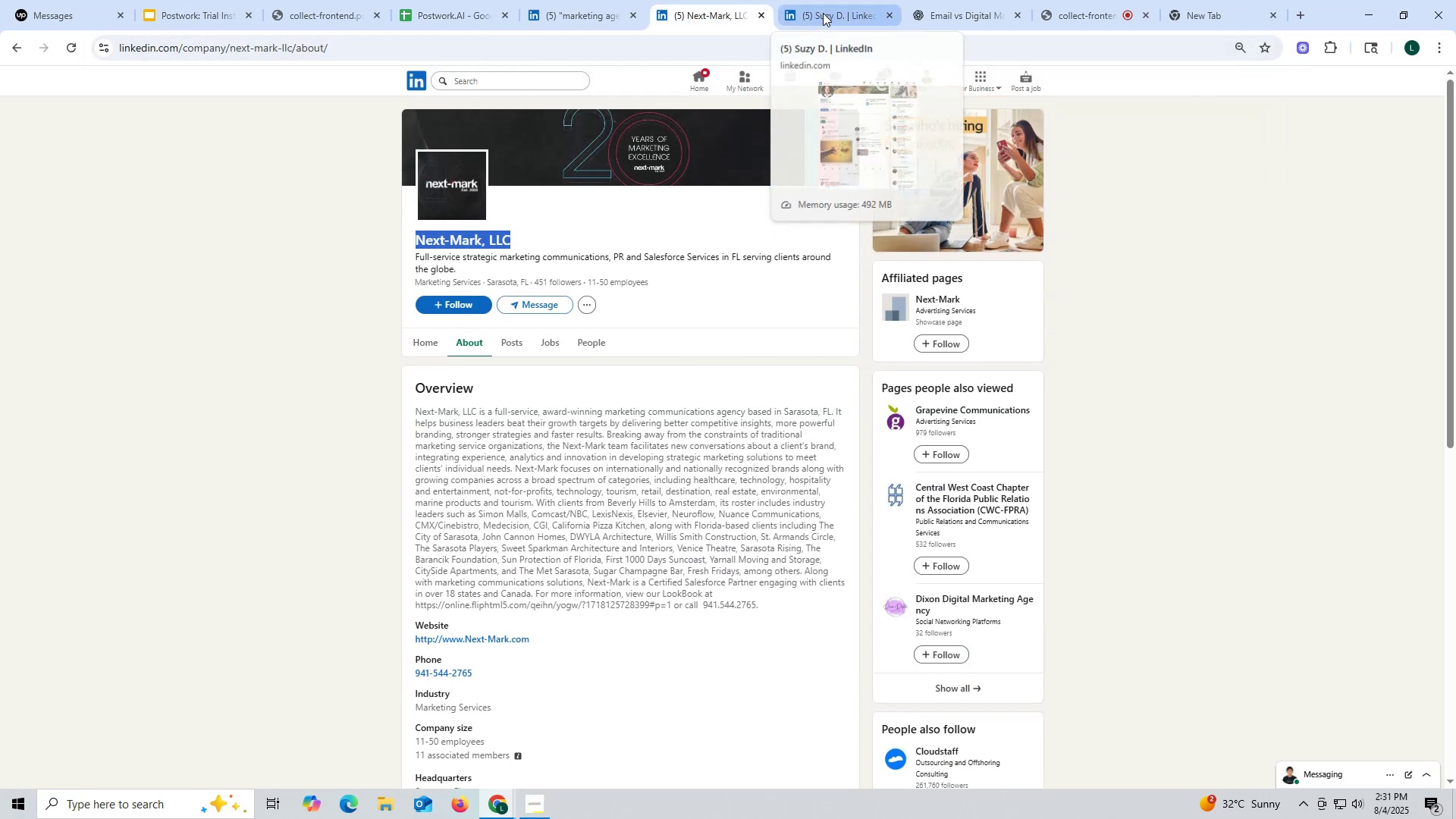 
left_click([823, 13])
 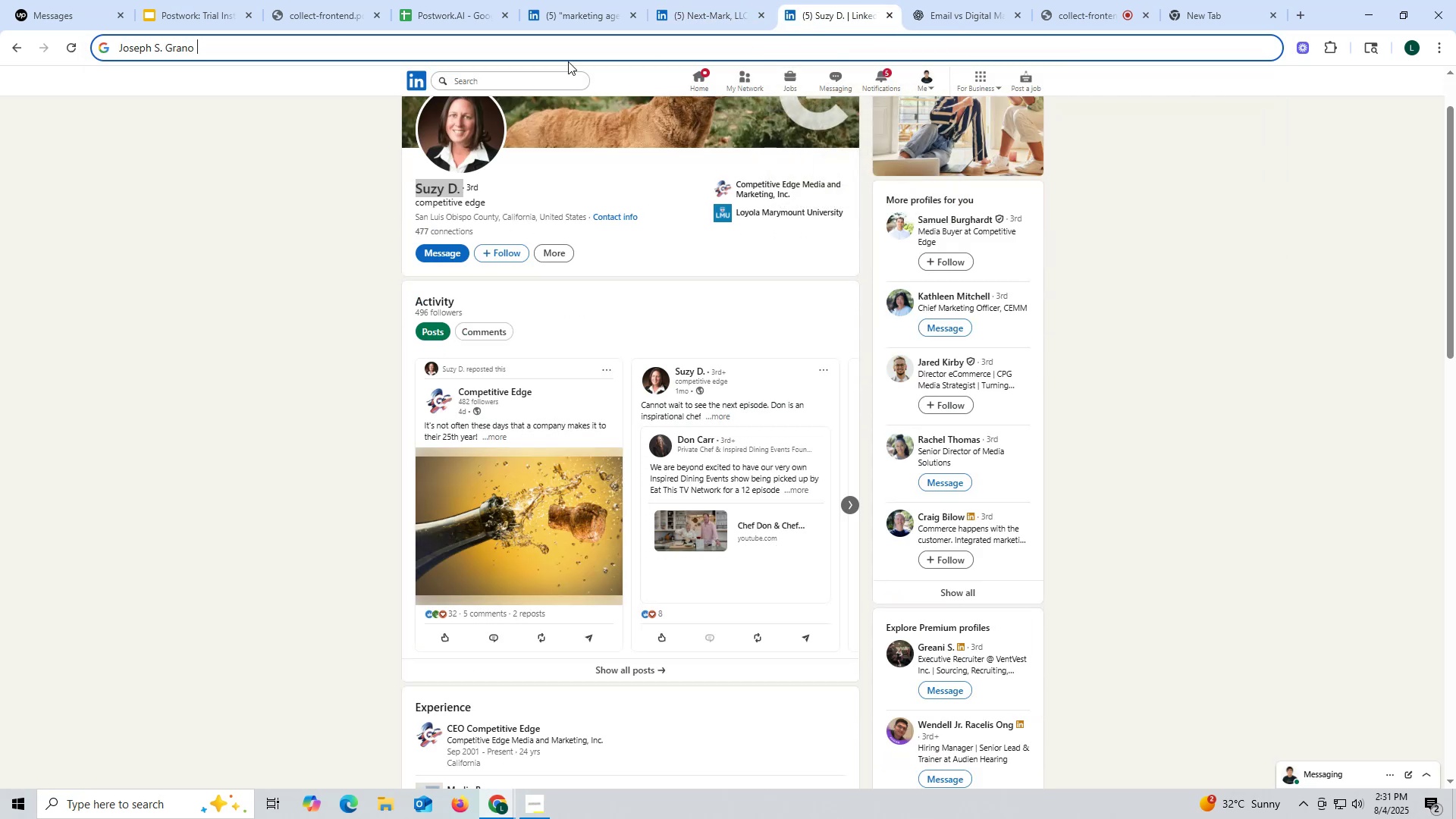 
key(Control+ControlLeft)
 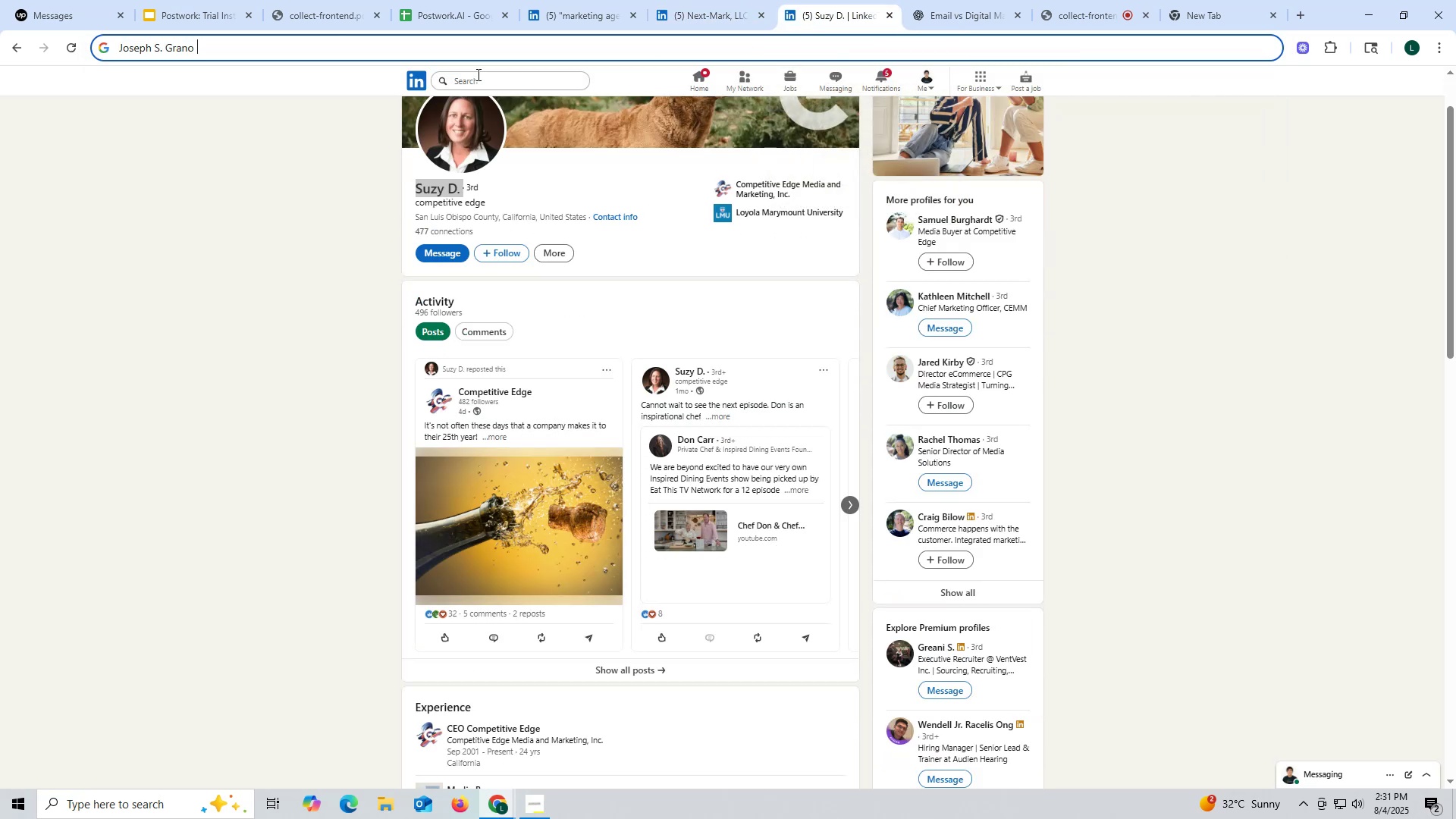 
key(Control+V)
 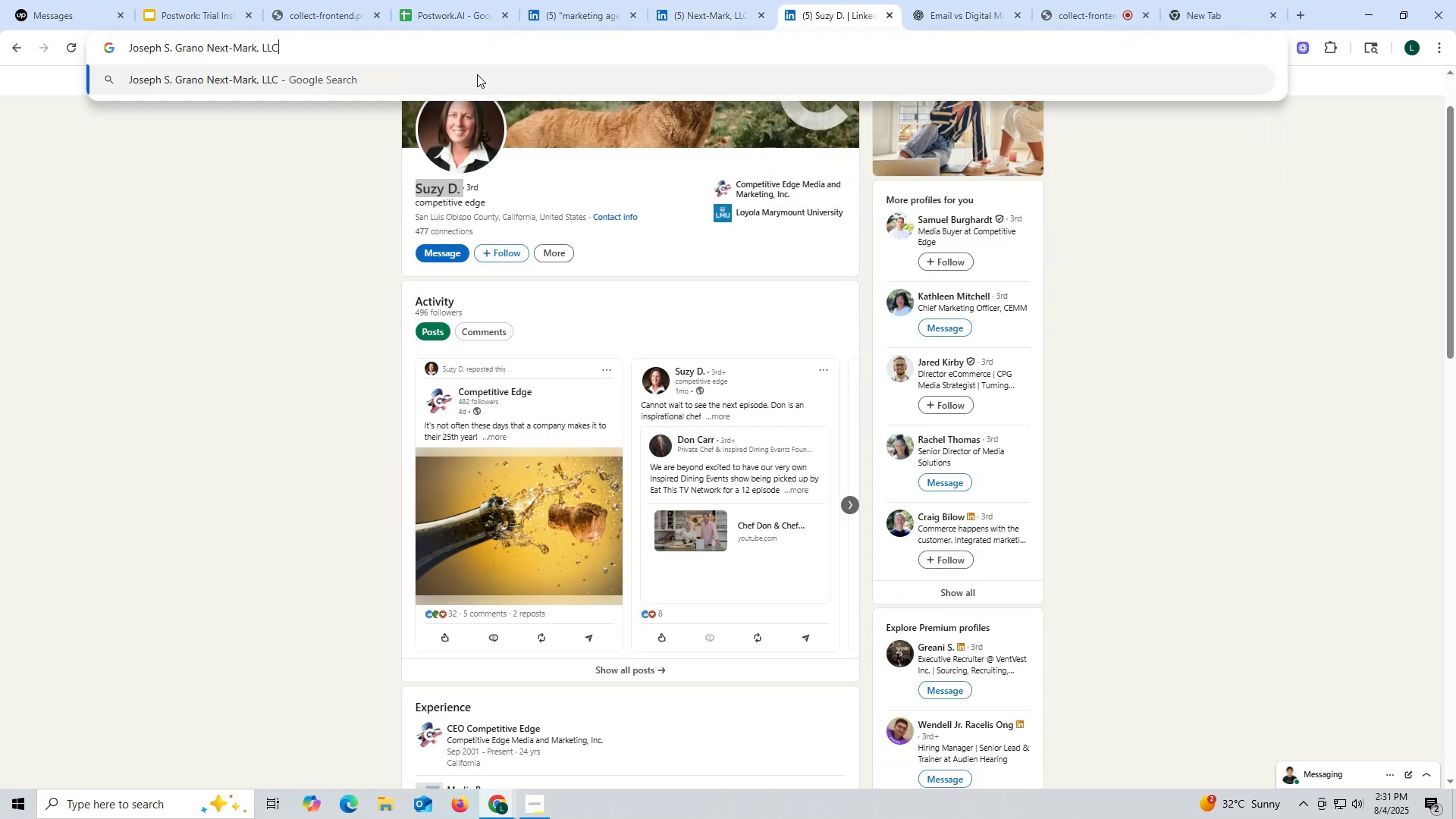 
key(Space)
 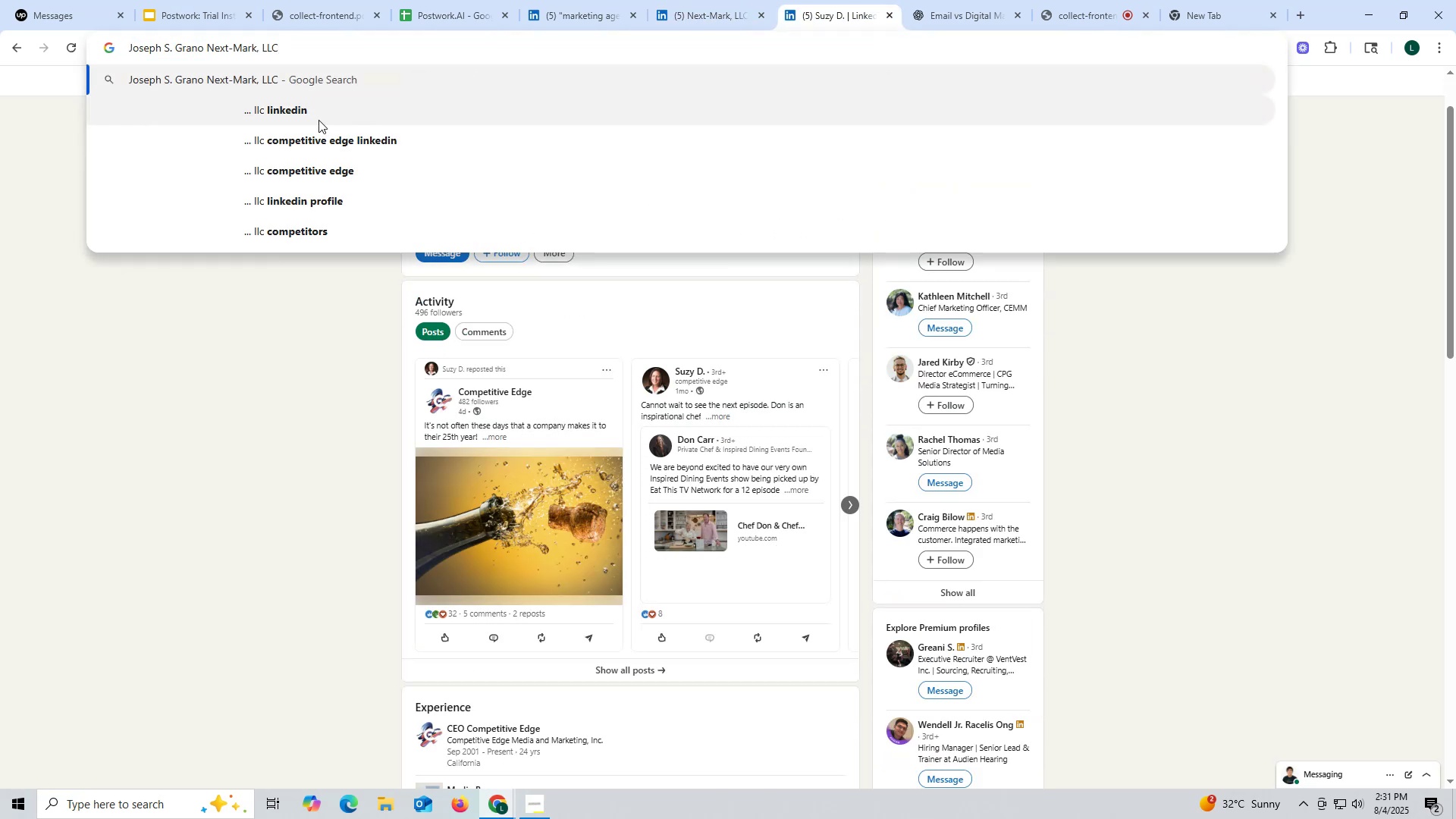 
left_click([318, 111])
 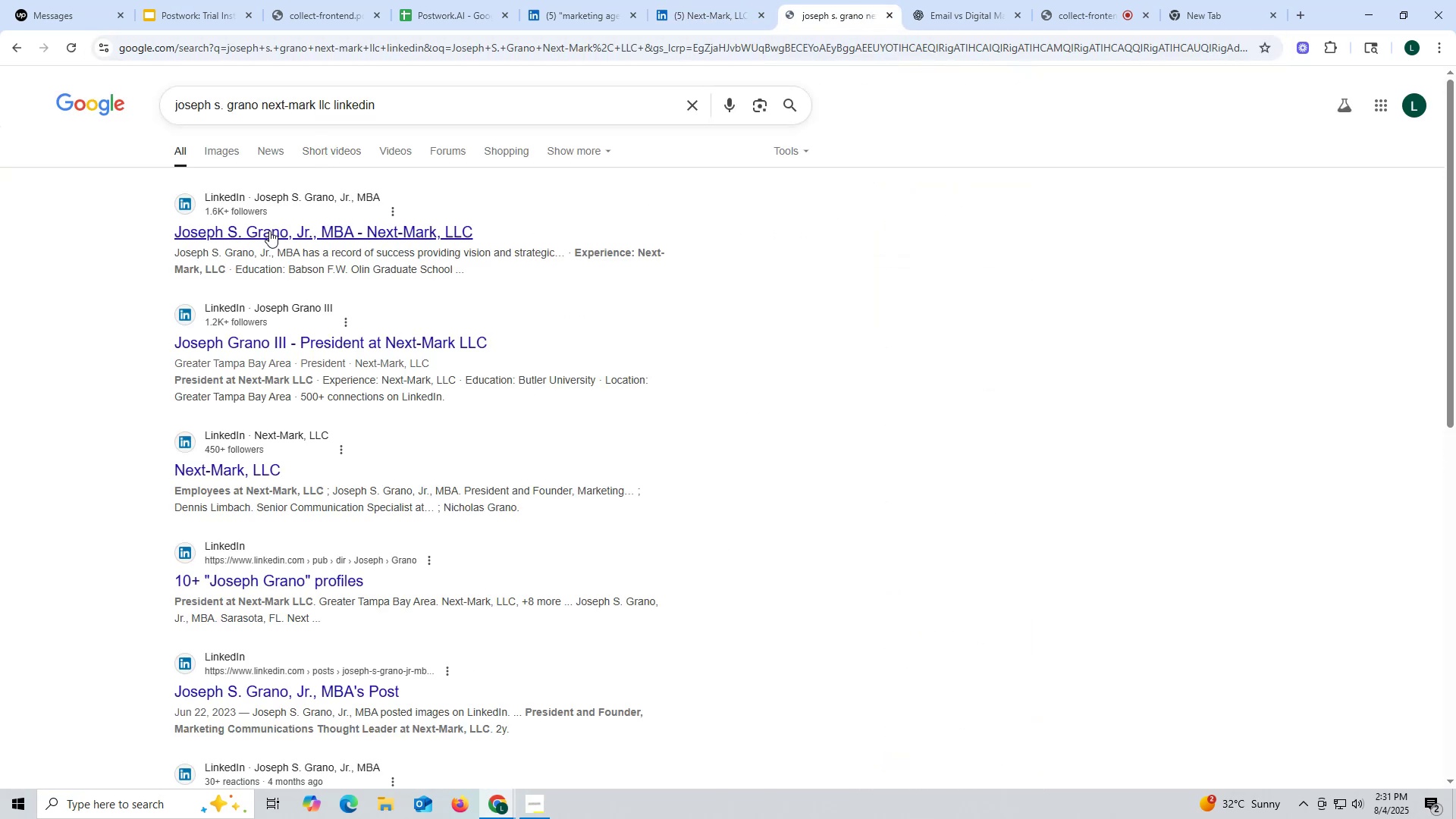 
left_click([262, 233])
 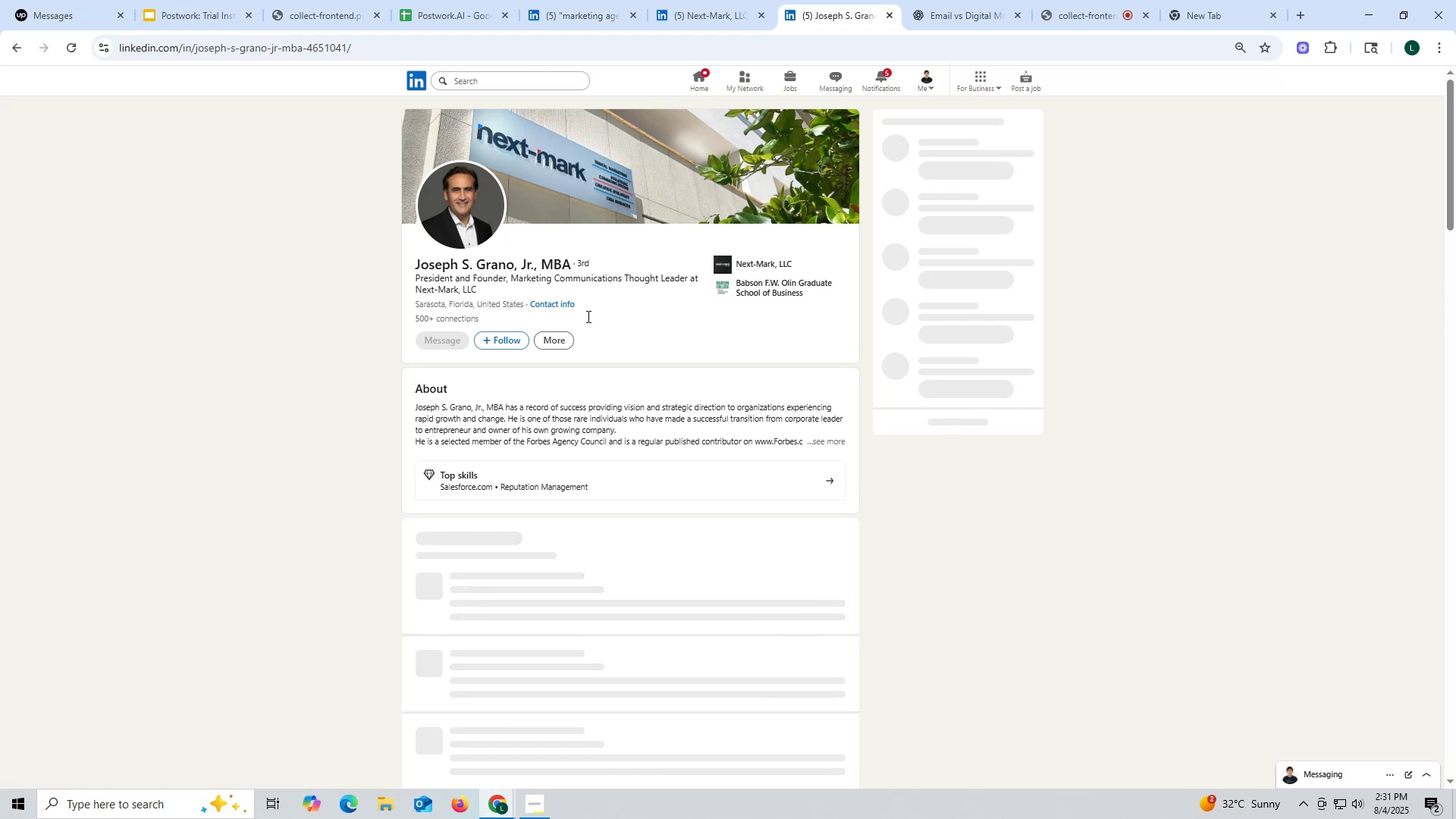 
scroll: coordinate [588, 316], scroll_direction: down, amount: 9.0
 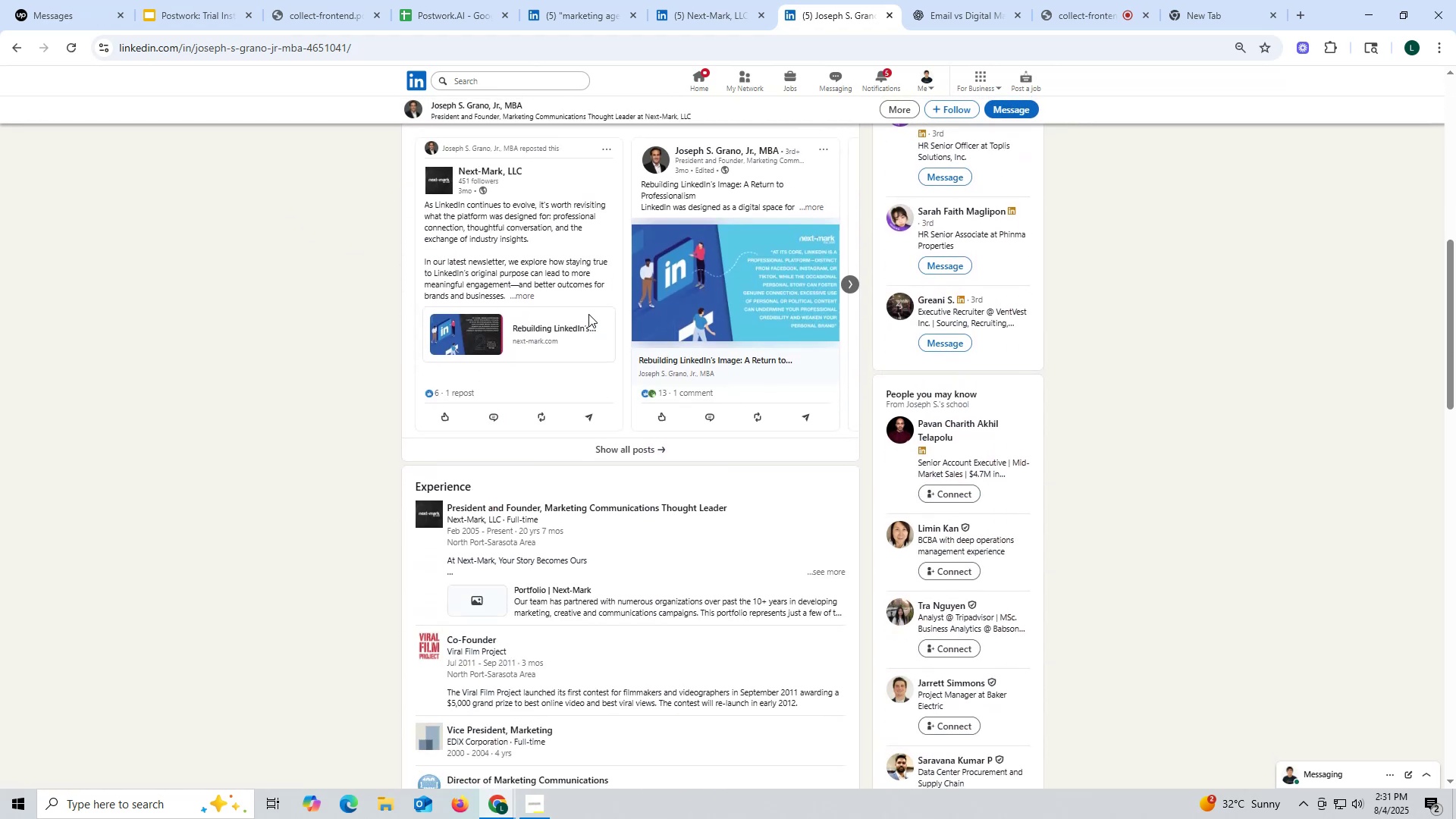 
wait(9.29)
 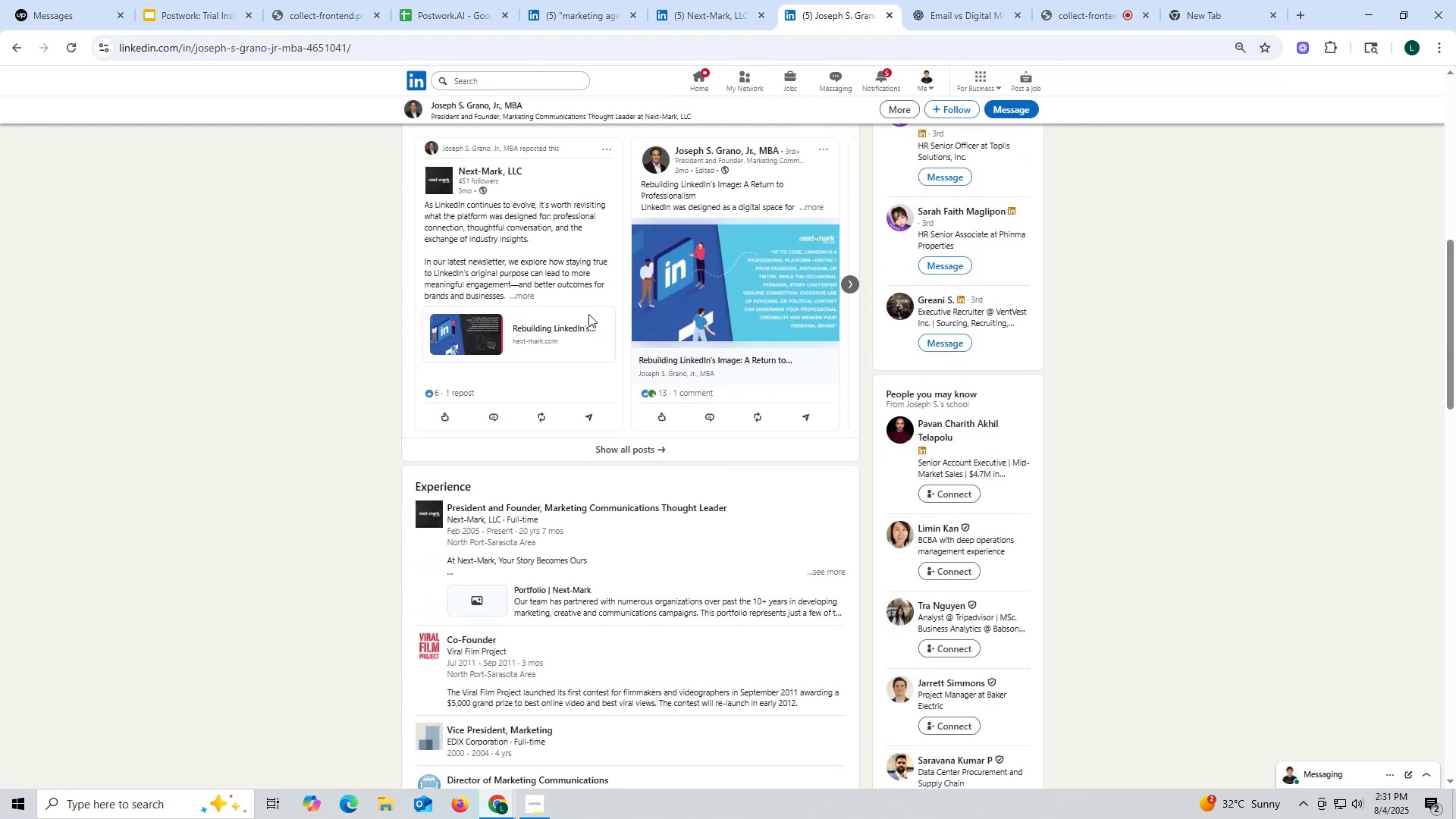 
scroll: coordinate [618, 297], scroll_direction: up, amount: 19.0
 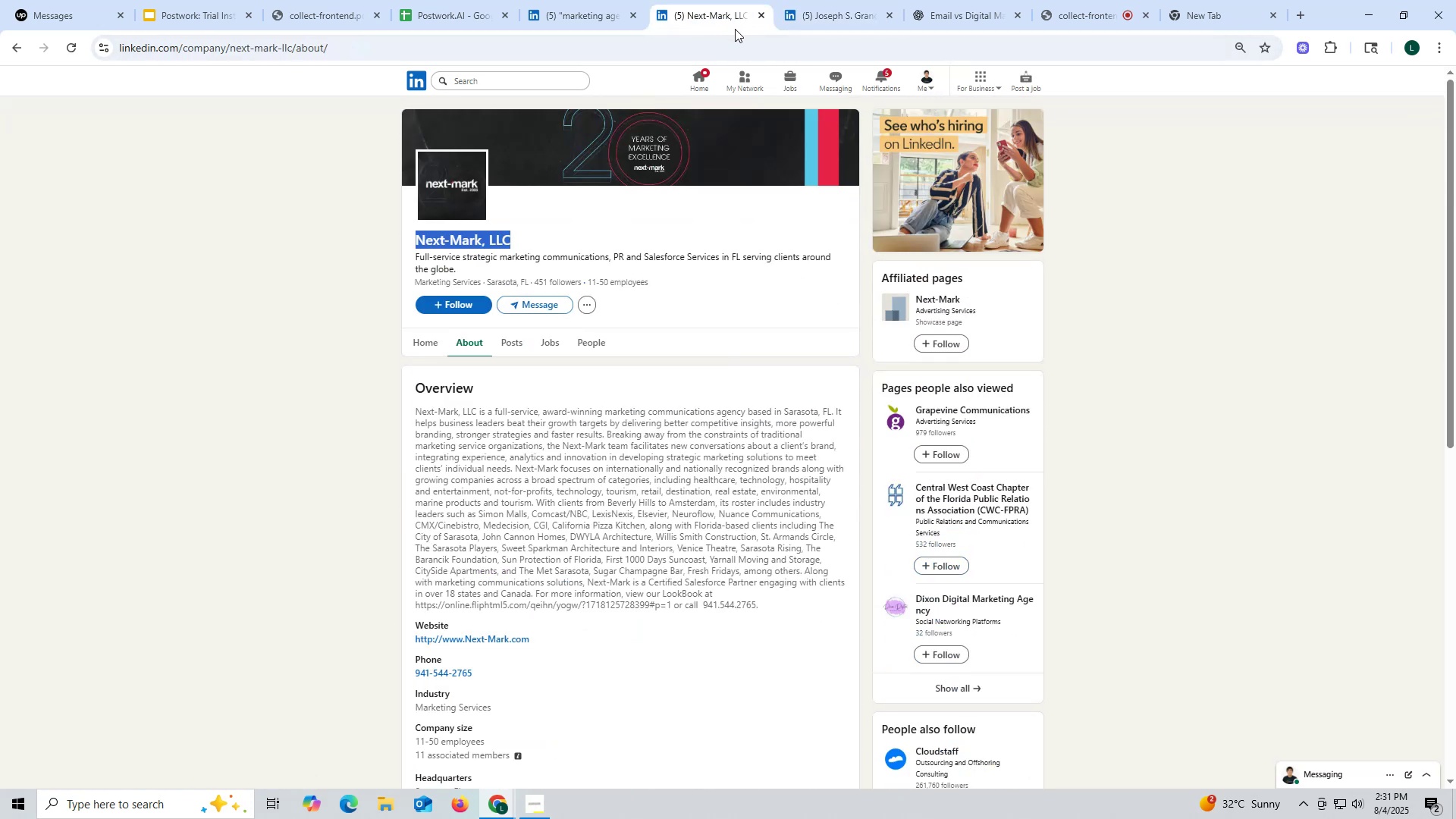 
key(Control+ControlLeft)
 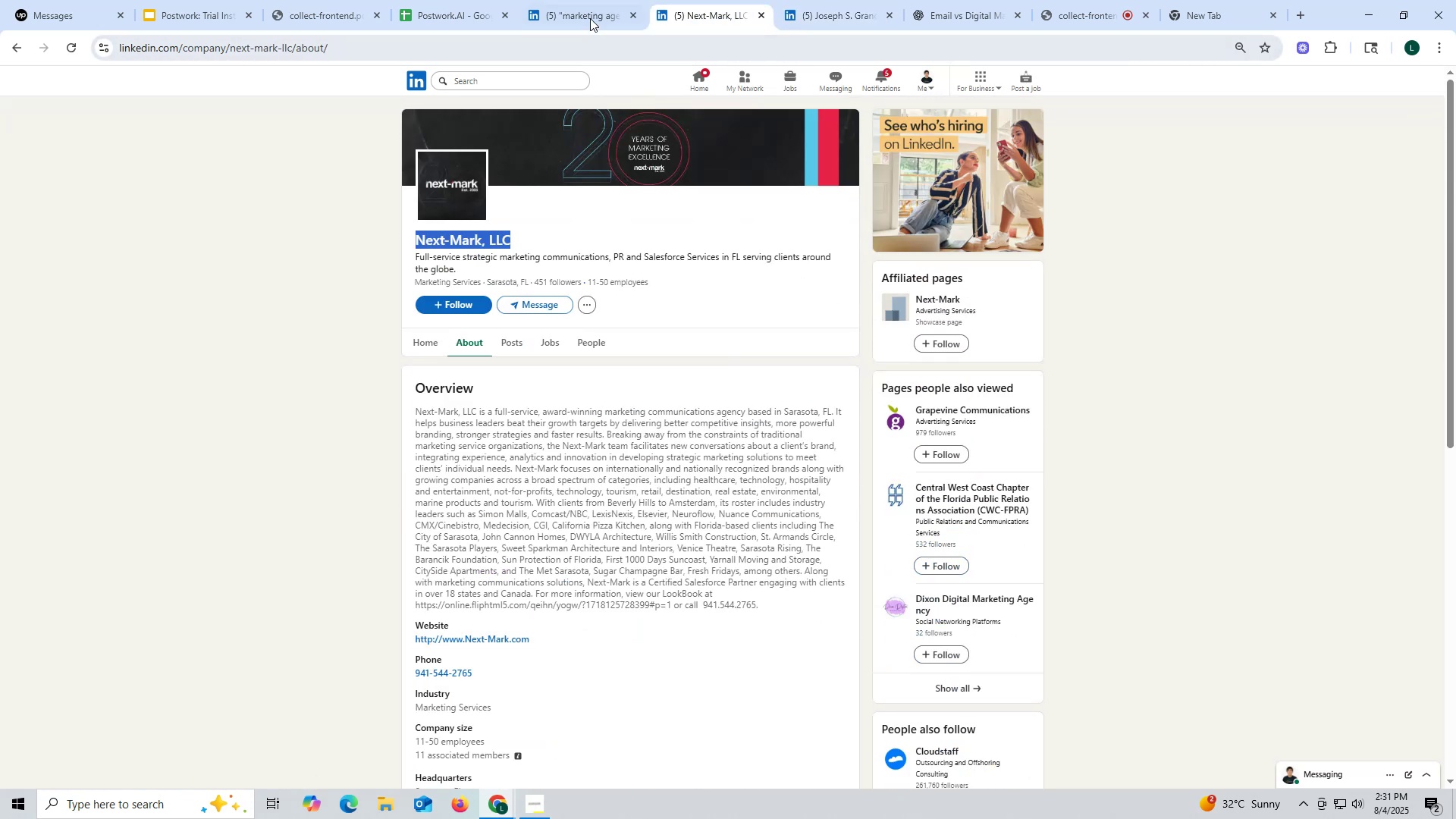 
key(Control+C)
 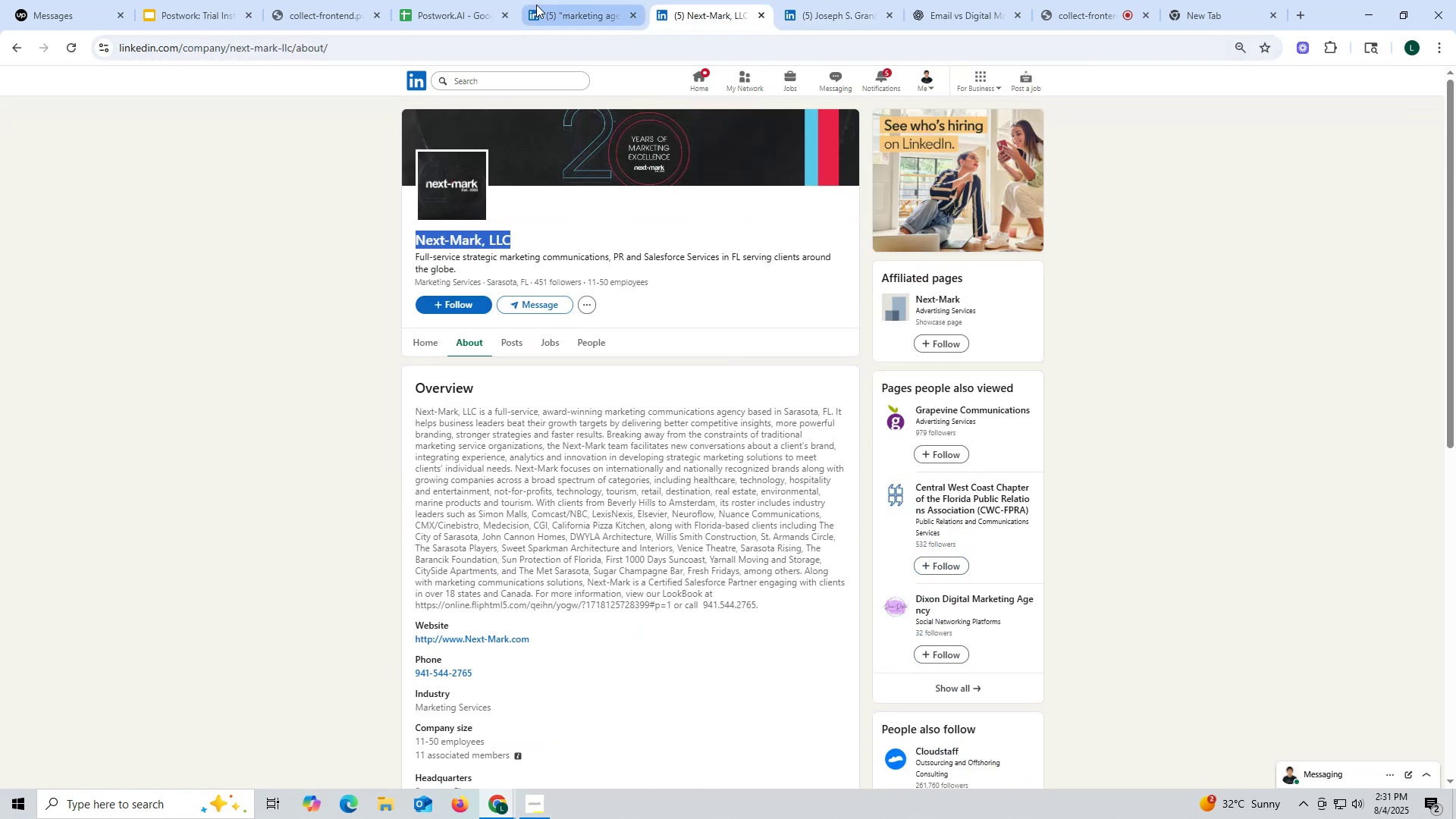 
key(Control+ControlLeft)
 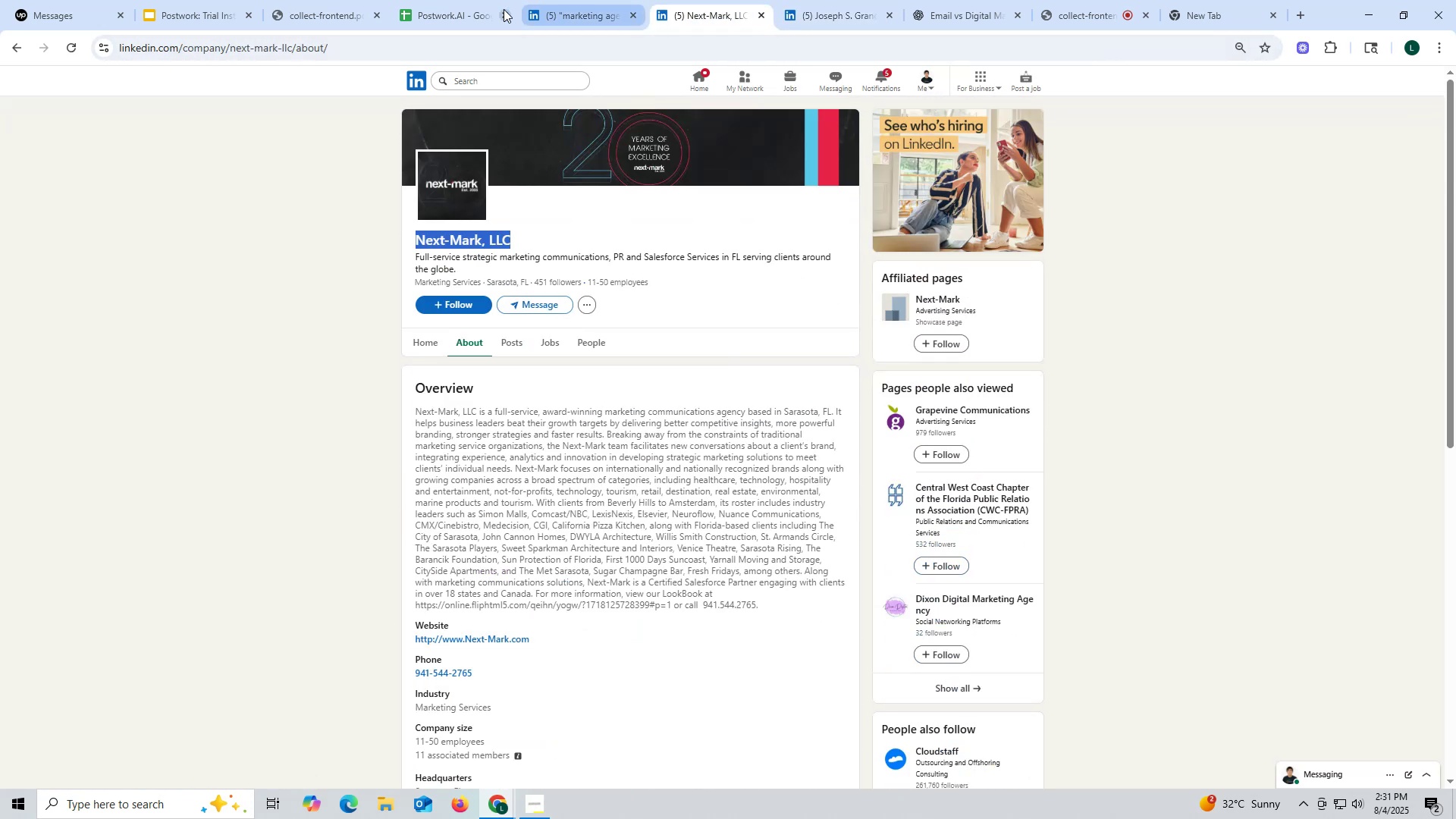 
key(Control+C)
 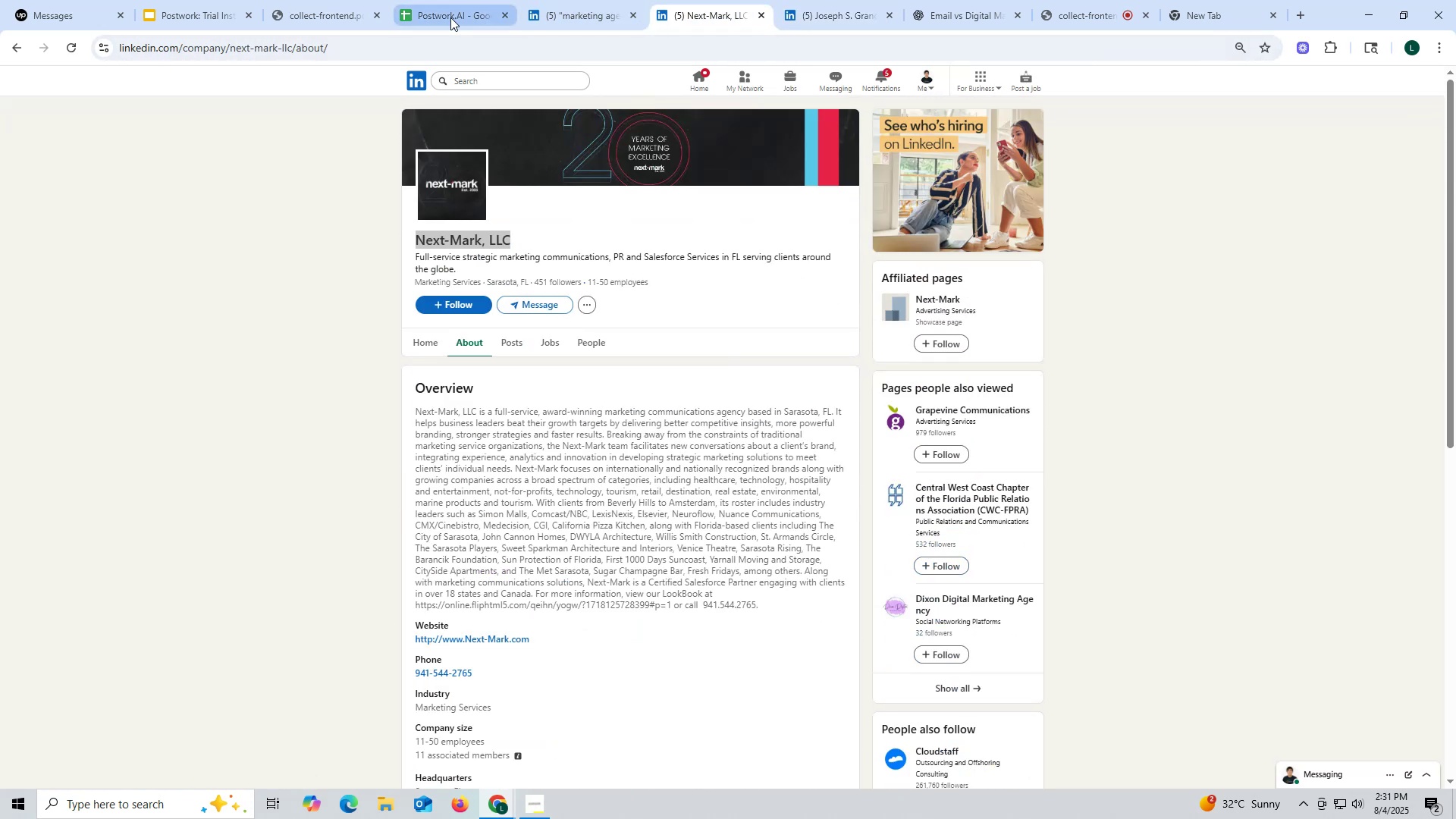 
left_click([450, 17])
 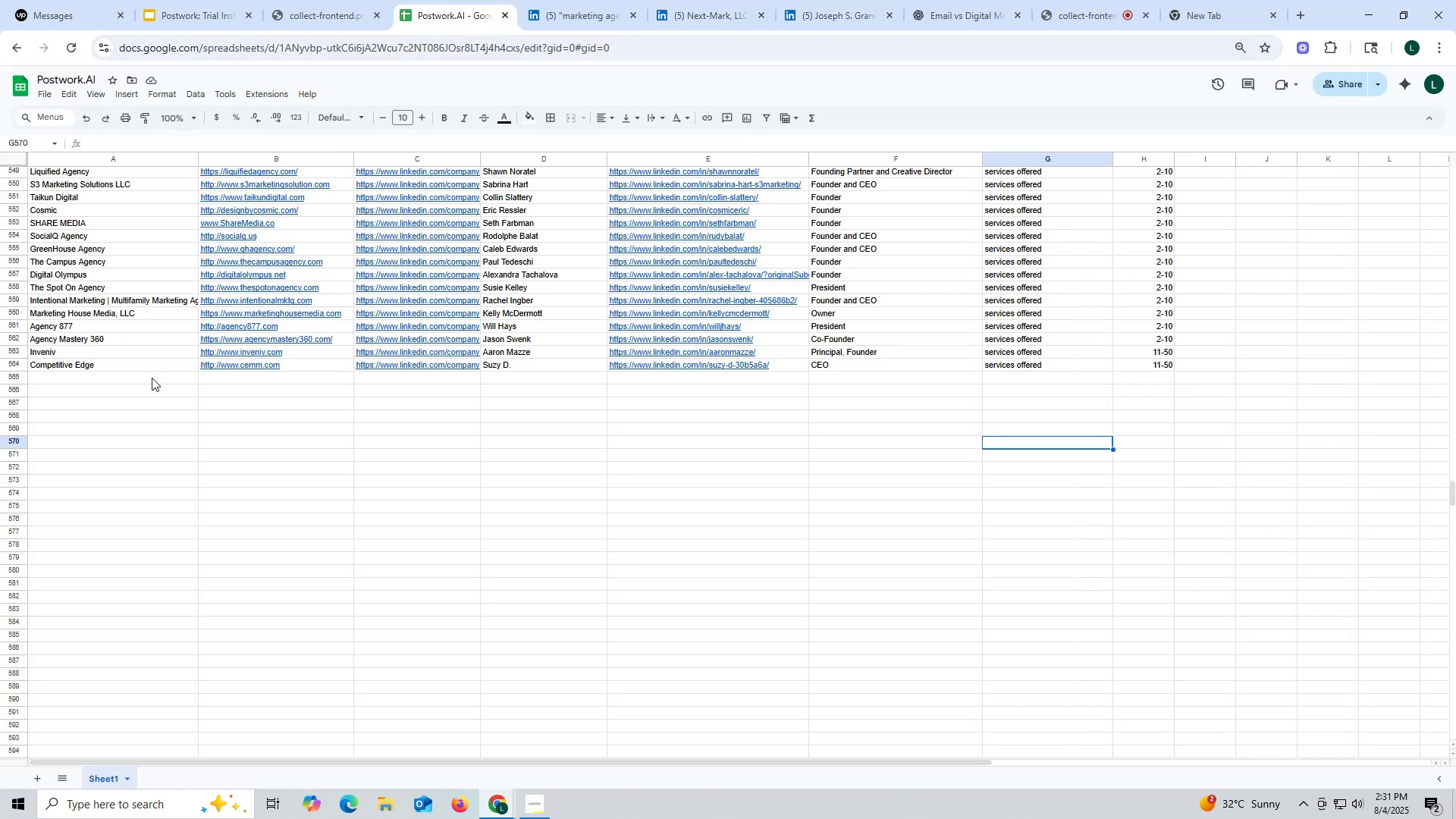 
double_click([152, 379])
 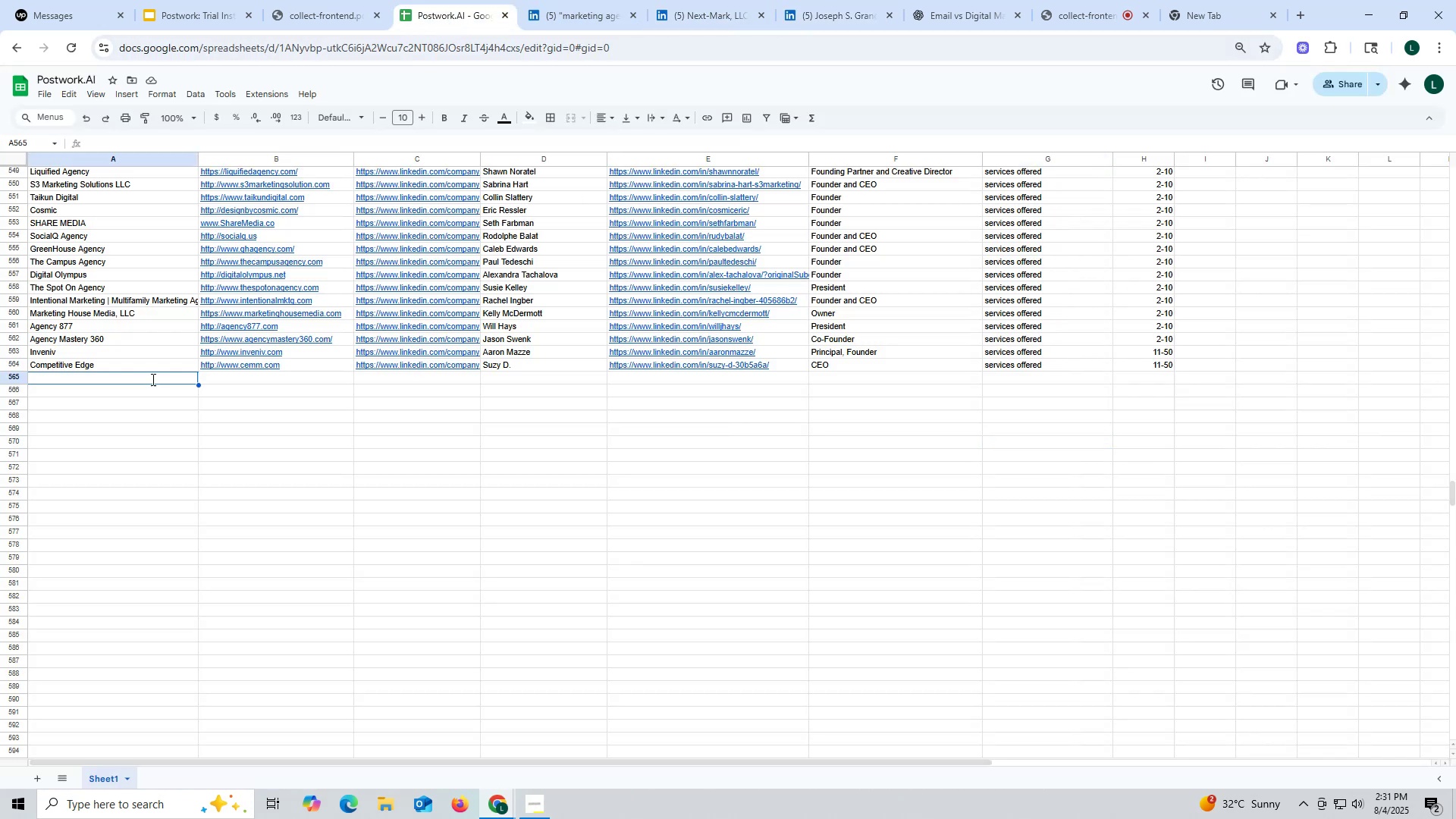 
key(Control+ControlLeft)
 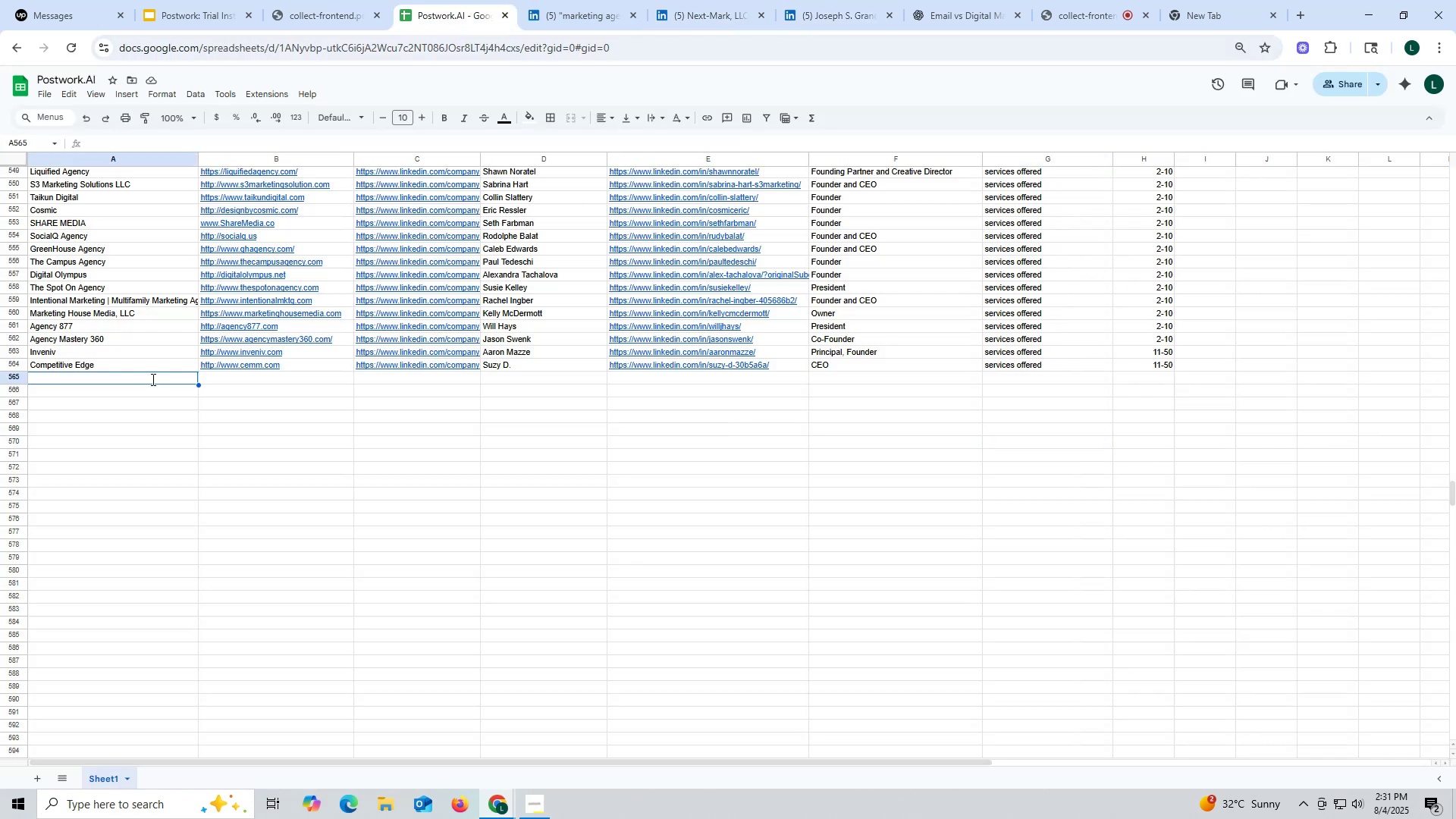 
key(Control+V)
 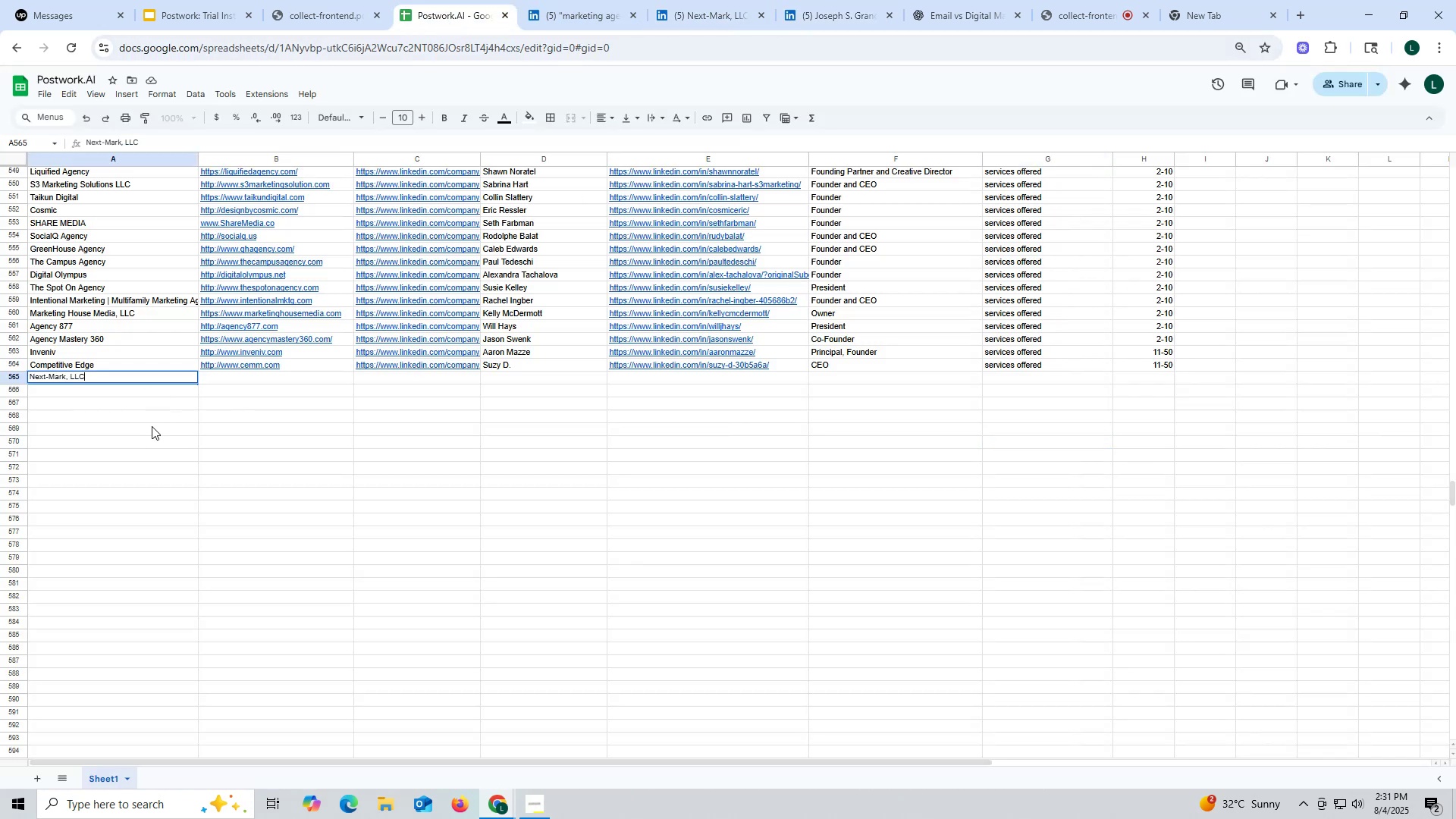 
triple_click([152, 426])
 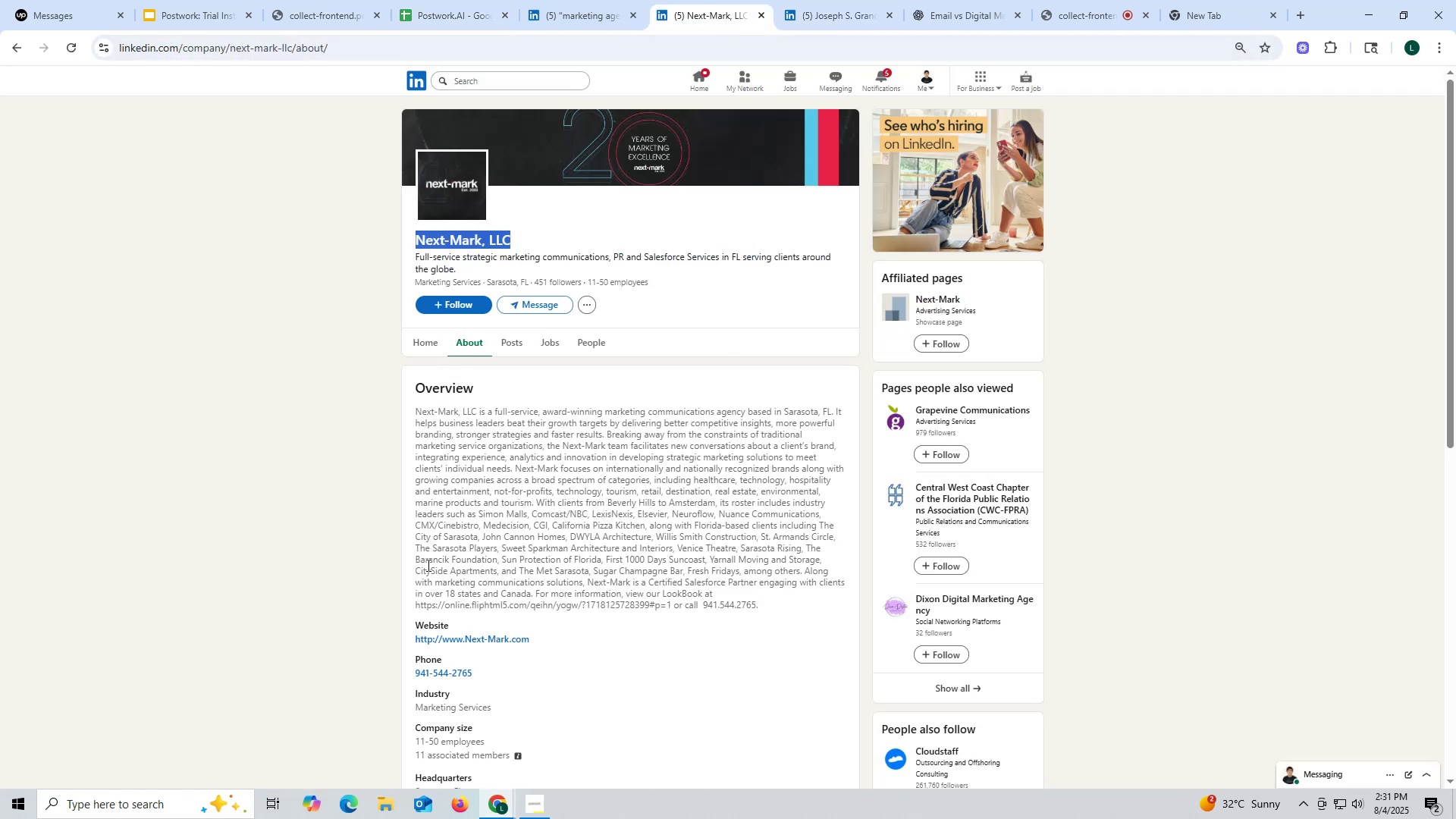 
left_click_drag(start_coordinate=[408, 645], to_coordinate=[410, 639])
 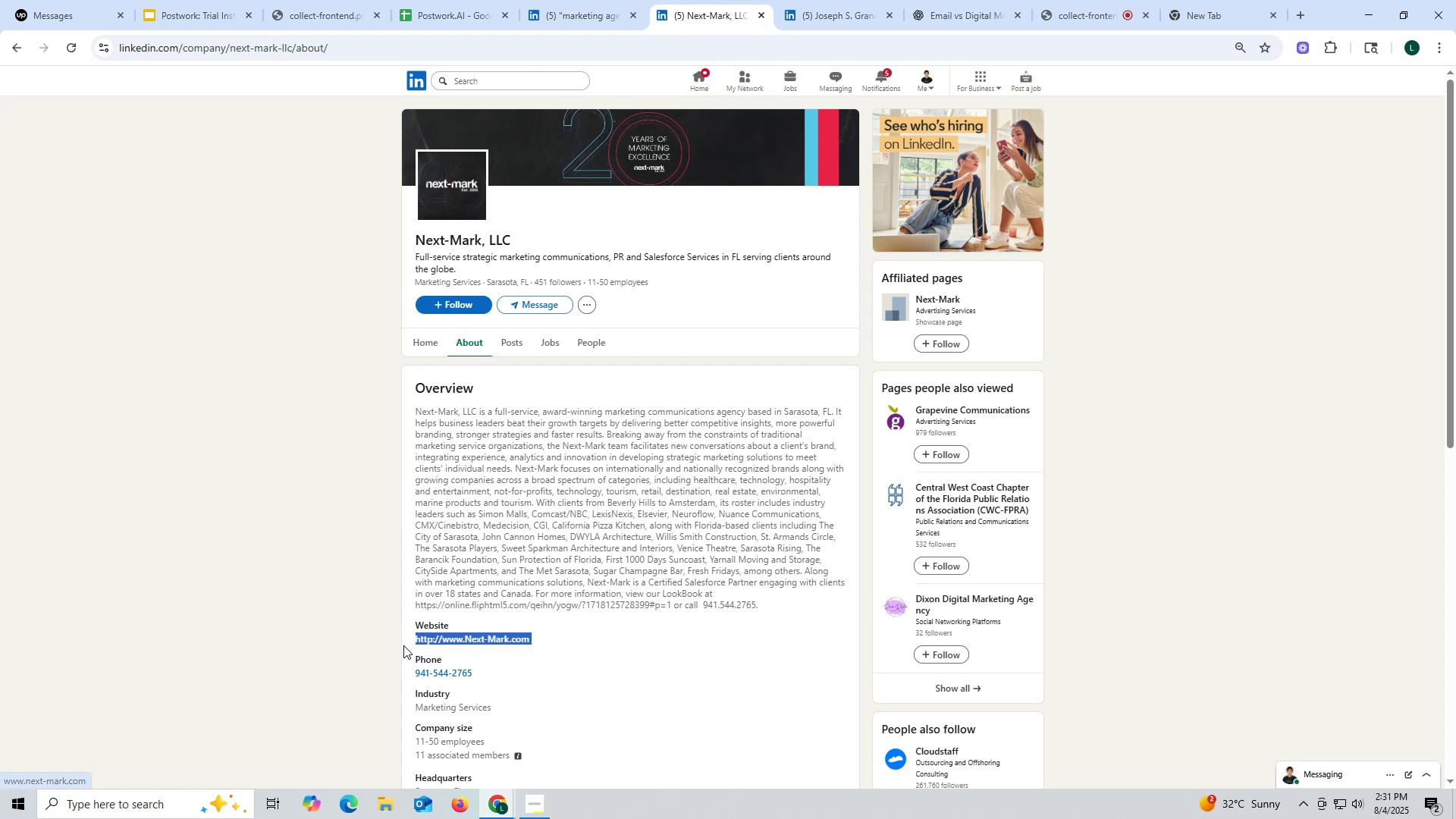 
key(Control+ControlLeft)
 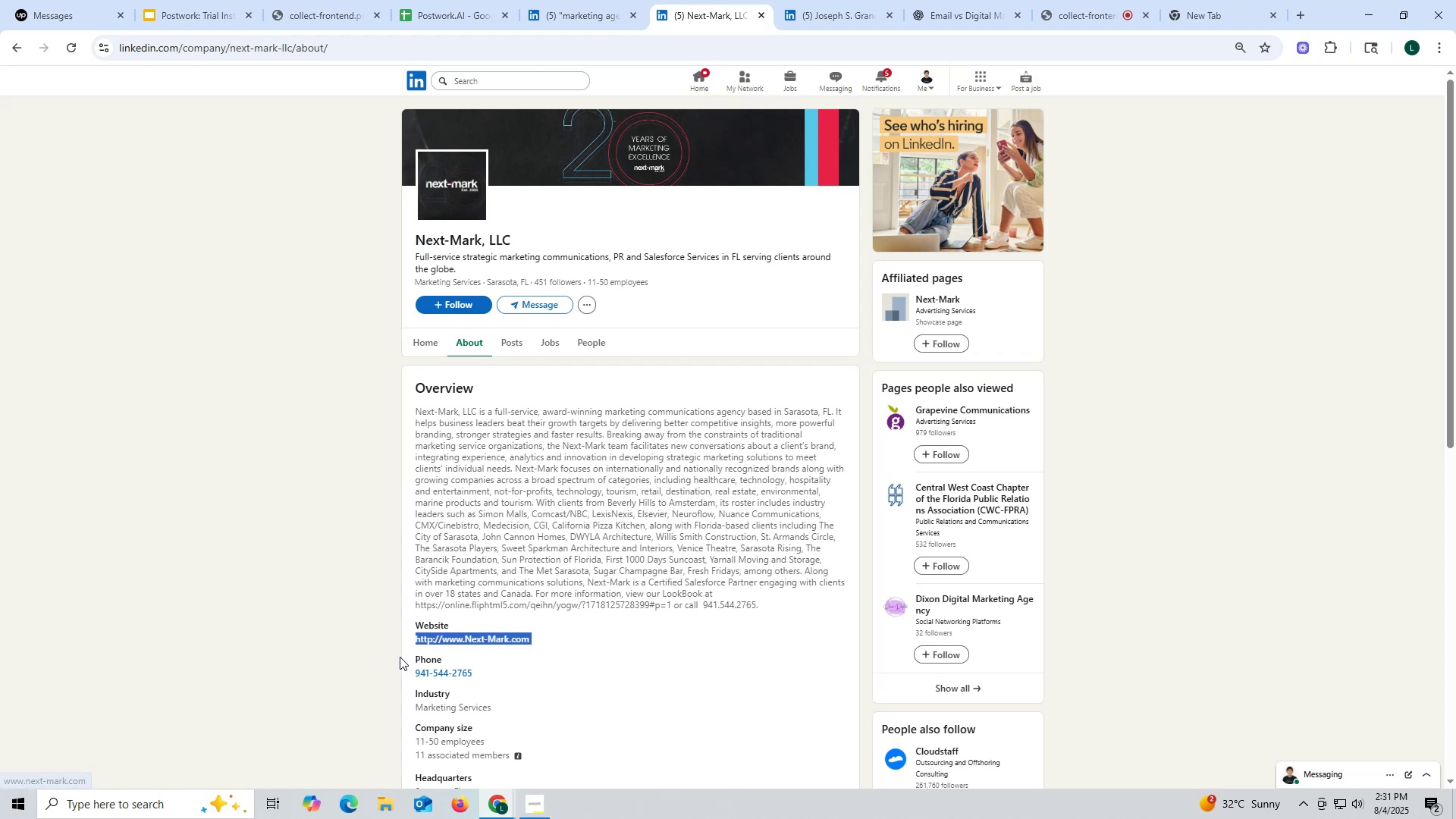 
key(Control+C)
 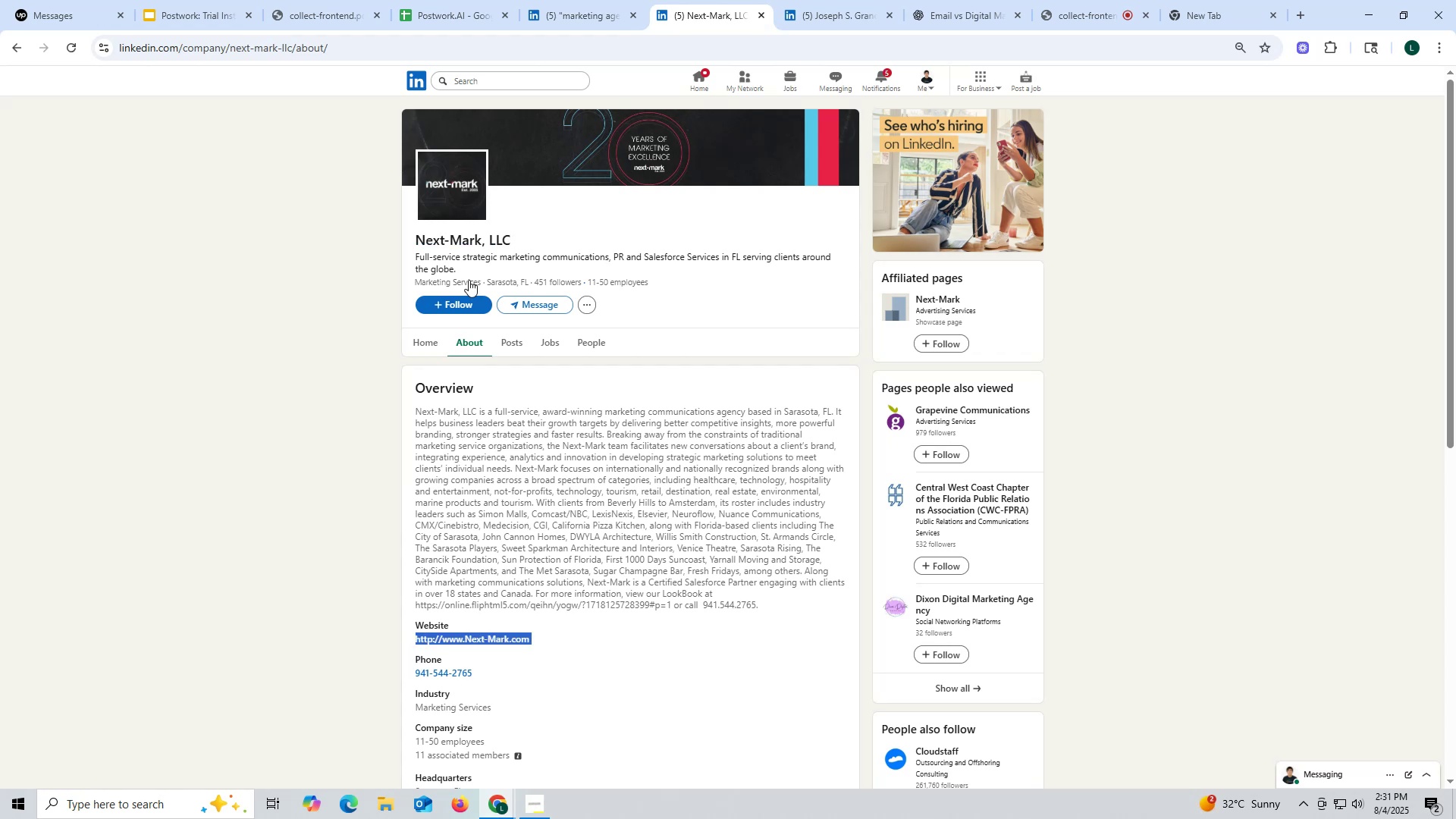 
key(Control+C)
 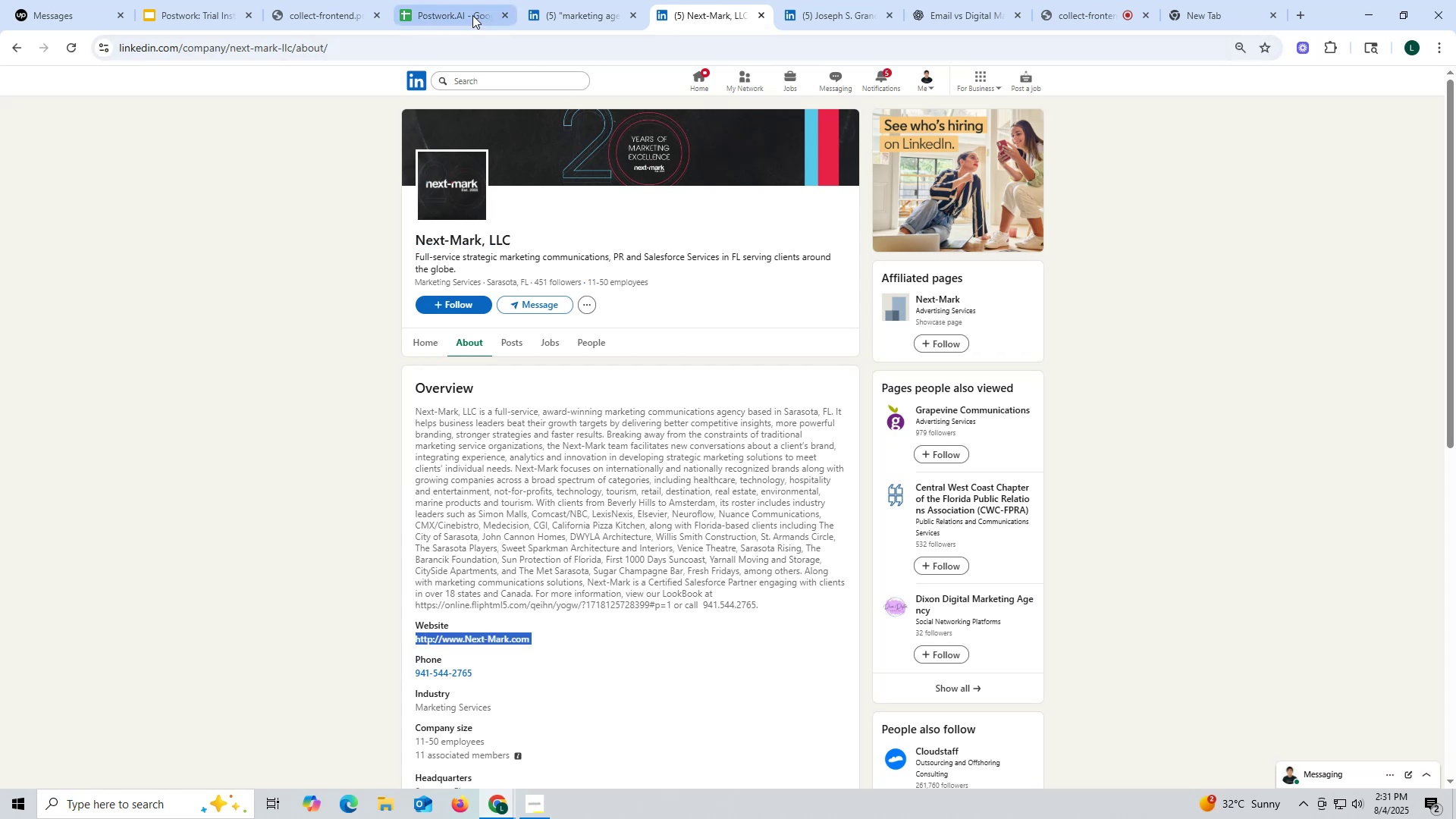 
left_click([466, 13])
 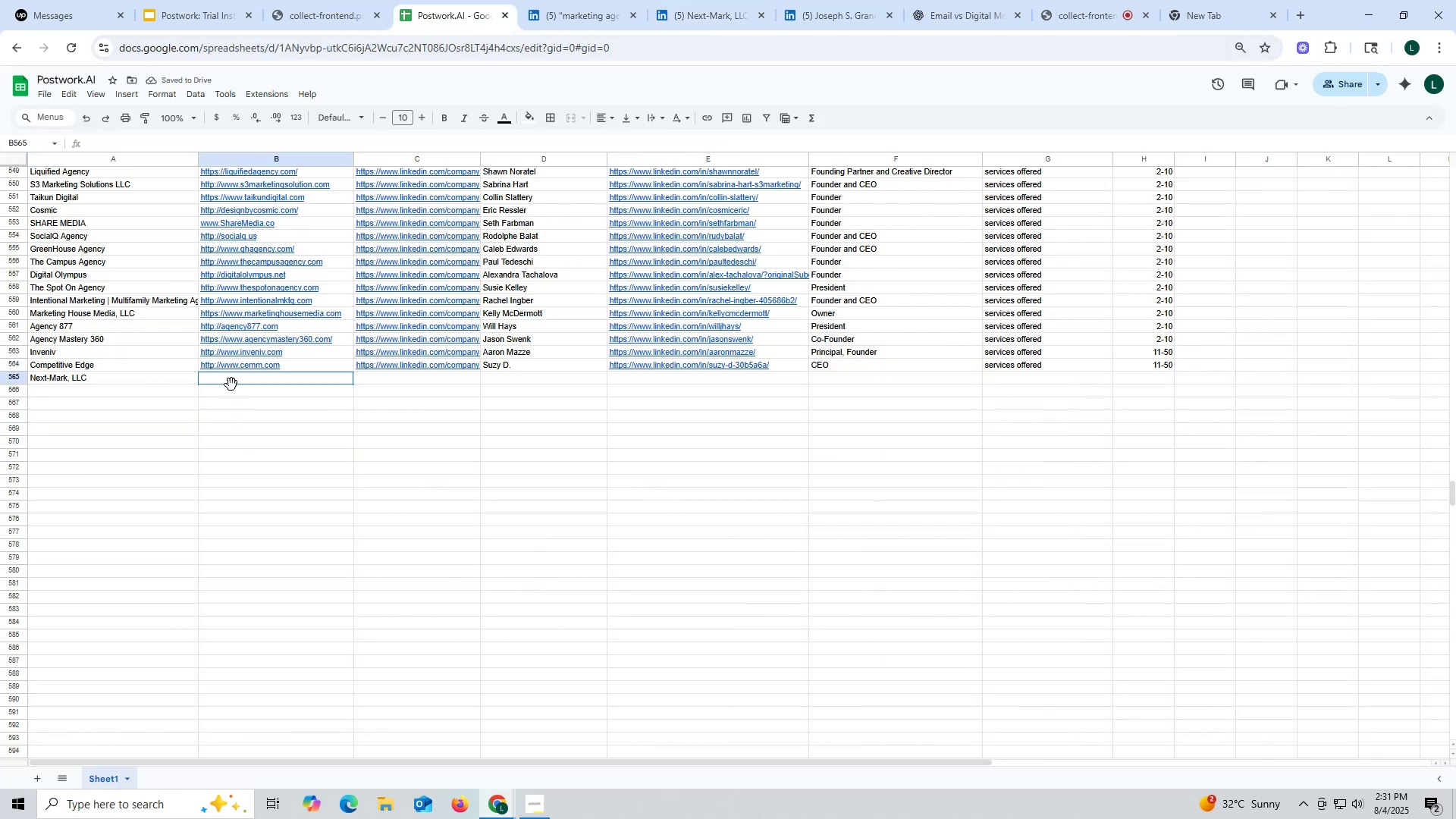 
double_click([231, 384])
 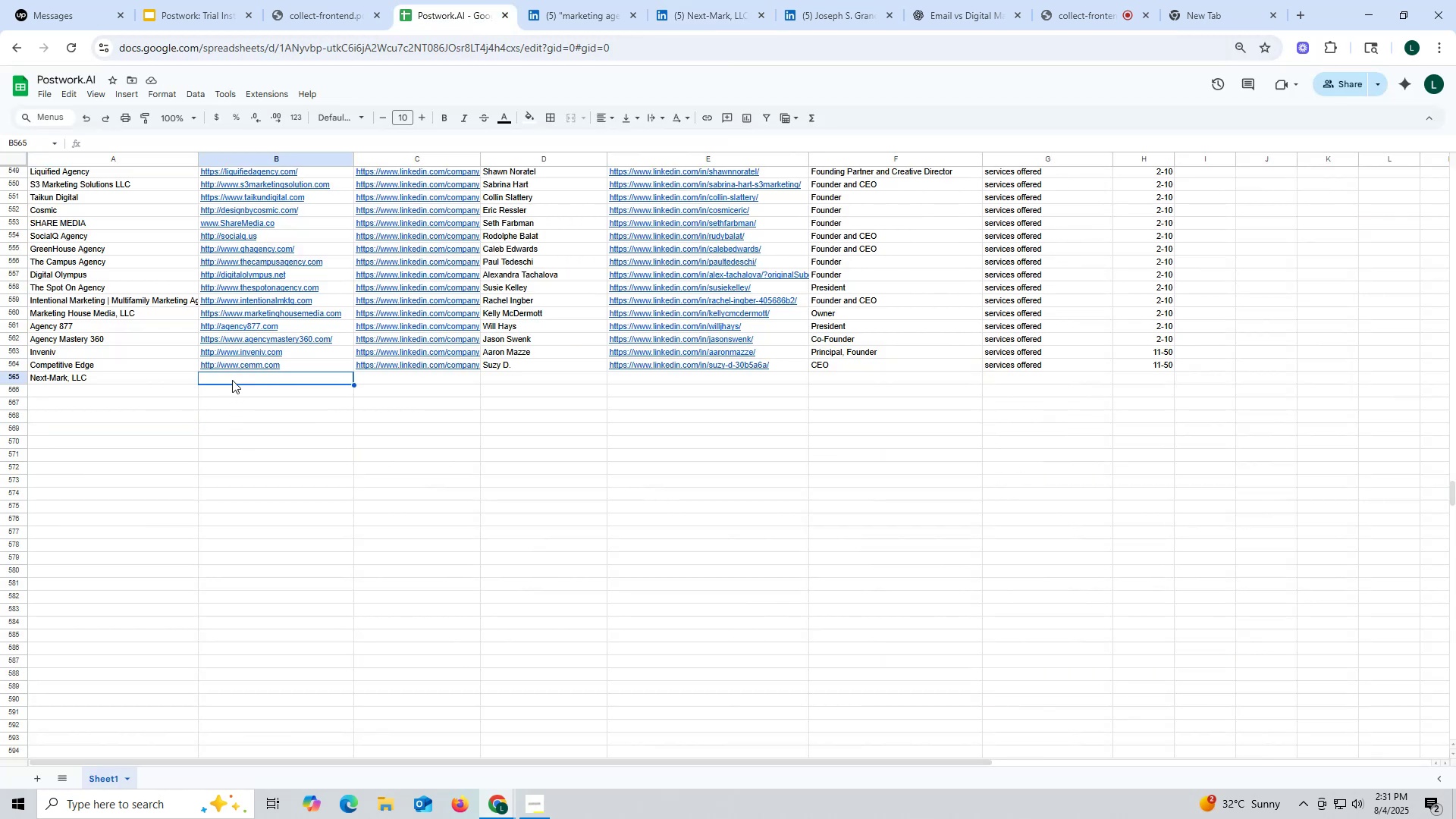 
double_click([232, 380])
 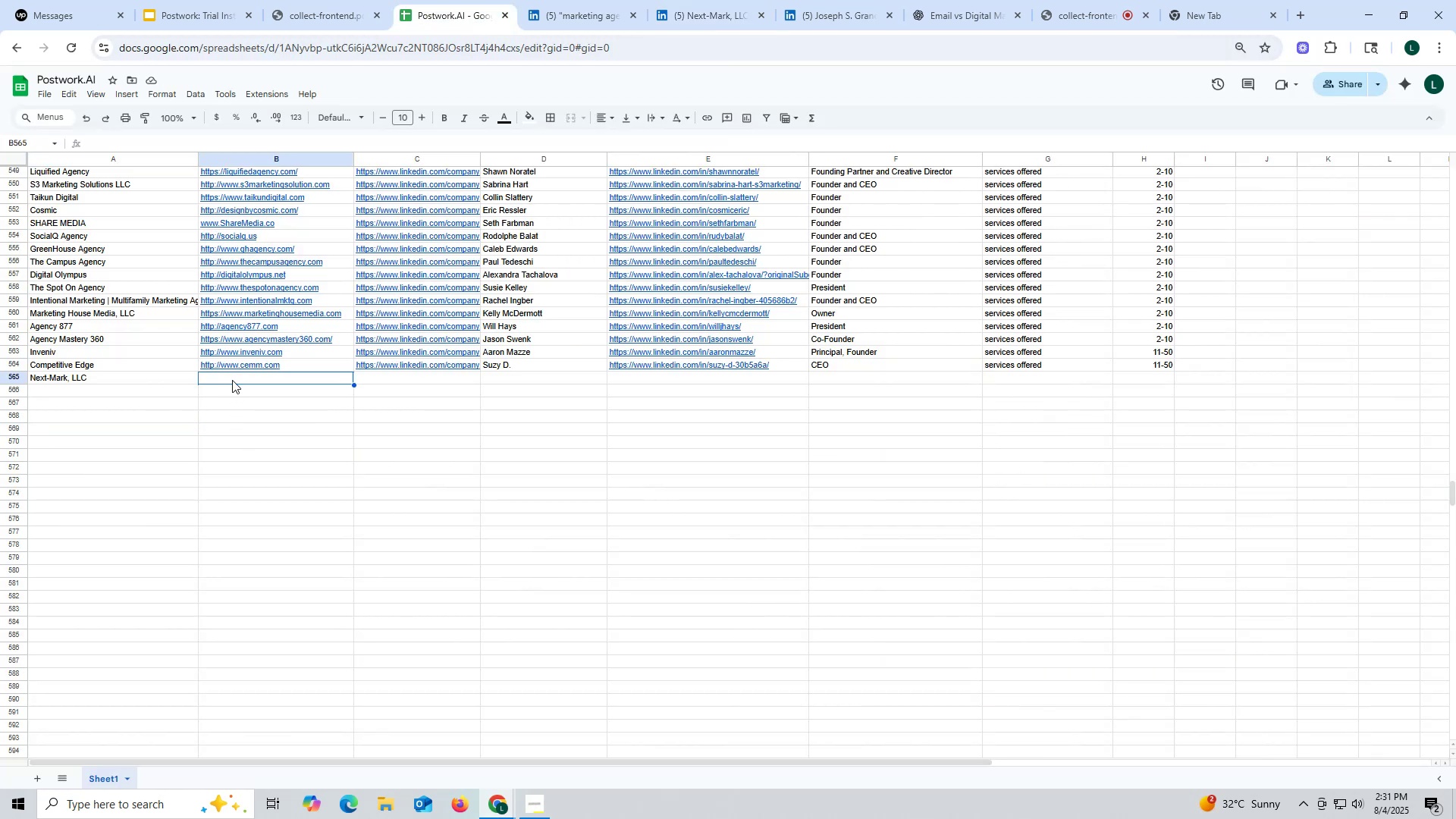 
key(Control+ControlLeft)
 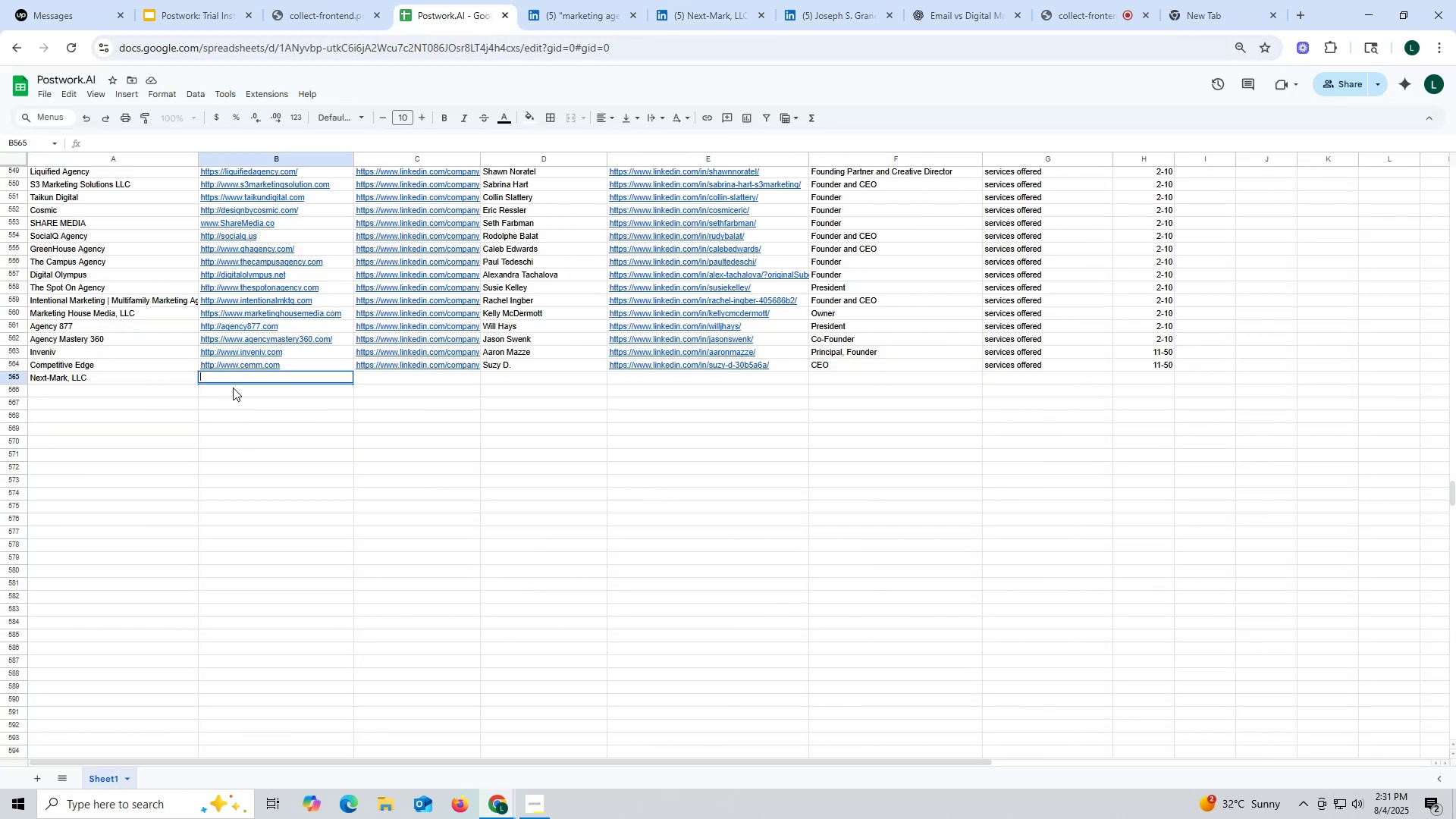 
key(Control+V)
 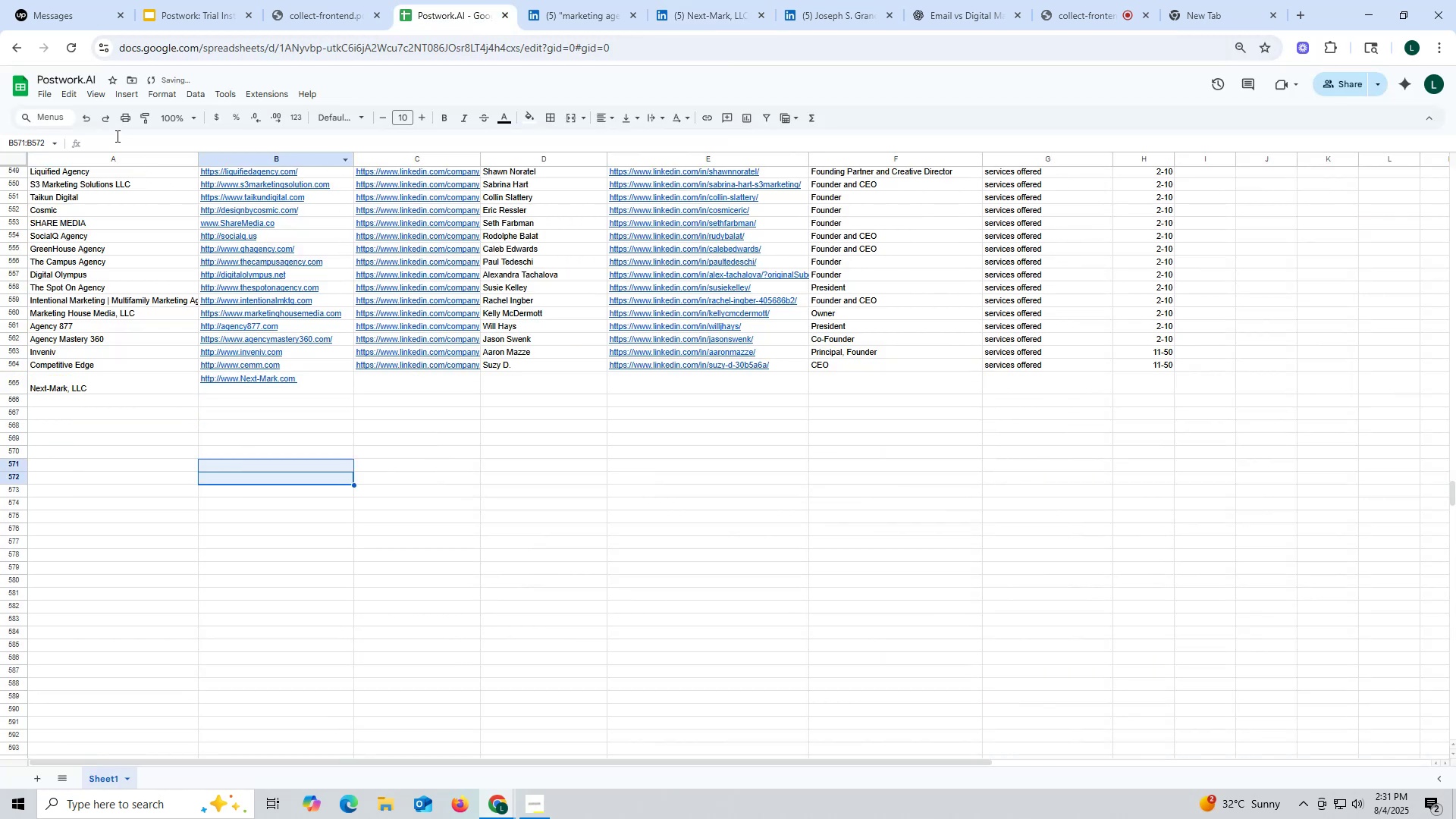 
left_click([86, 119])
 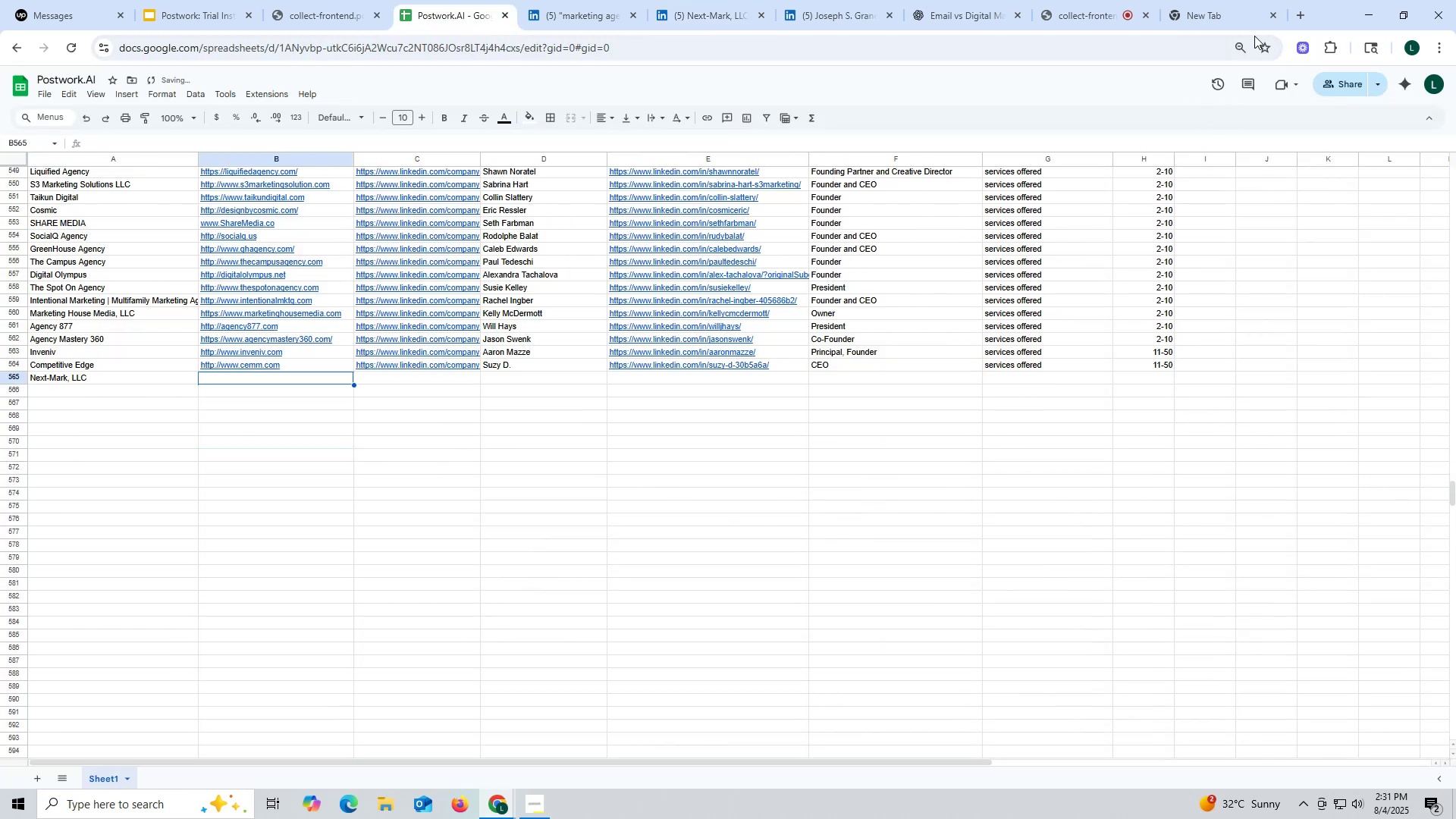 
left_click([1223, 13])
 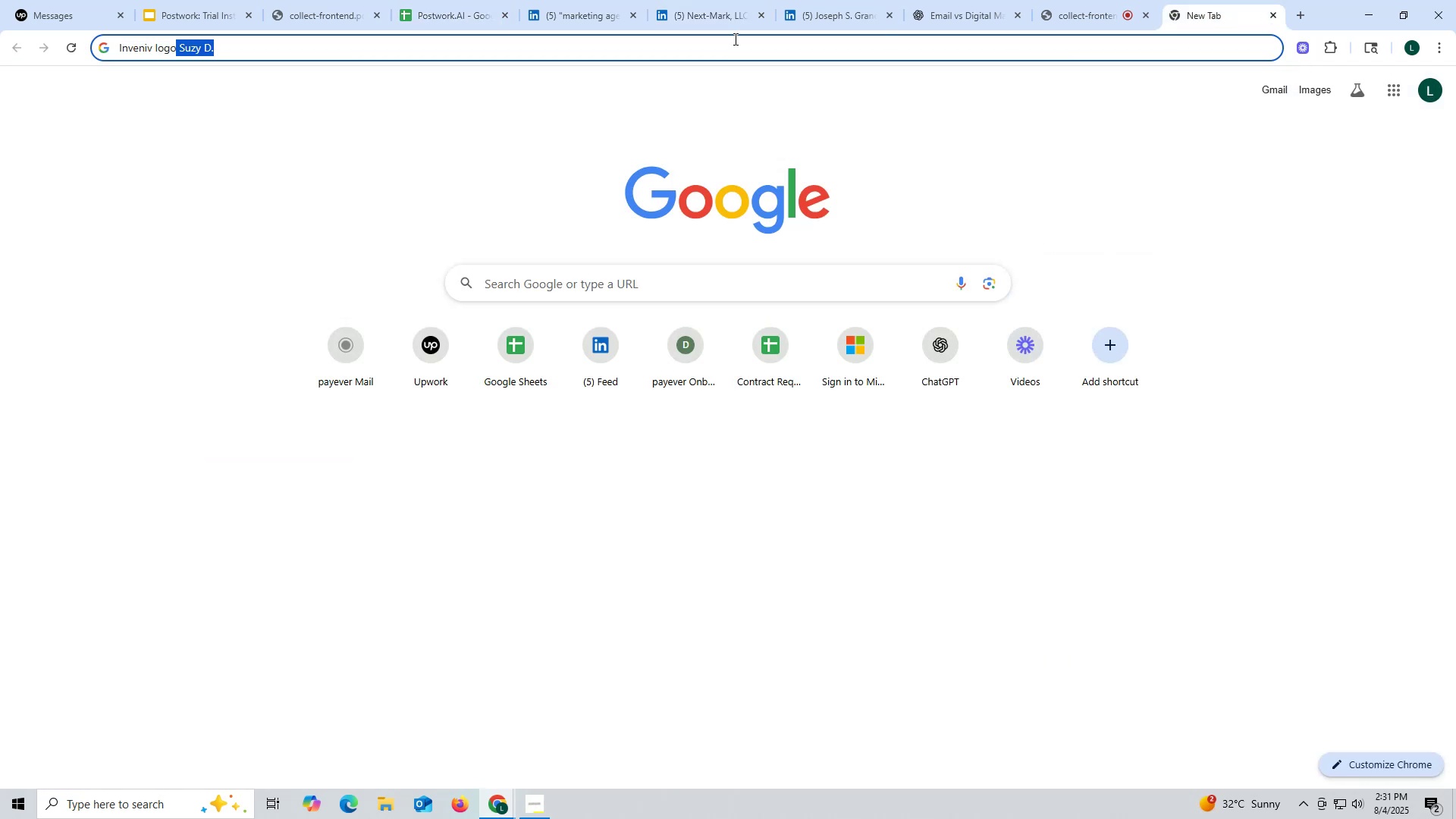 
key(Control+ControlLeft)
 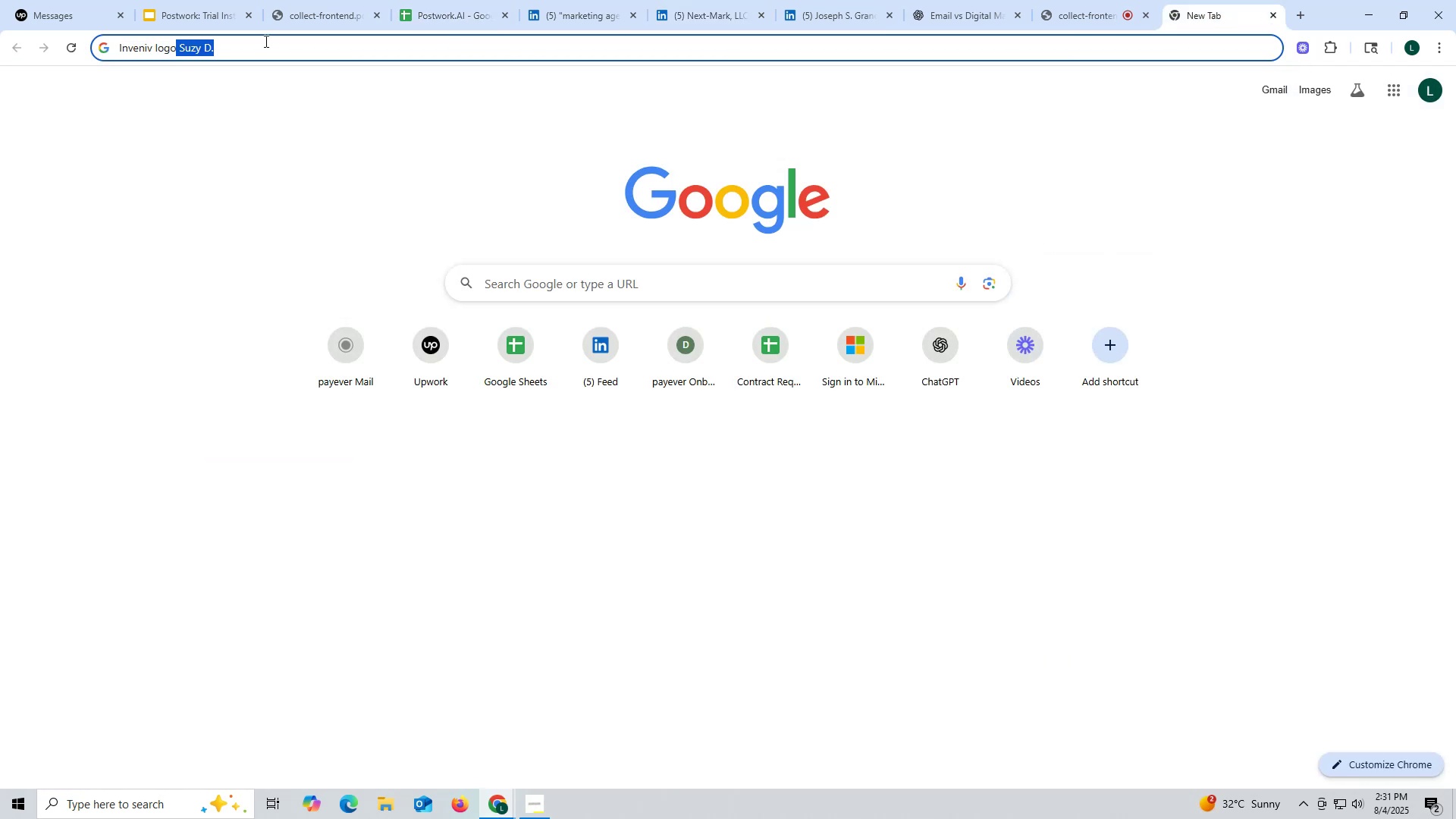 
left_click_drag(start_coordinate=[236, 44], to_coordinate=[64, 44])
 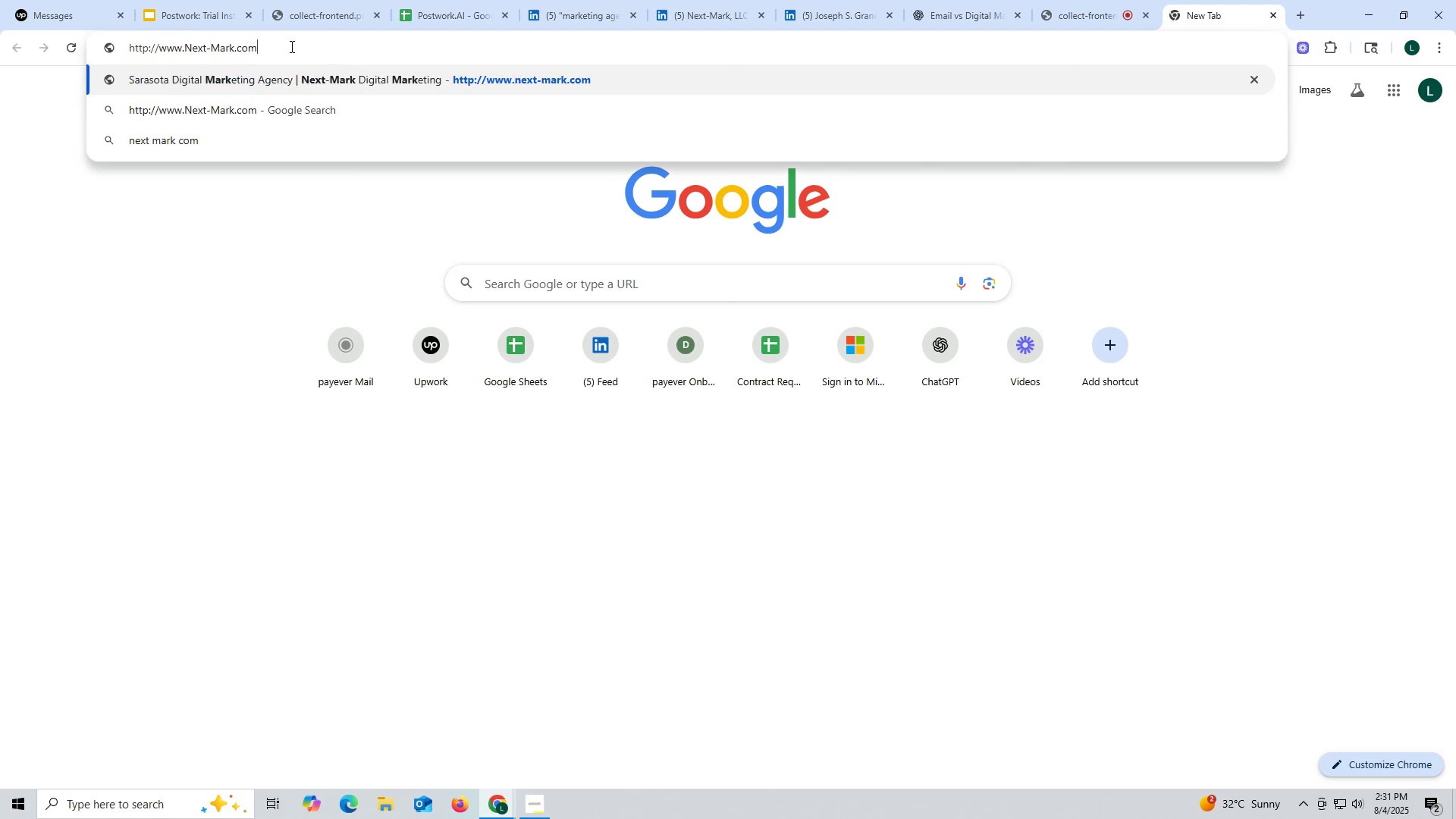 
key(Control+ControlLeft)
 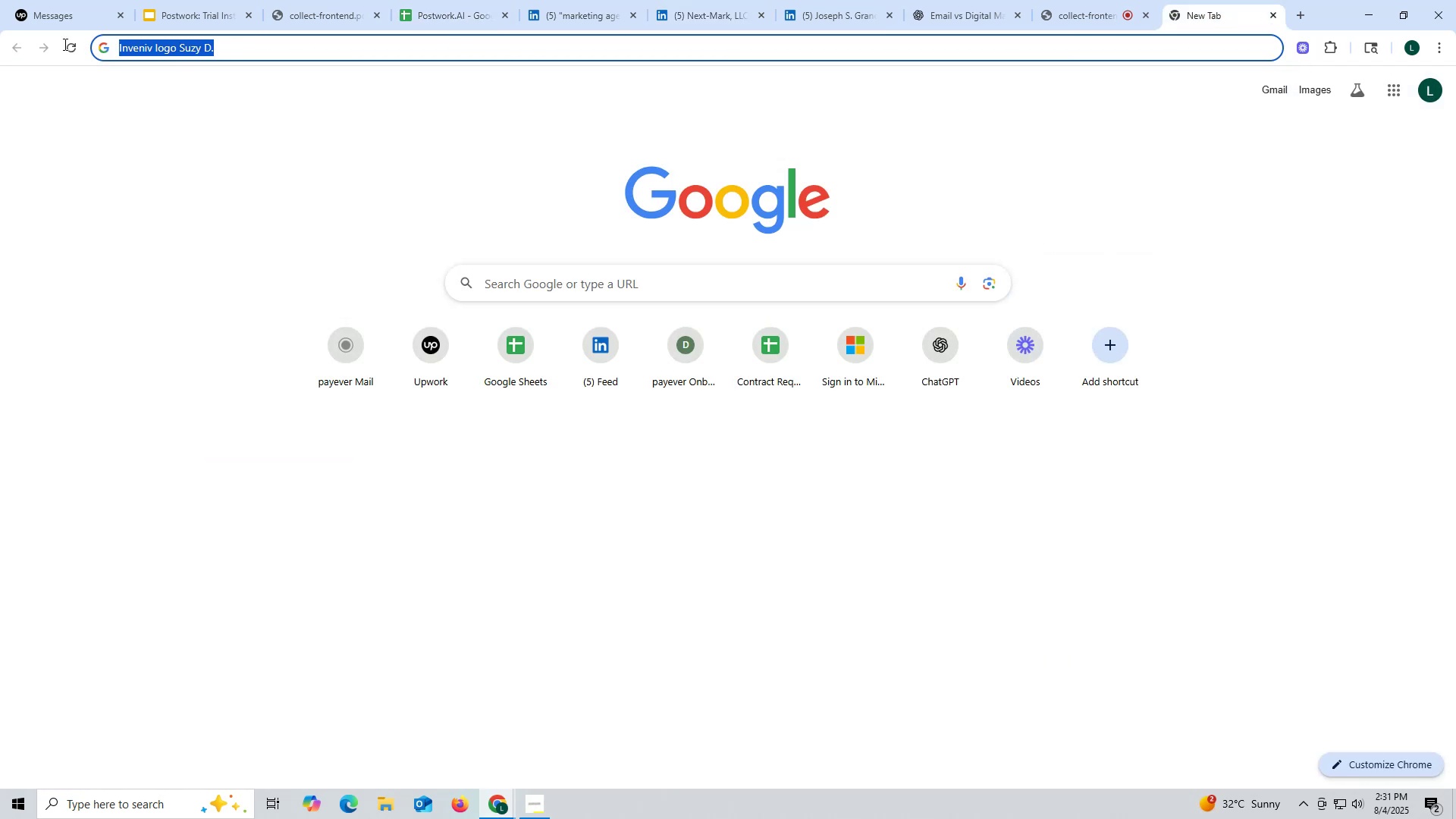 
key(Control+V)
 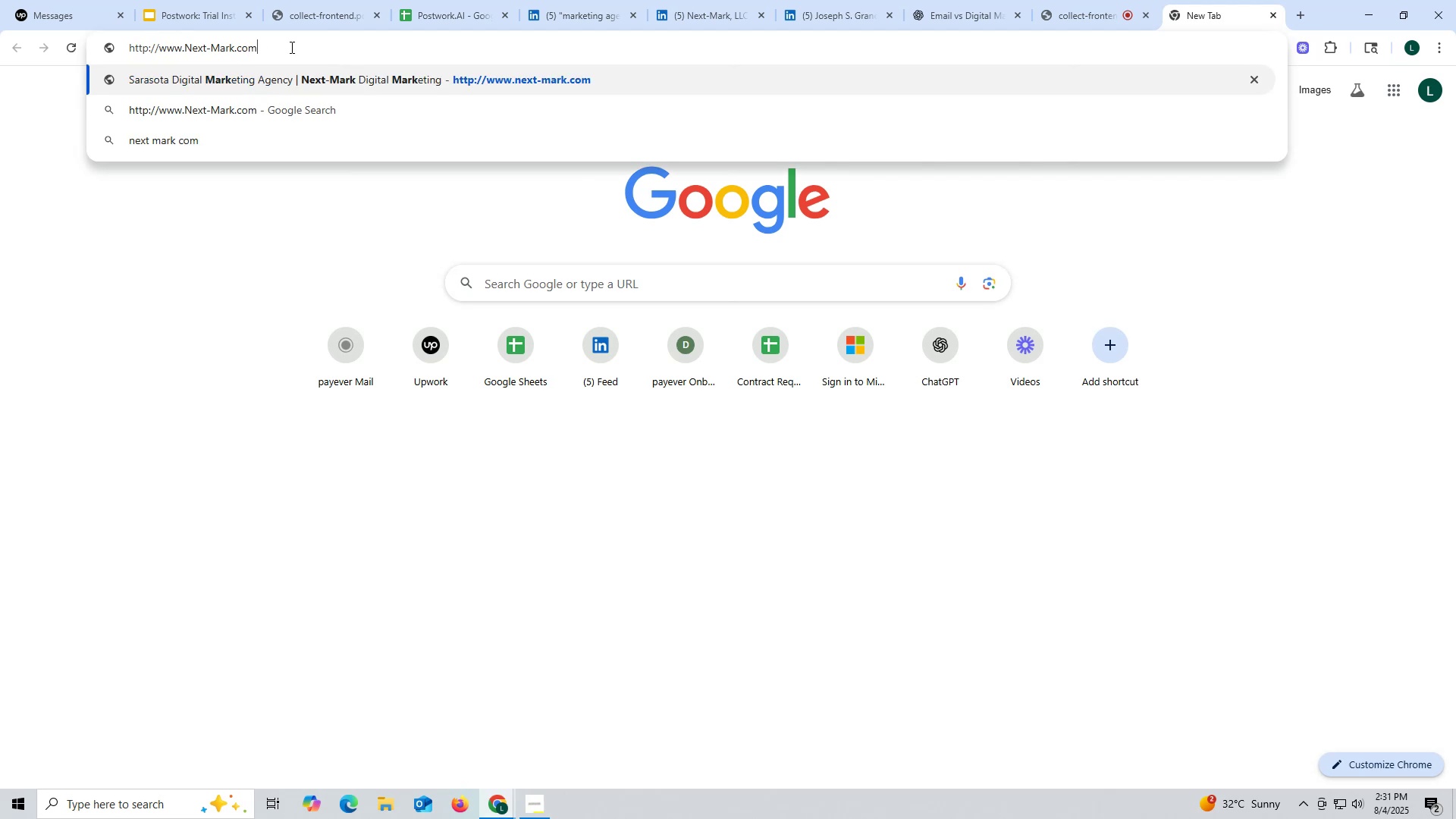 
left_click_drag(start_coordinate=[290, 46], to_coordinate=[202, 43])
 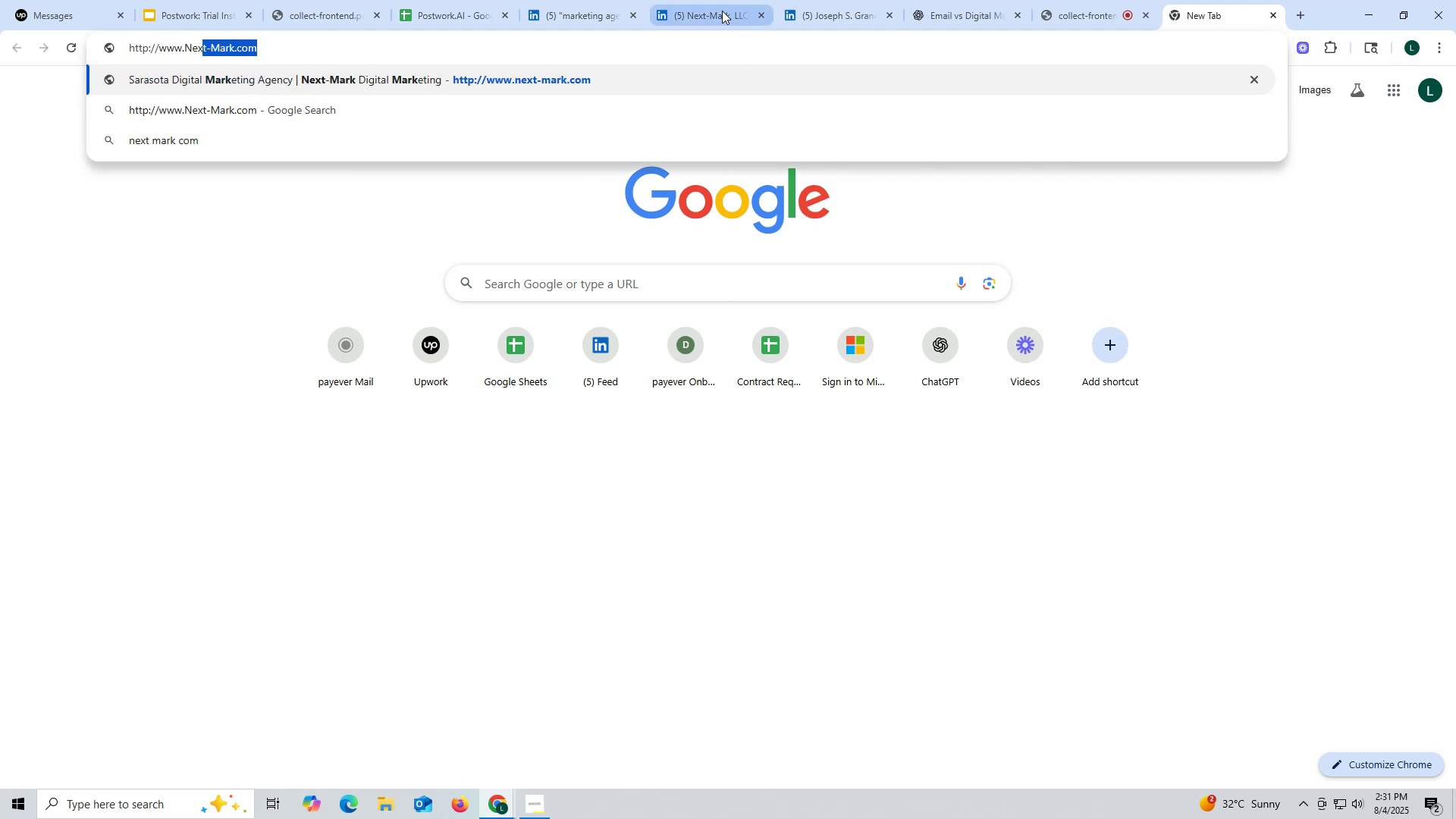 
left_click([722, 11])
 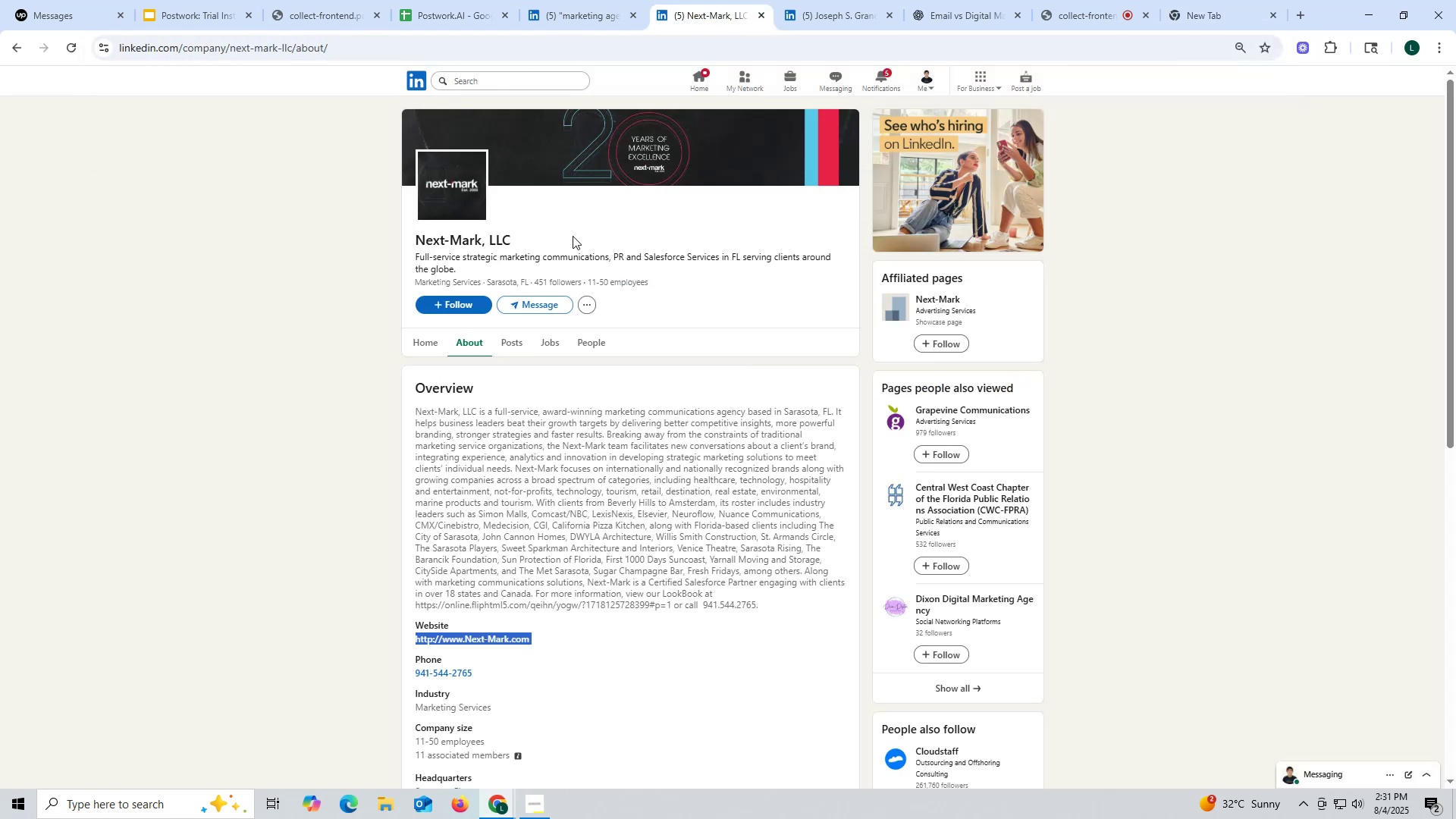 
left_click_drag(start_coordinate=[406, 241], to_coordinate=[604, 241])
 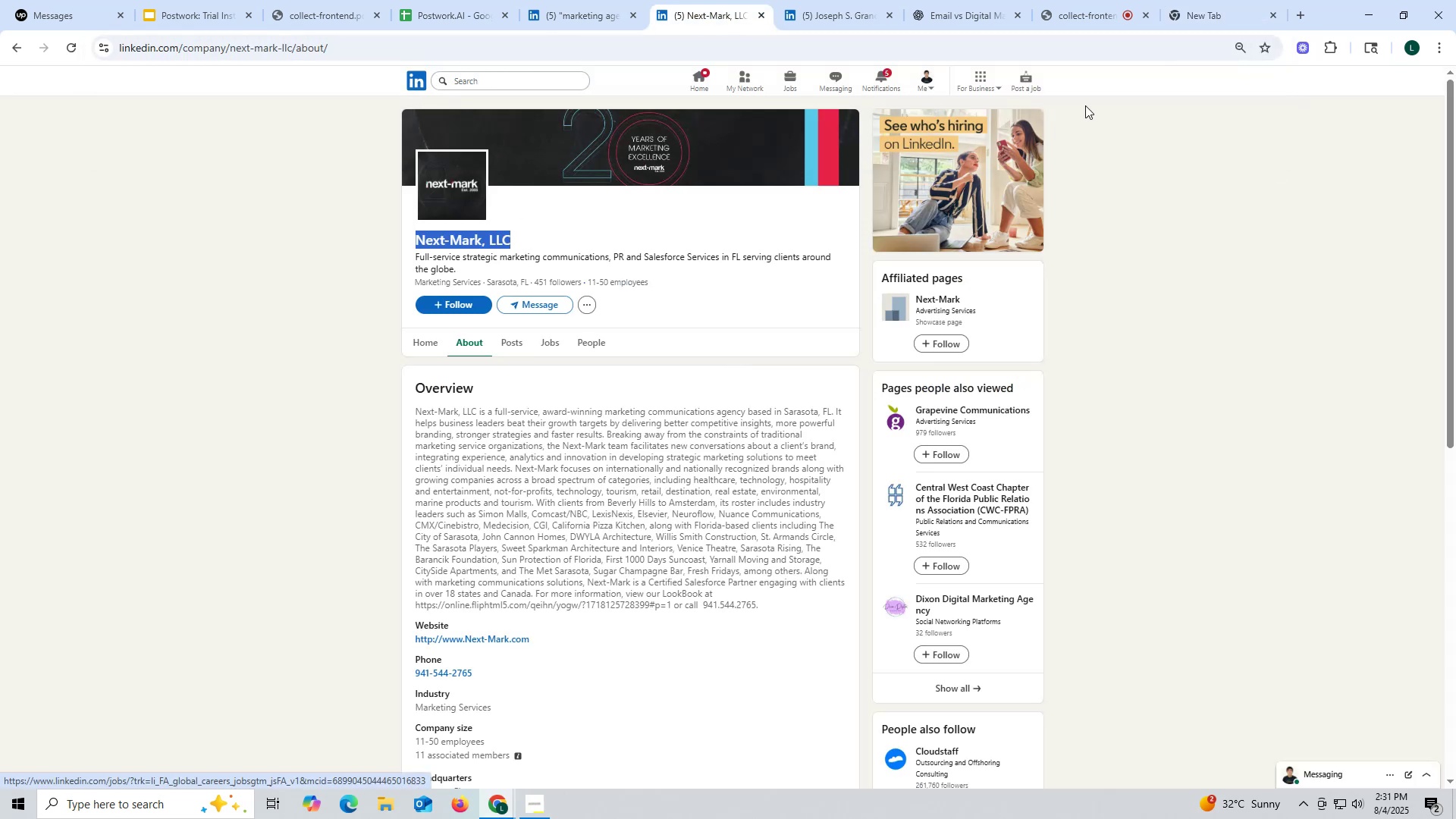 
left_click_drag(start_coordinate=[1194, 14], to_coordinate=[1186, 17])
 